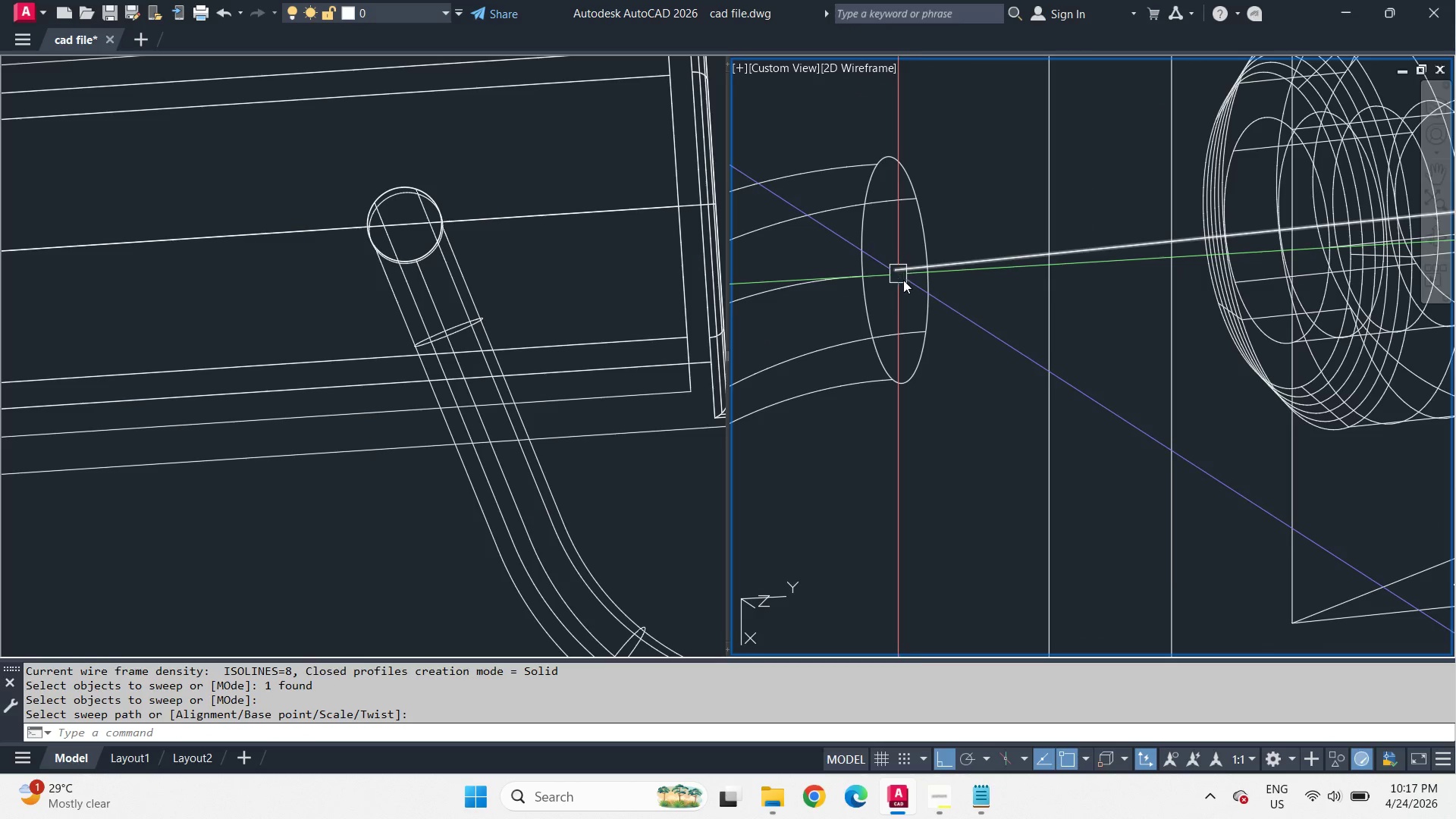 
key(Control+Z)
 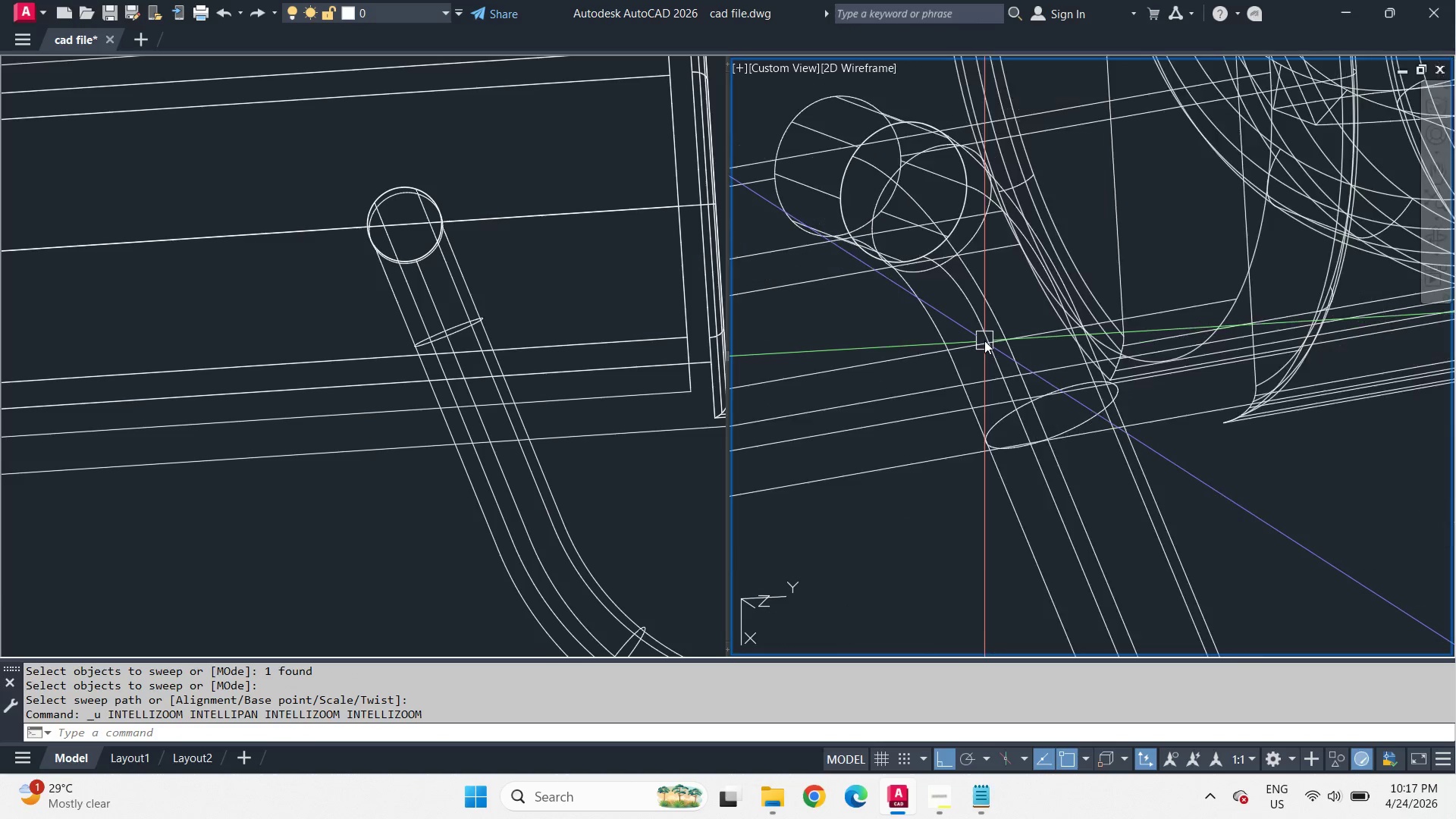 
key(Control+Z)
 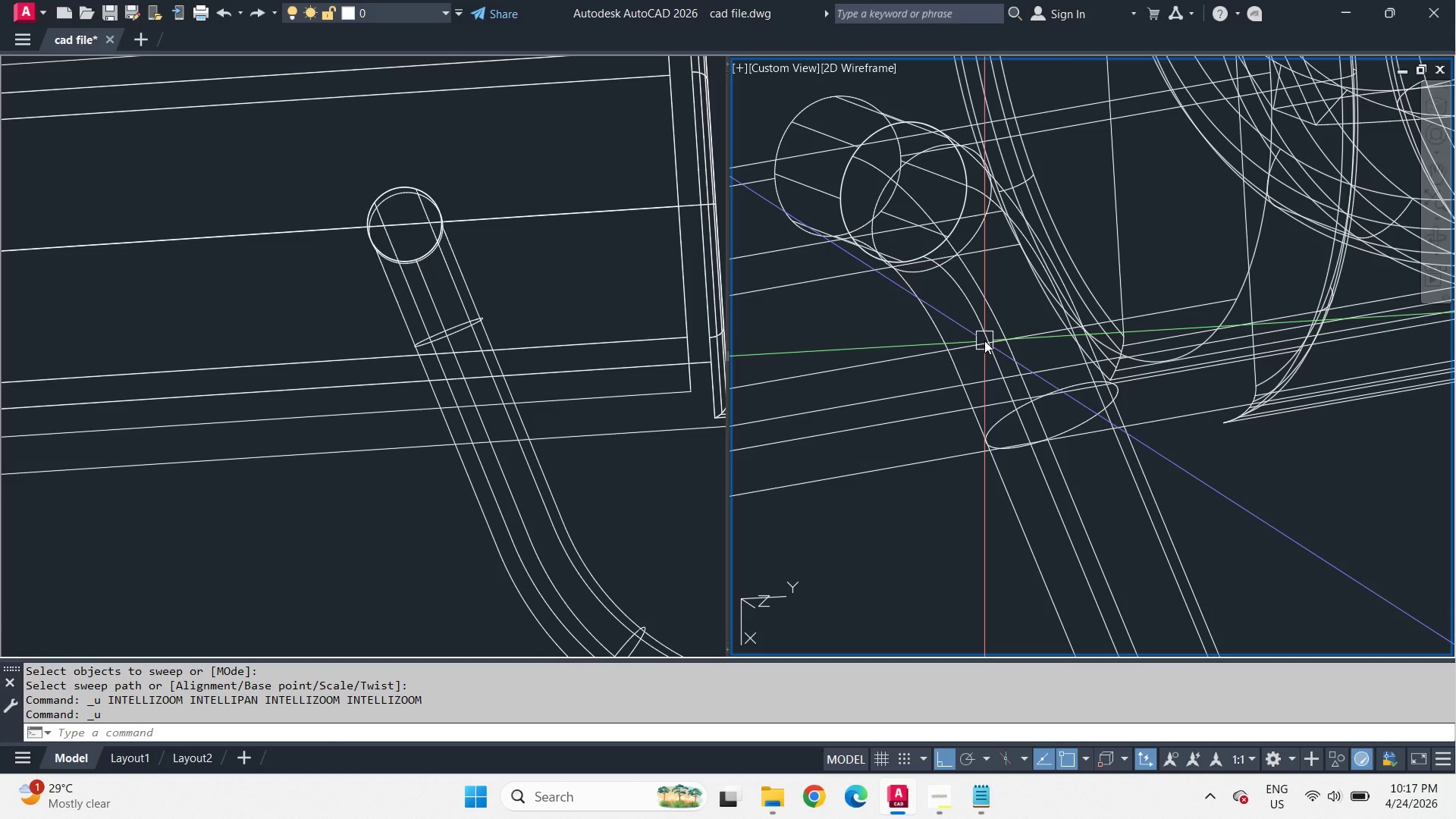 
key(Control+Z)
 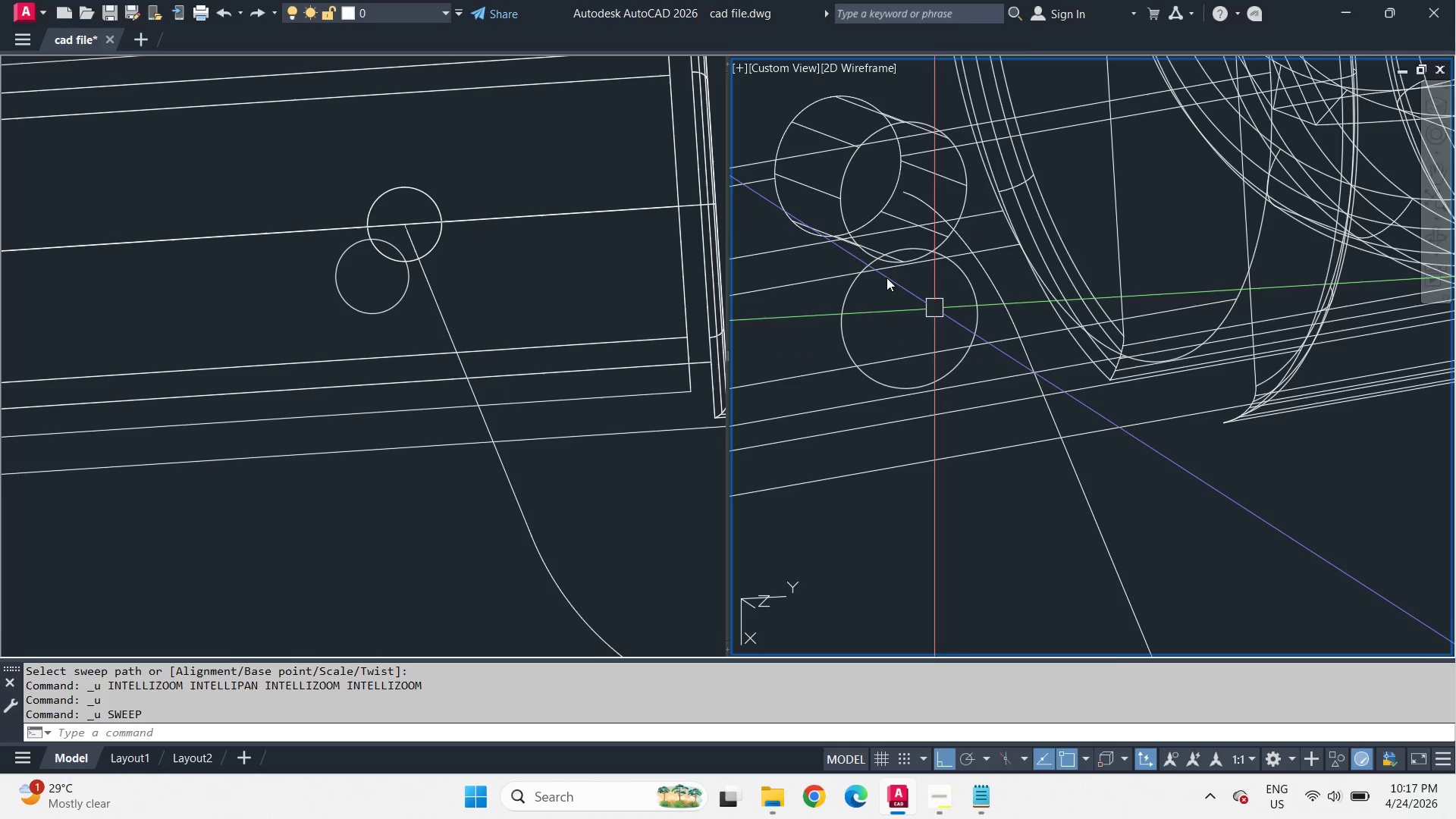 
scroll: coordinate [873, 271], scroll_direction: down, amount: 2.0
 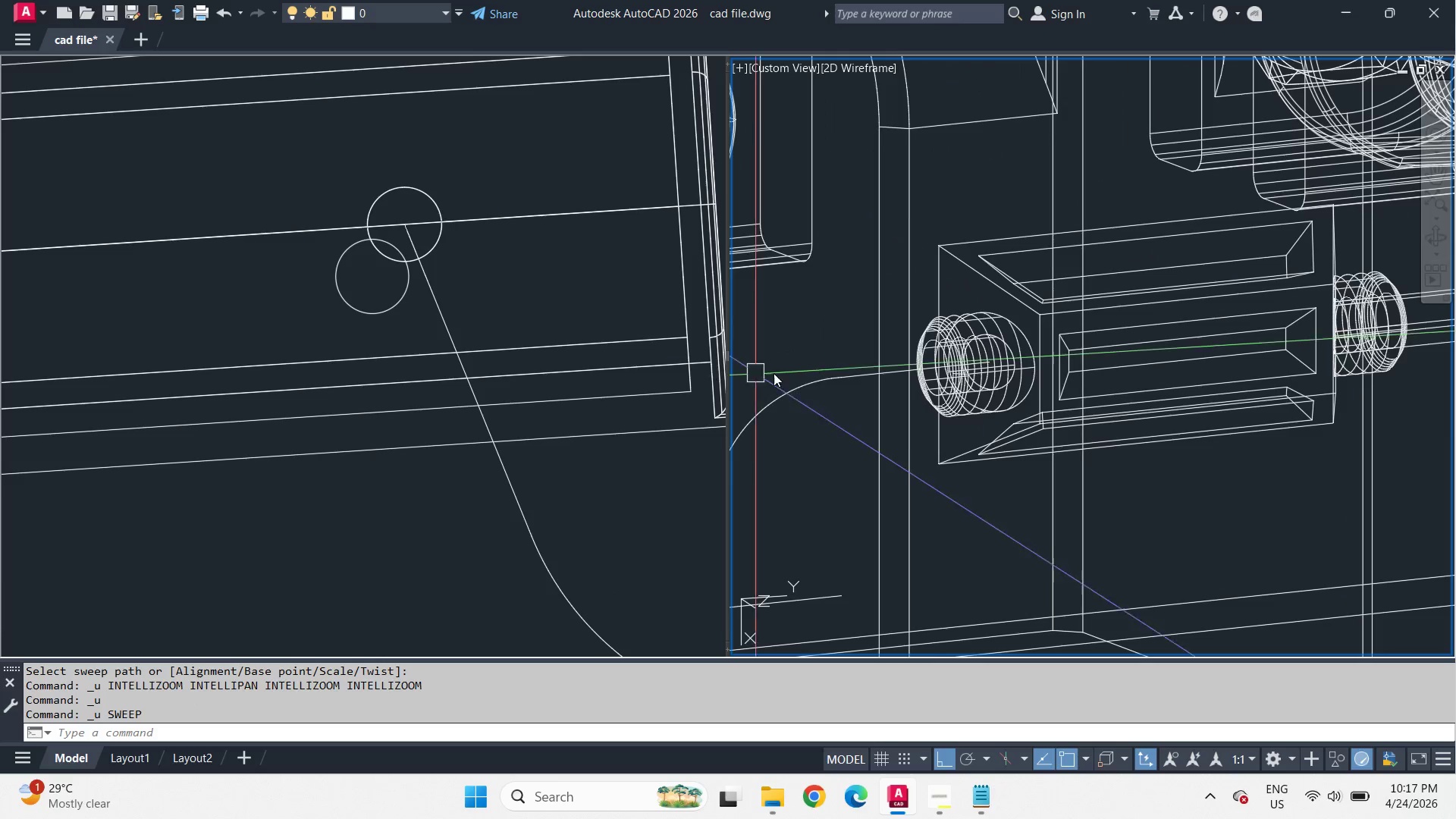 
left_click([812, 387])
 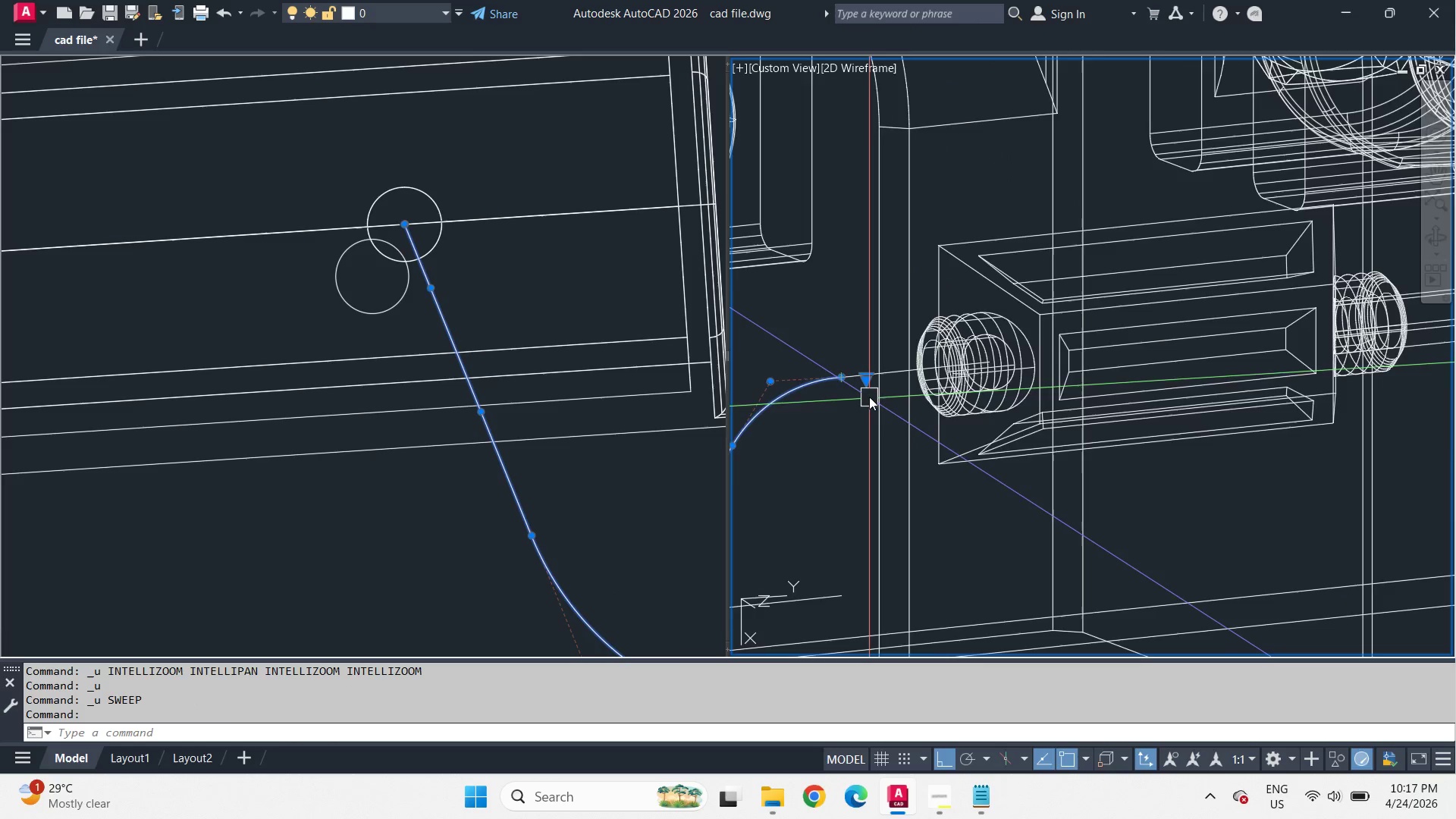 
scroll: coordinate [867, 393], scroll_direction: up, amount: 3.0
 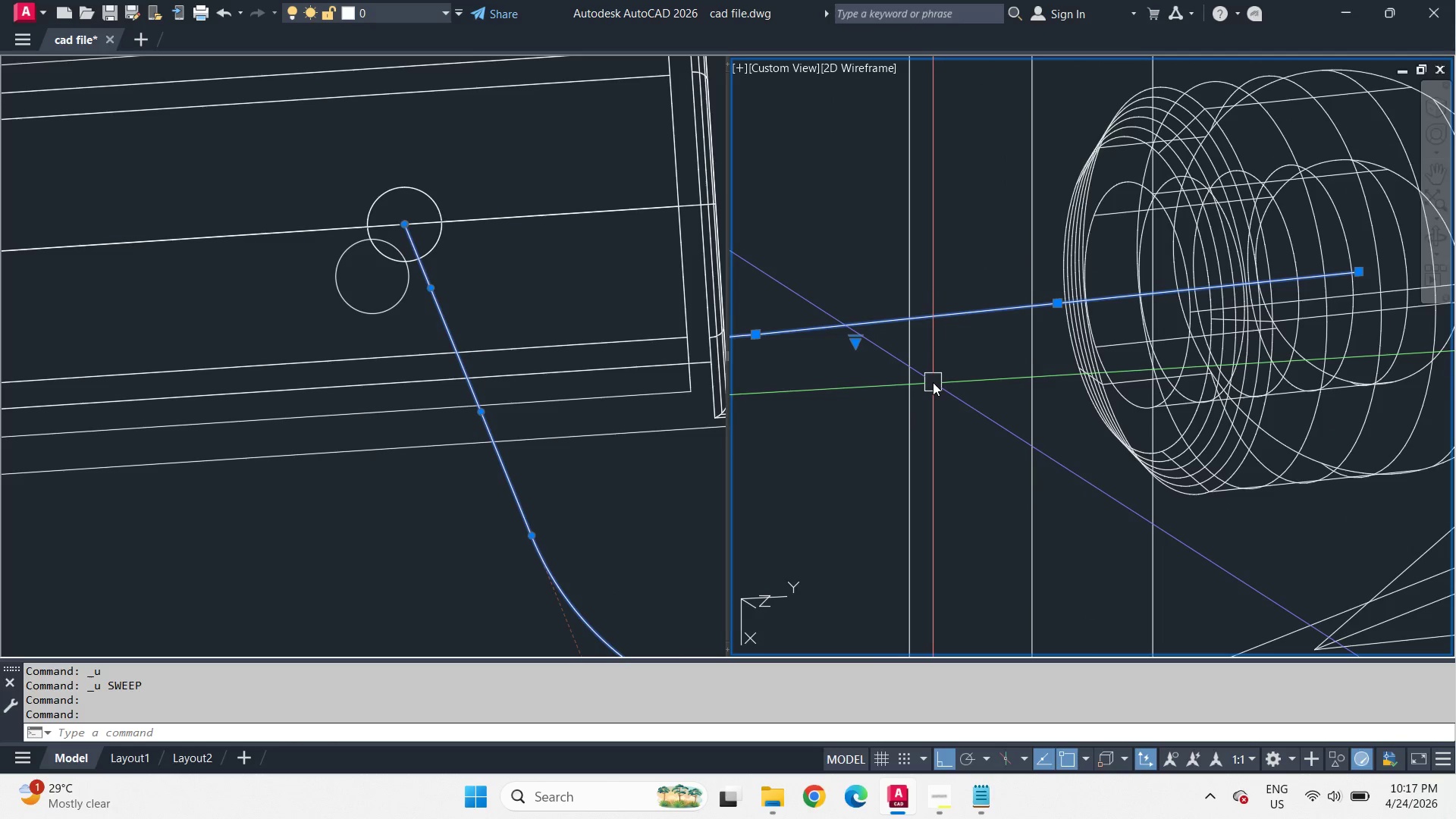 
key(J)
 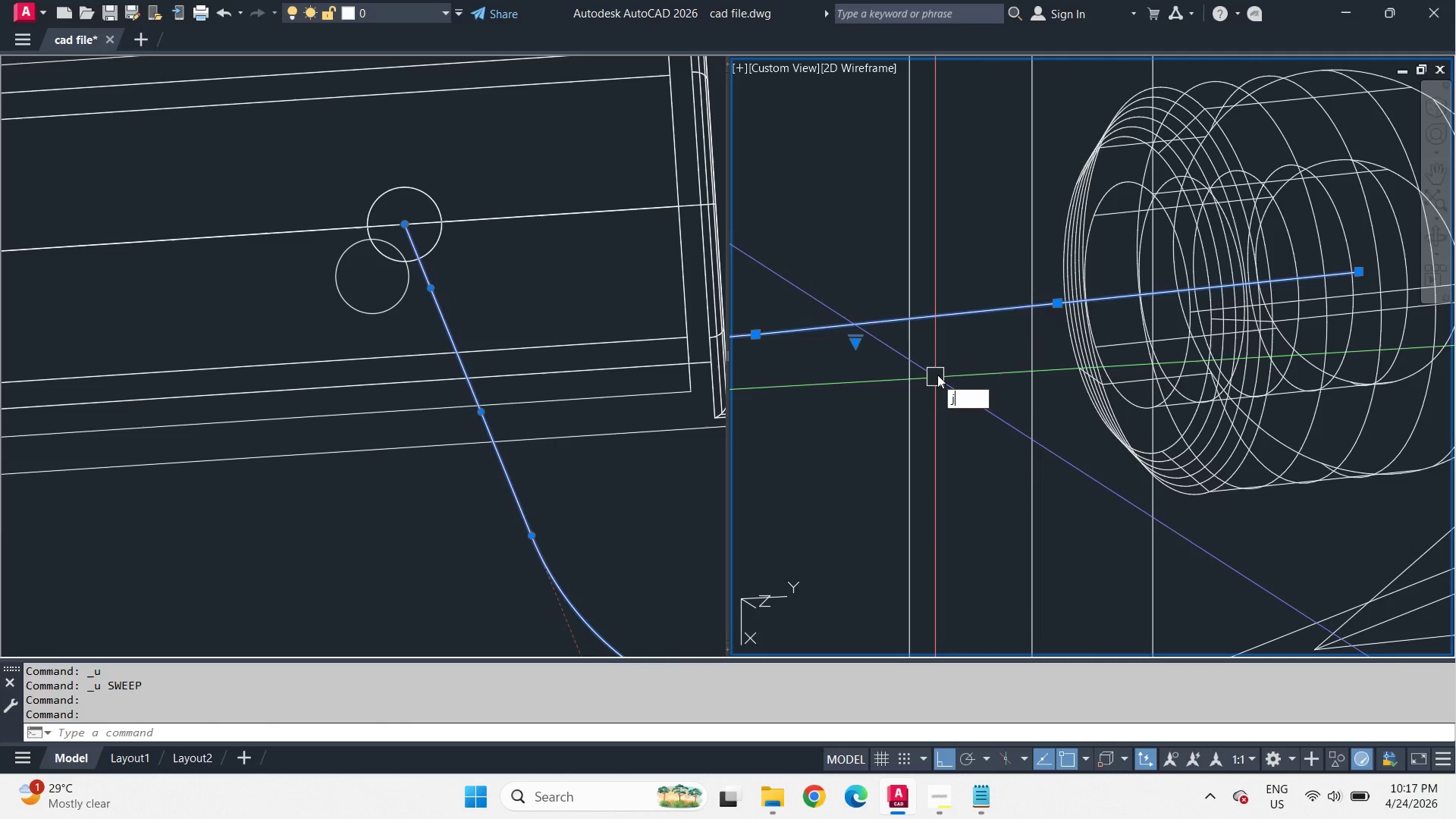 
key(Space)
 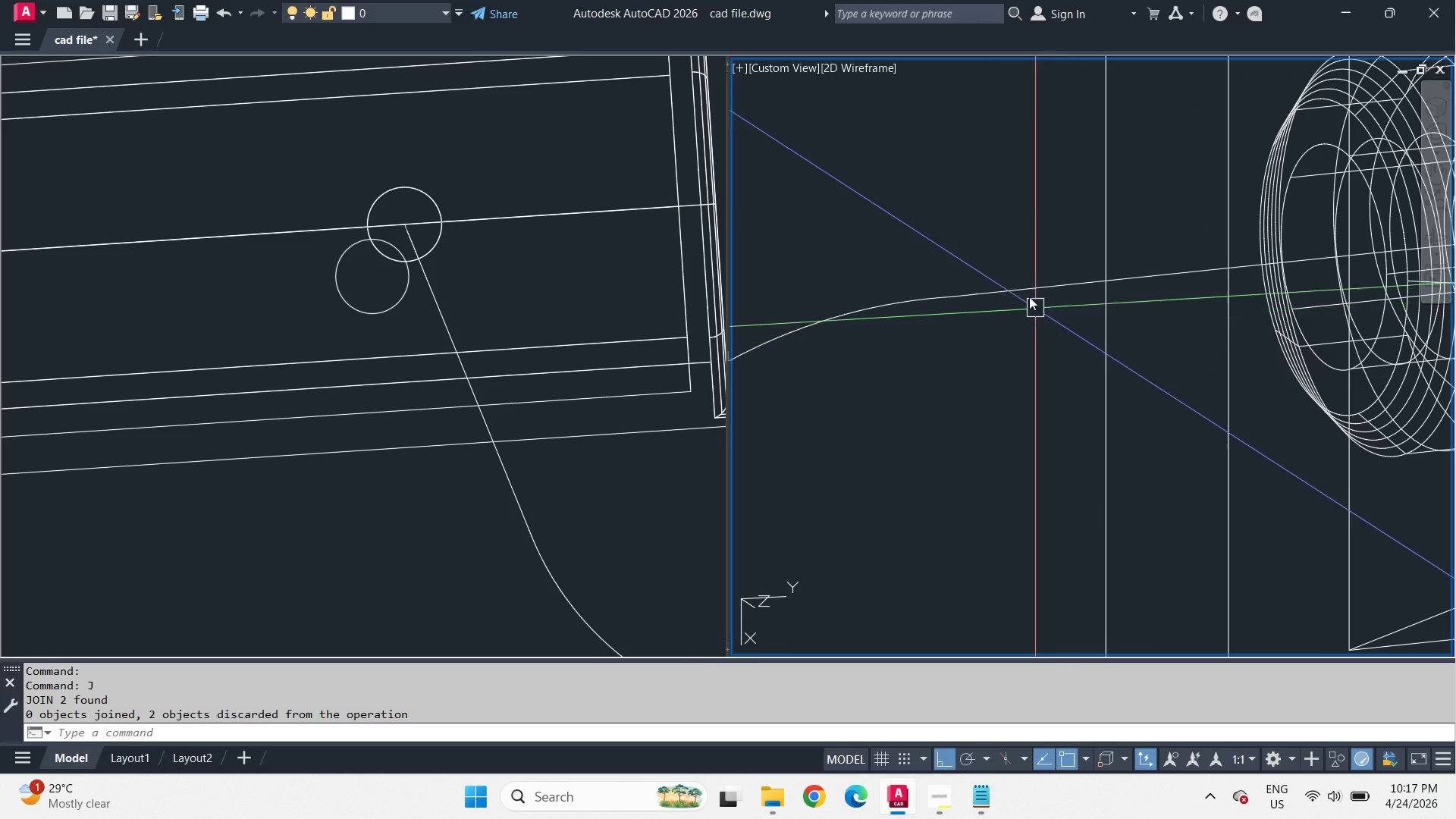 
left_click([1027, 290])
 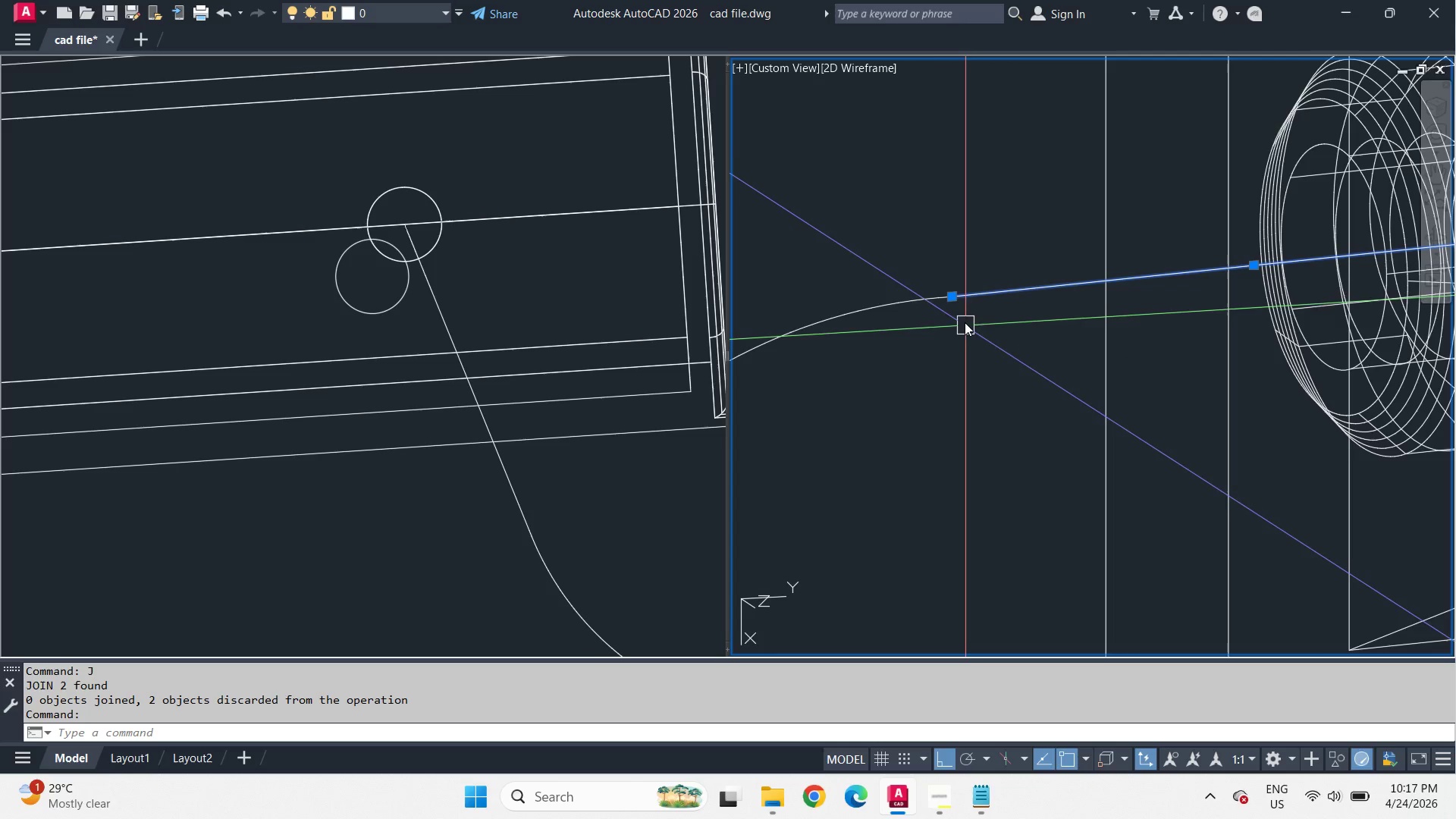 
left_click([952, 300])
 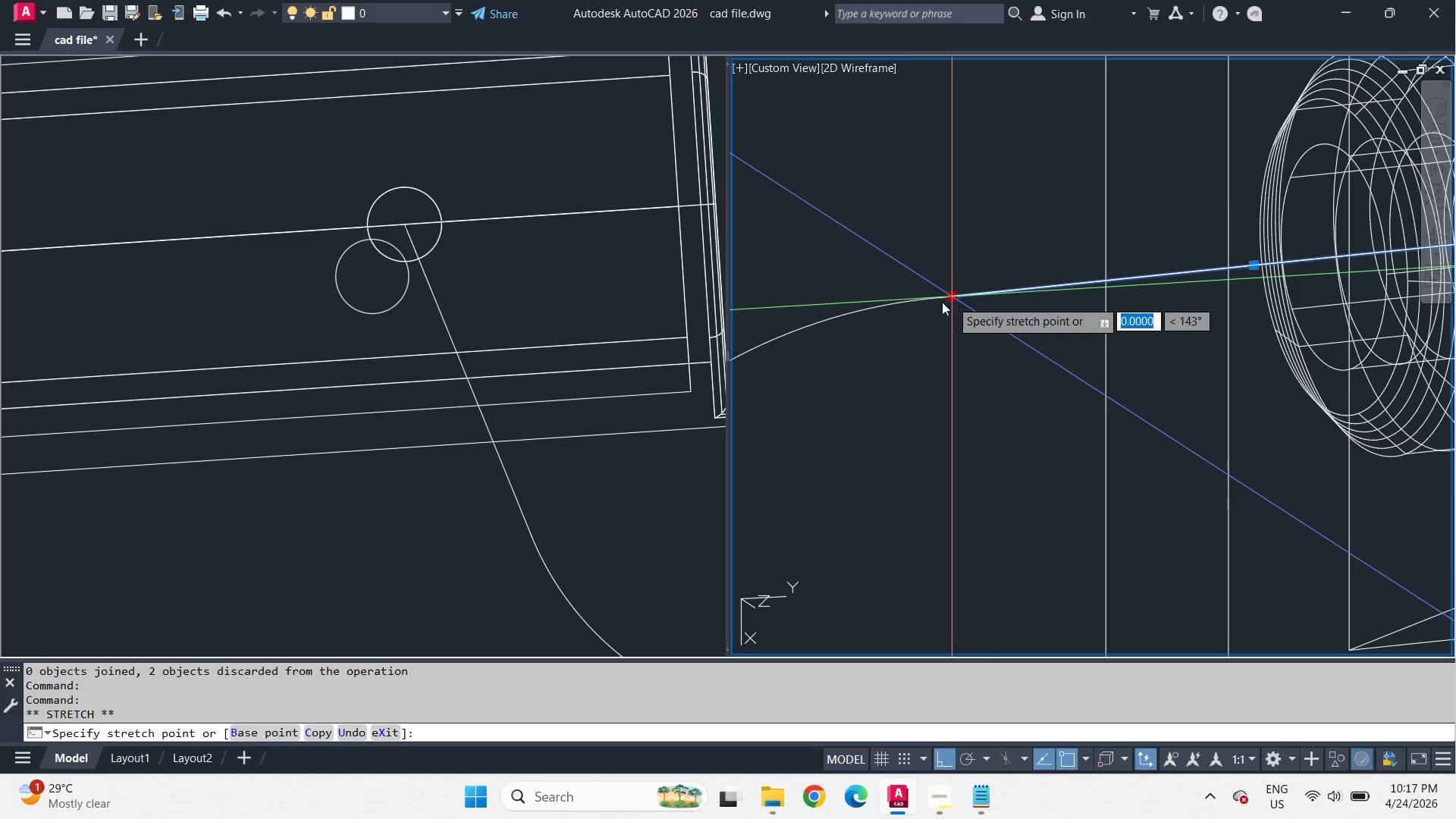 
type(end )
 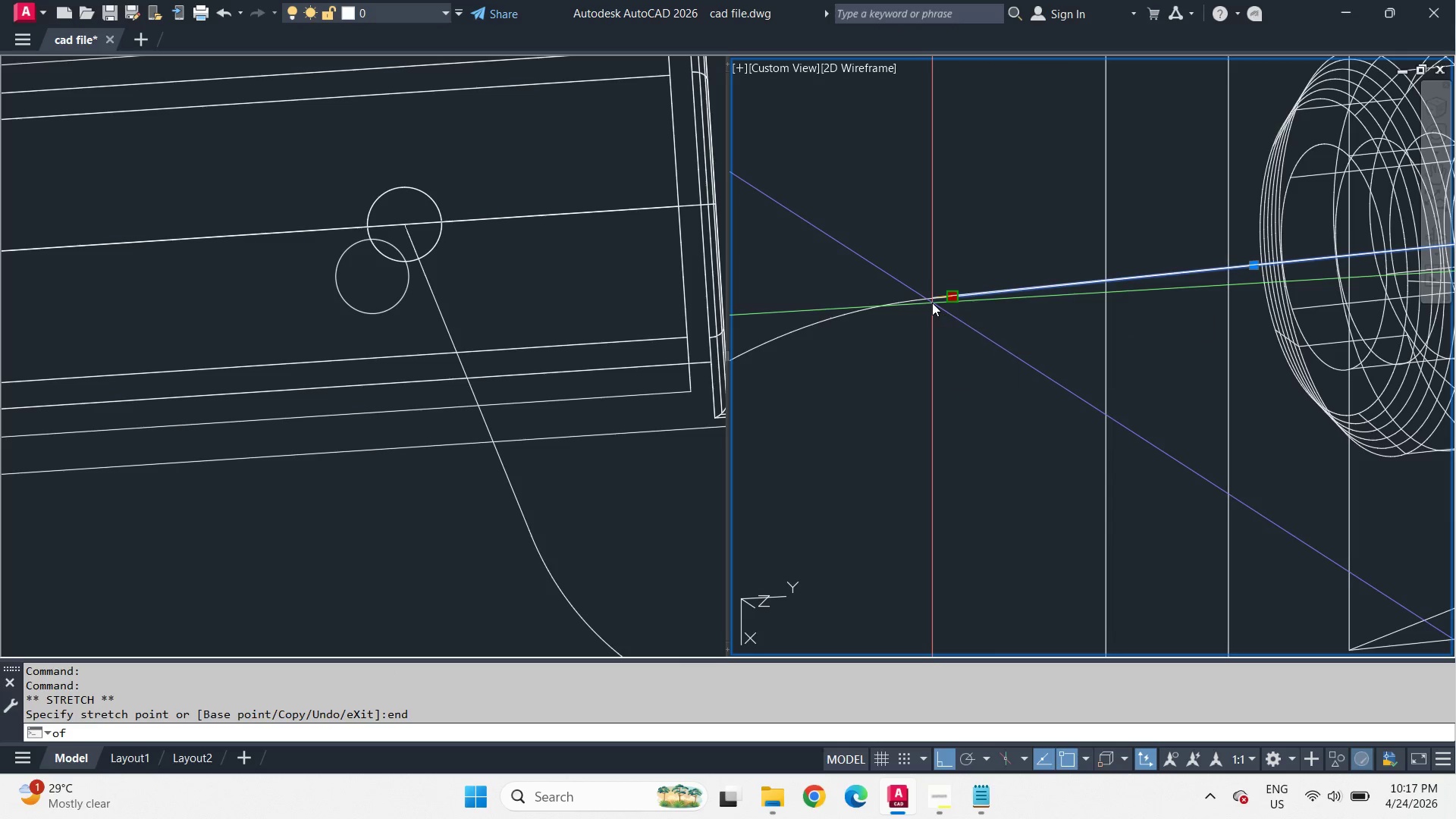 
left_click([932, 303])
 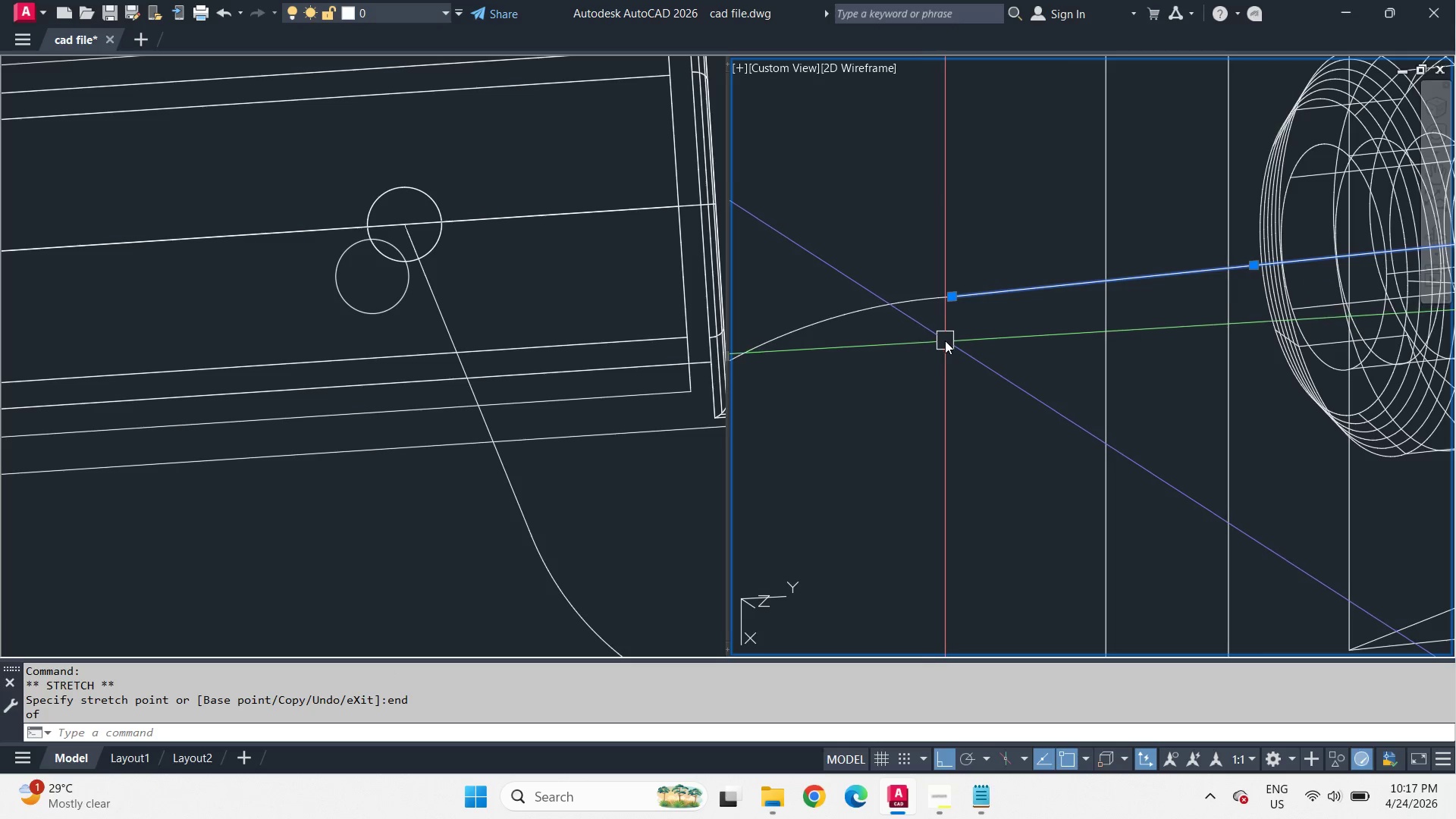 
key(Escape)
type(uni )
 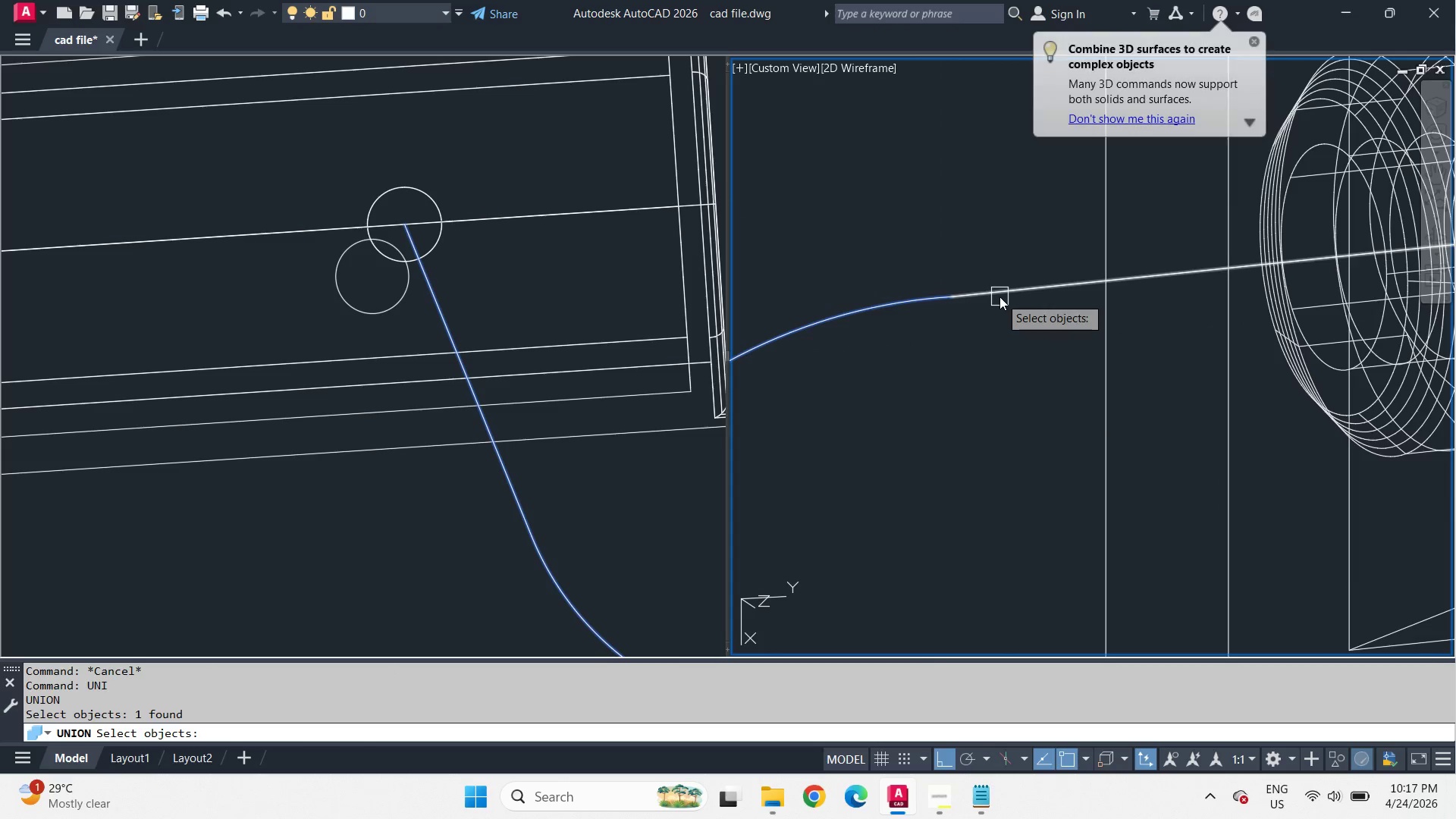 
key(Escape)
 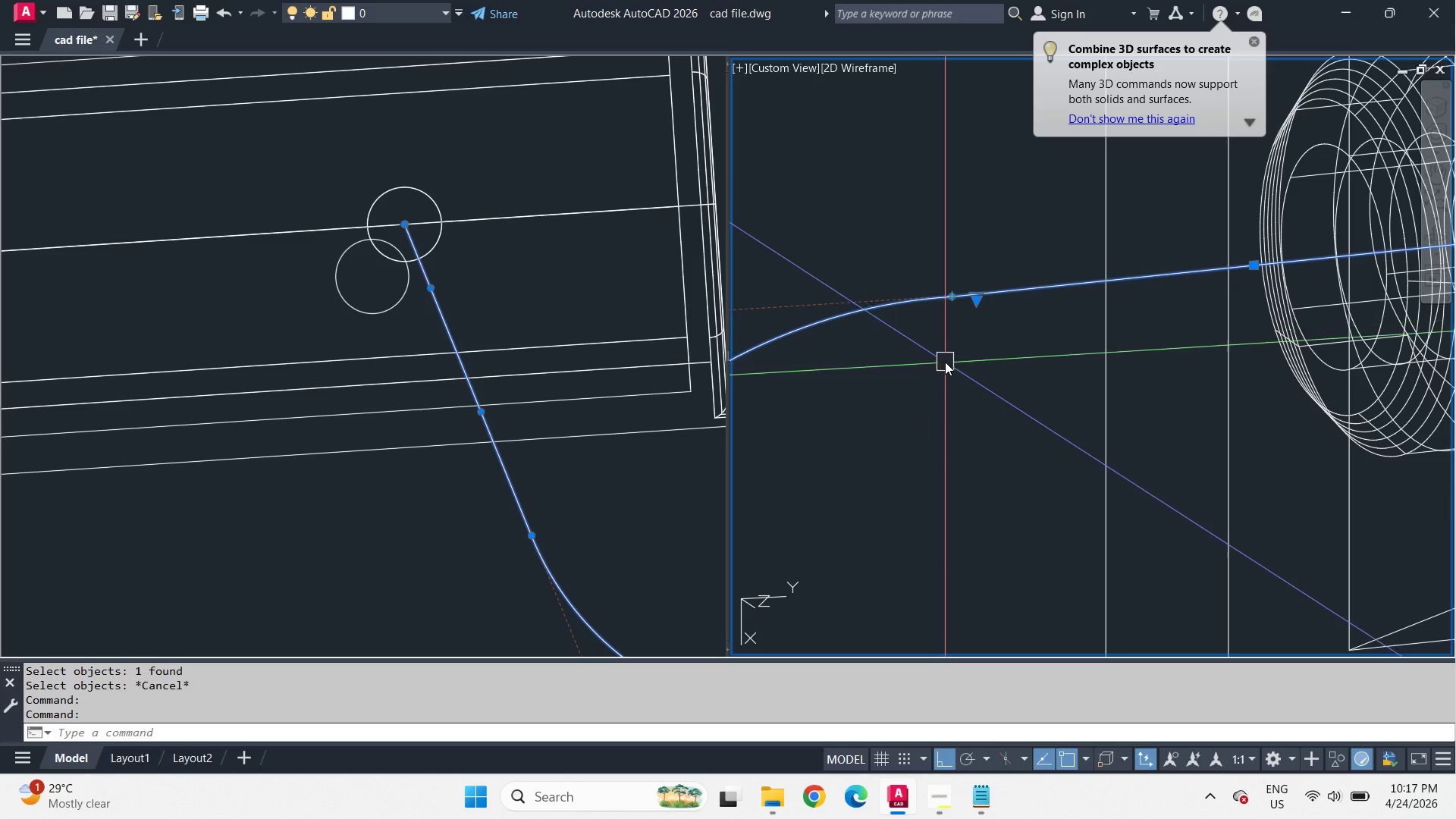 
key(J)
 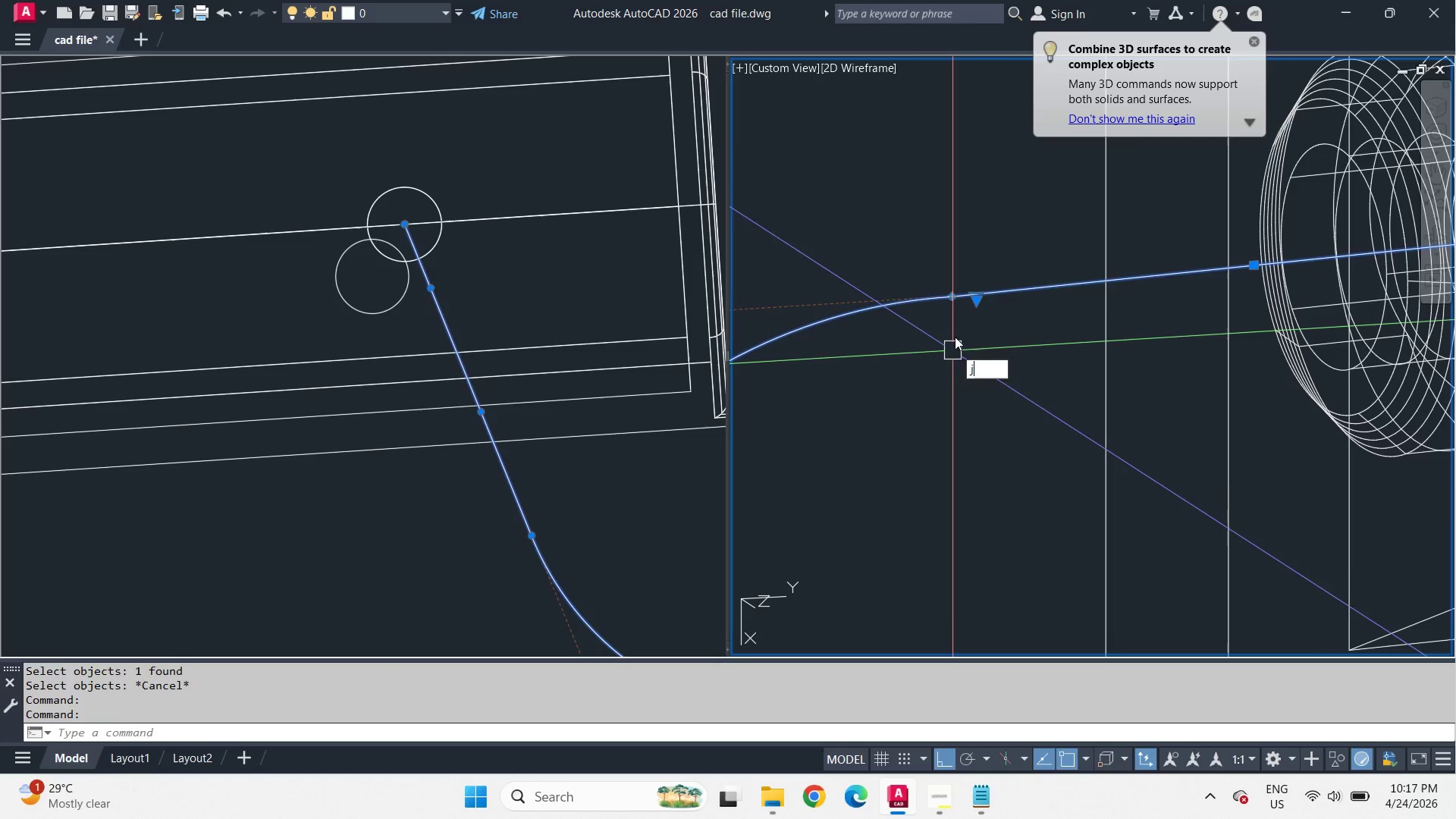 
key(Space)
 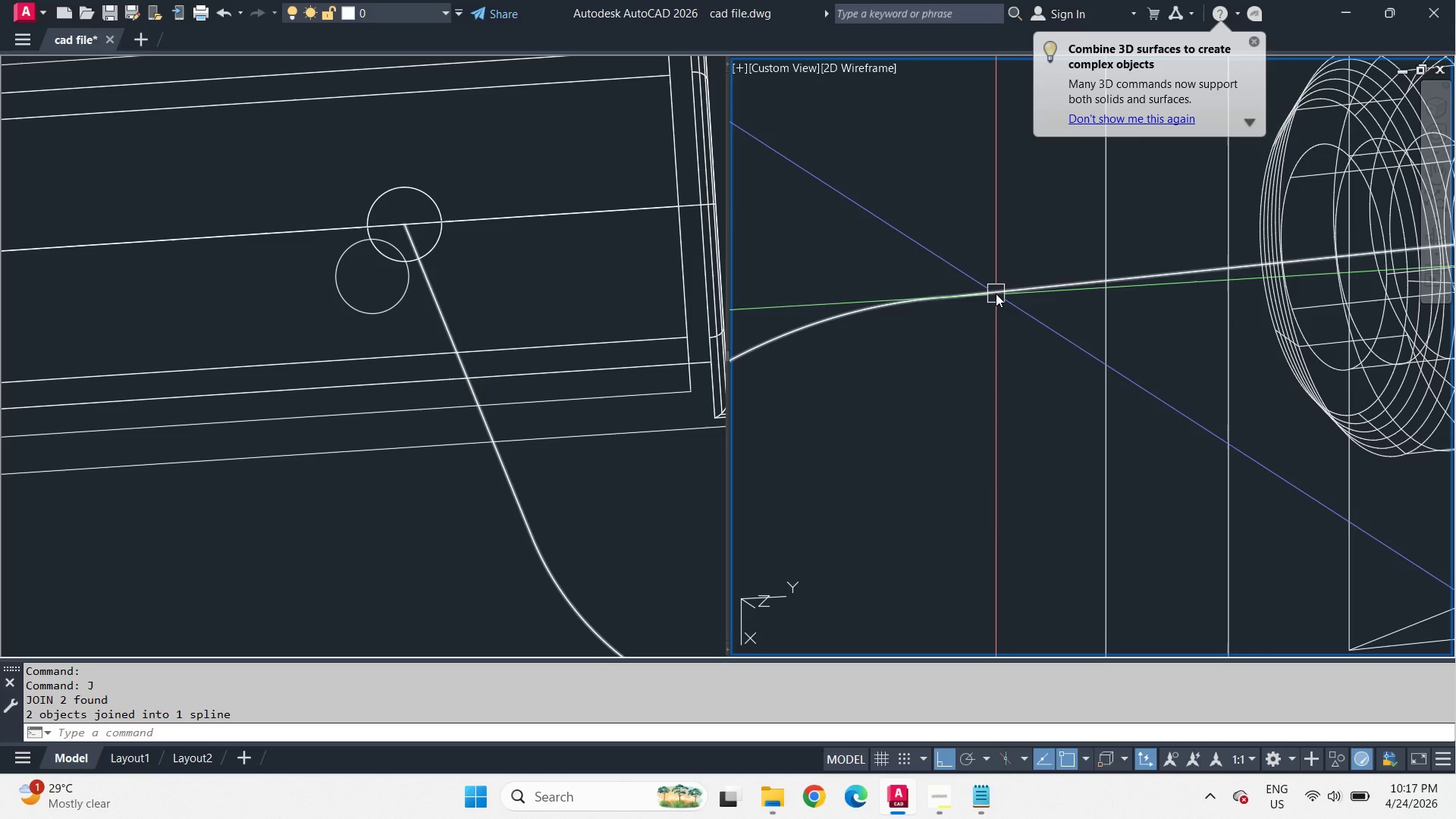 
left_click([996, 293])
 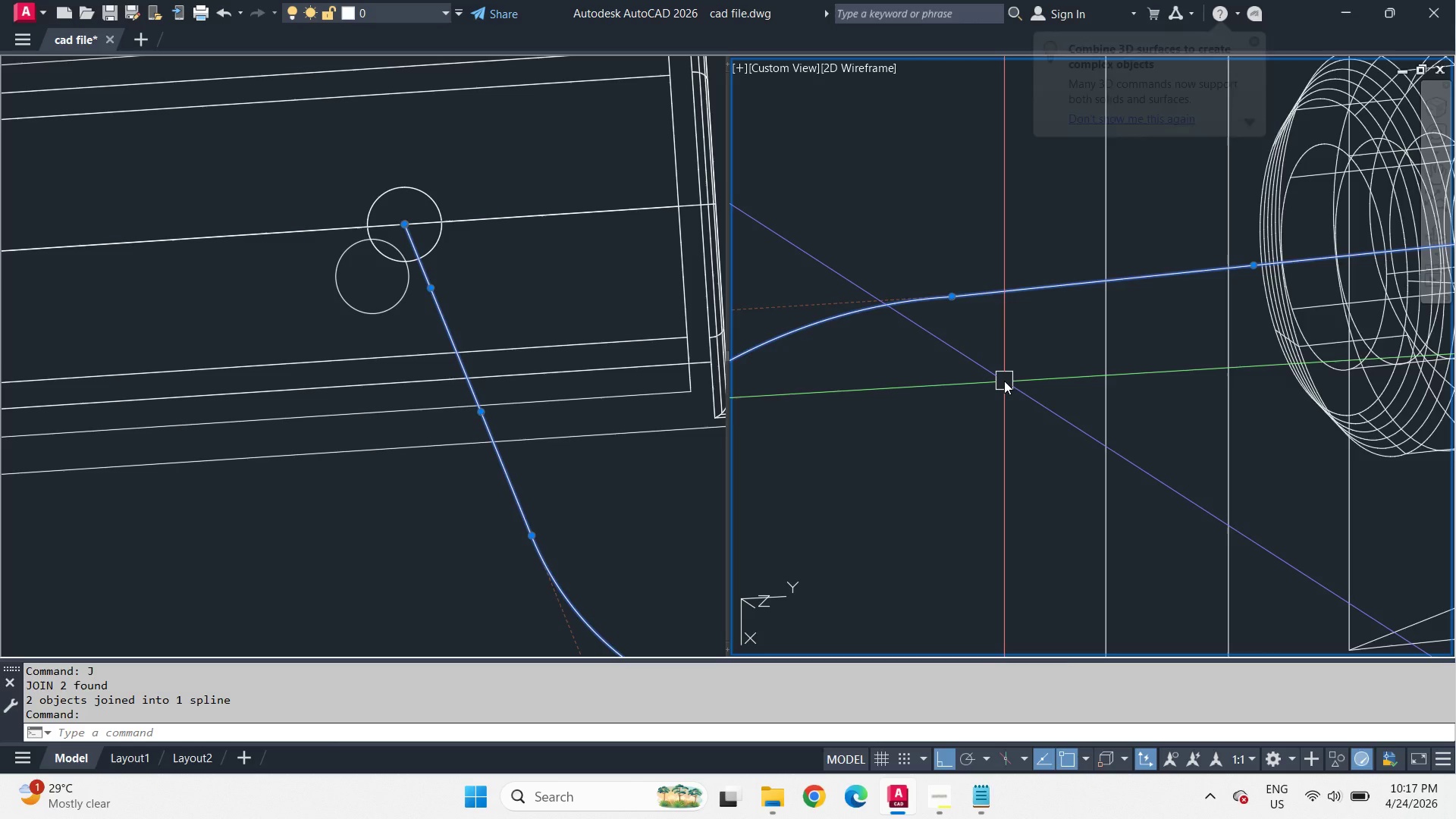 
scroll: coordinate [1004, 381], scroll_direction: down, amount: 2.0
 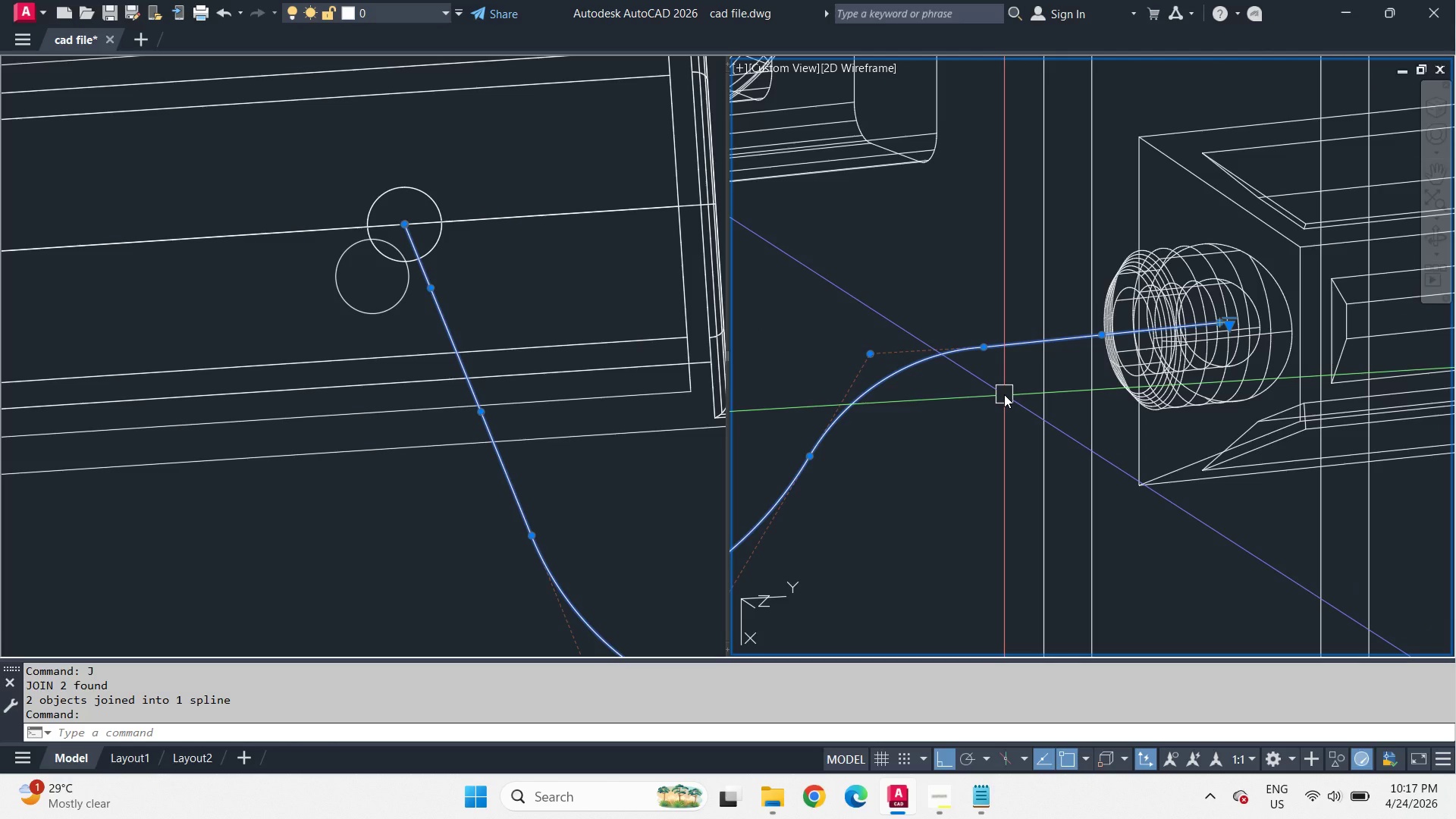 
key(1)
 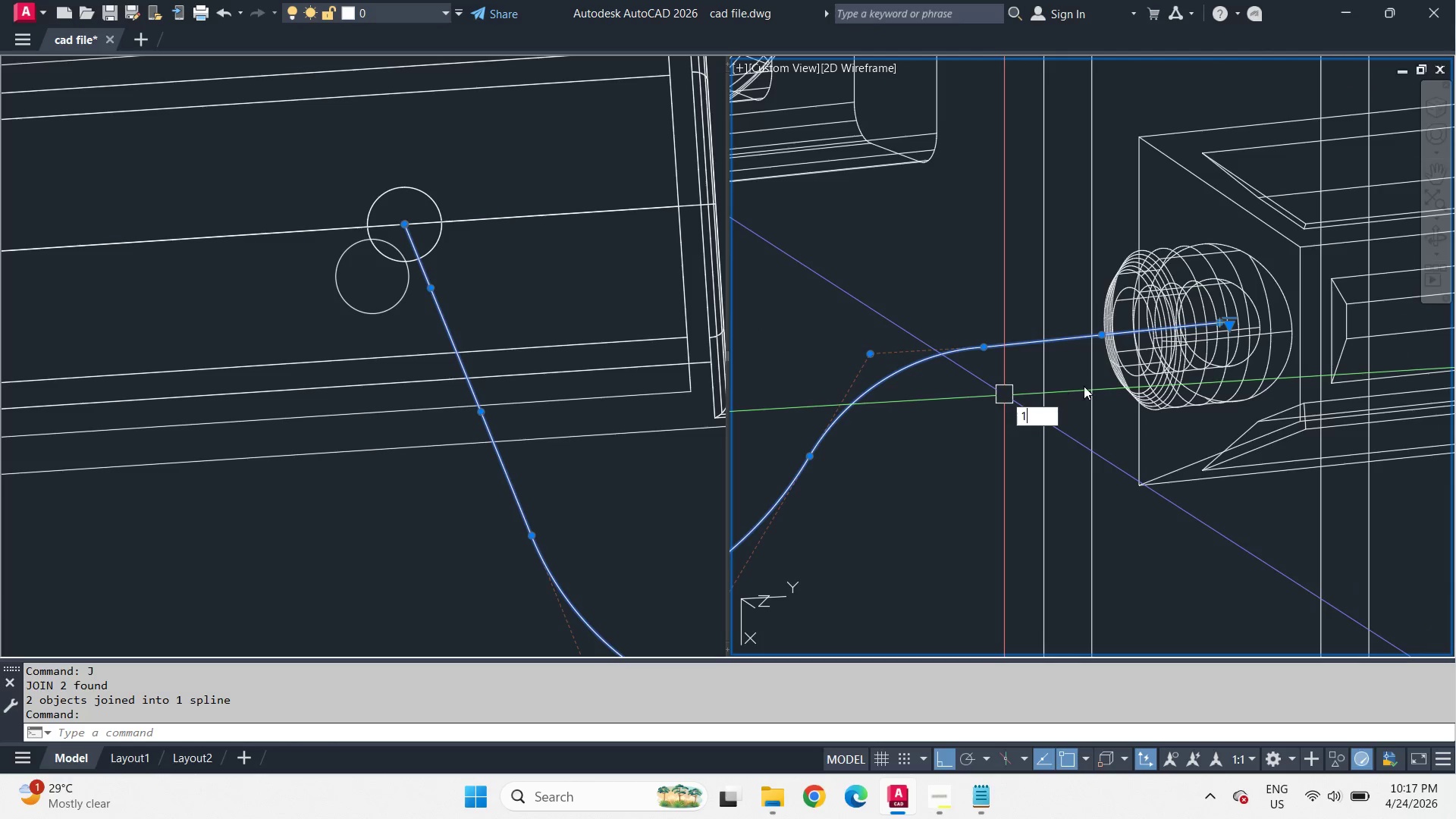 
scroll: coordinate [1102, 382], scroll_direction: down, amount: 2.0
 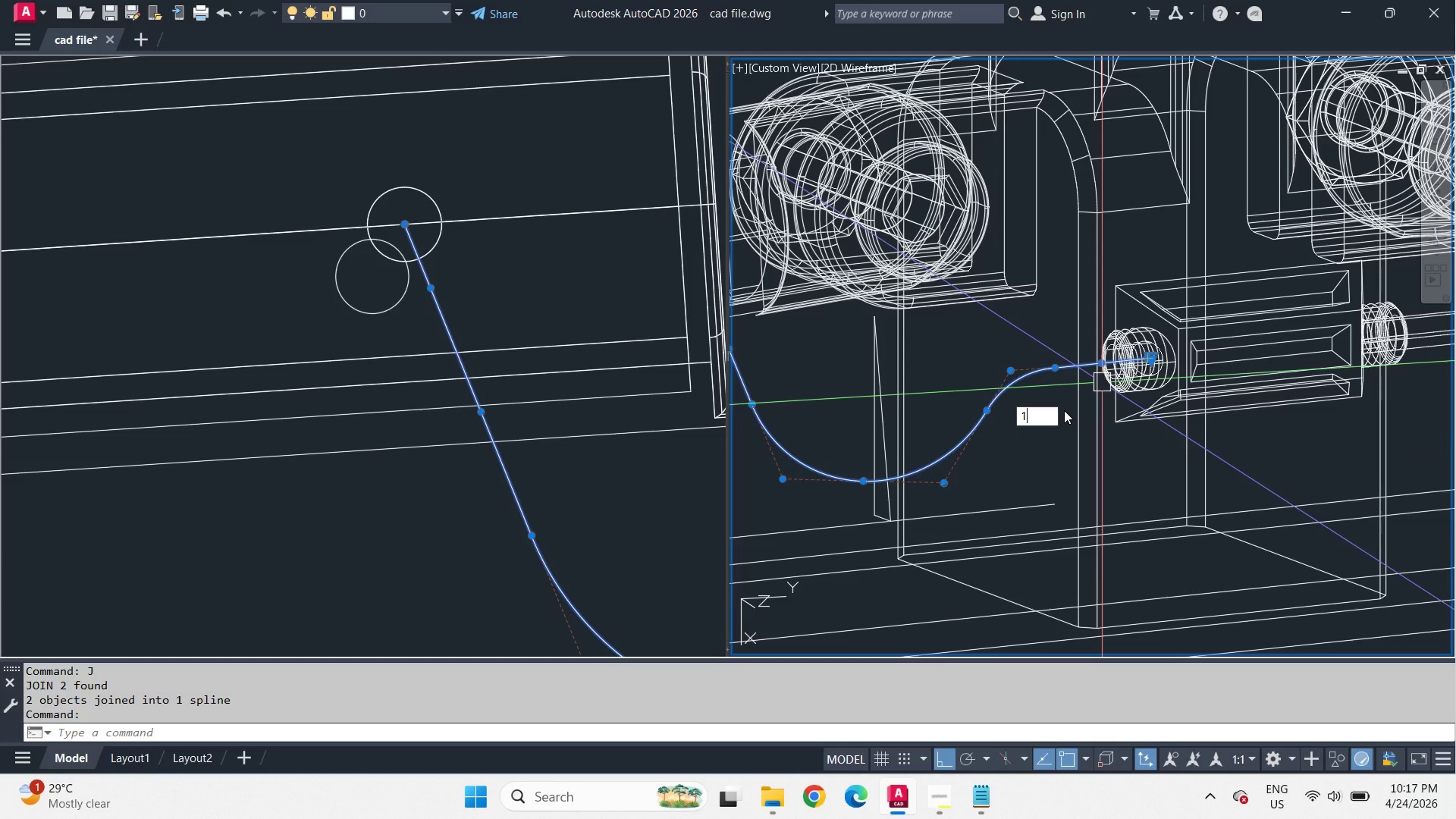 
key(Escape)
 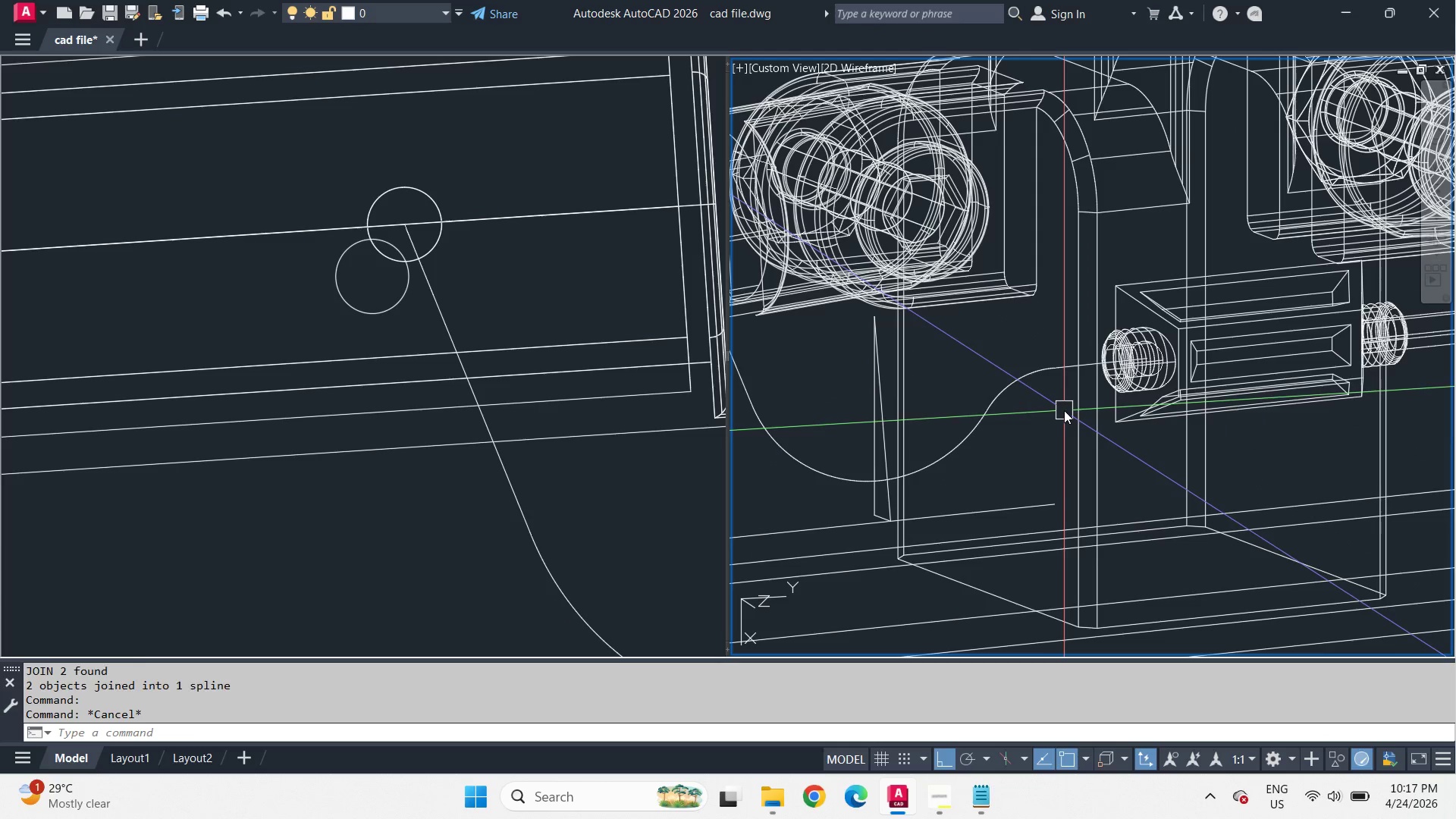 
key(Escape)
 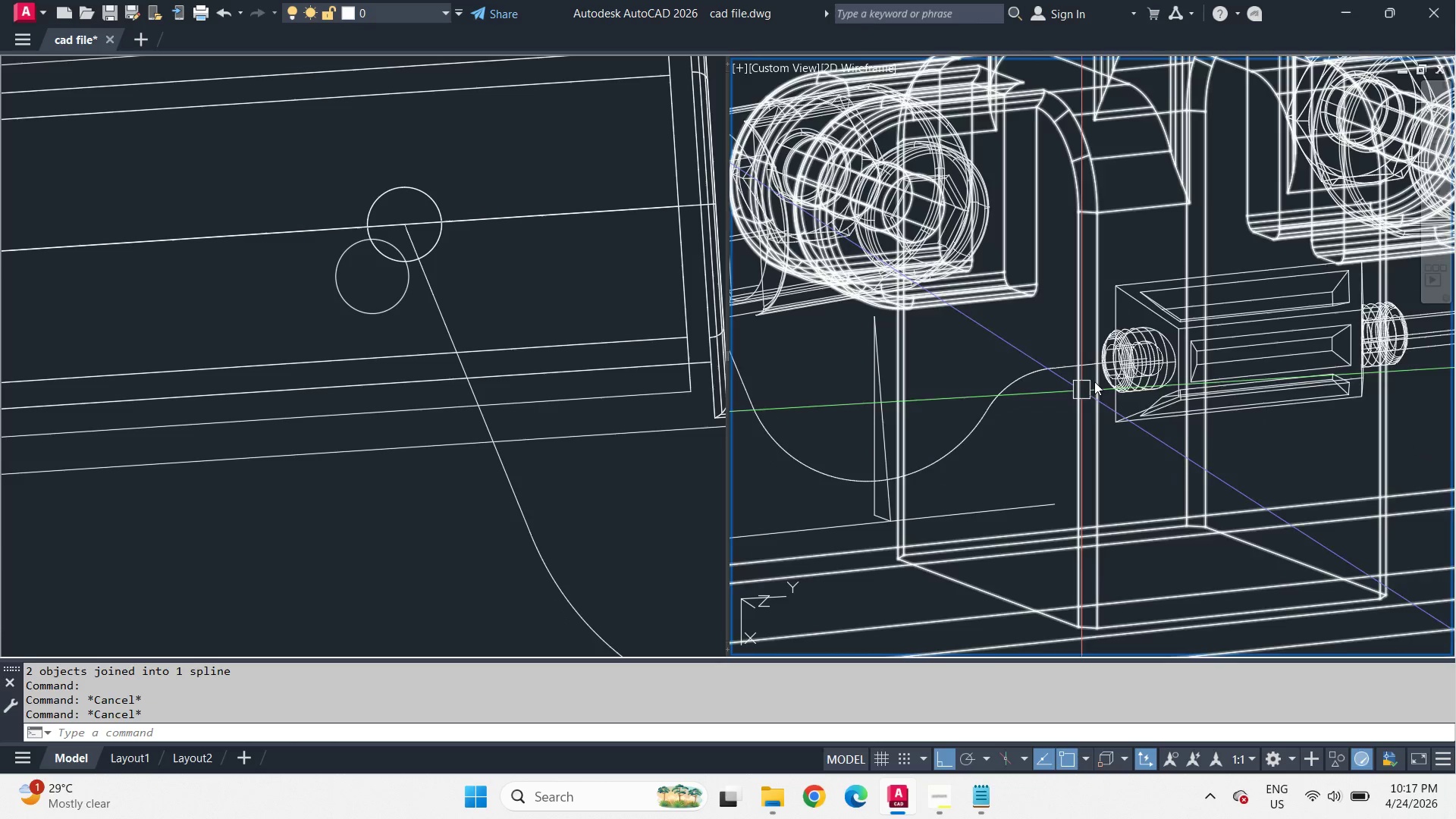 
scroll: coordinate [1096, 377], scroll_direction: up, amount: 3.0
 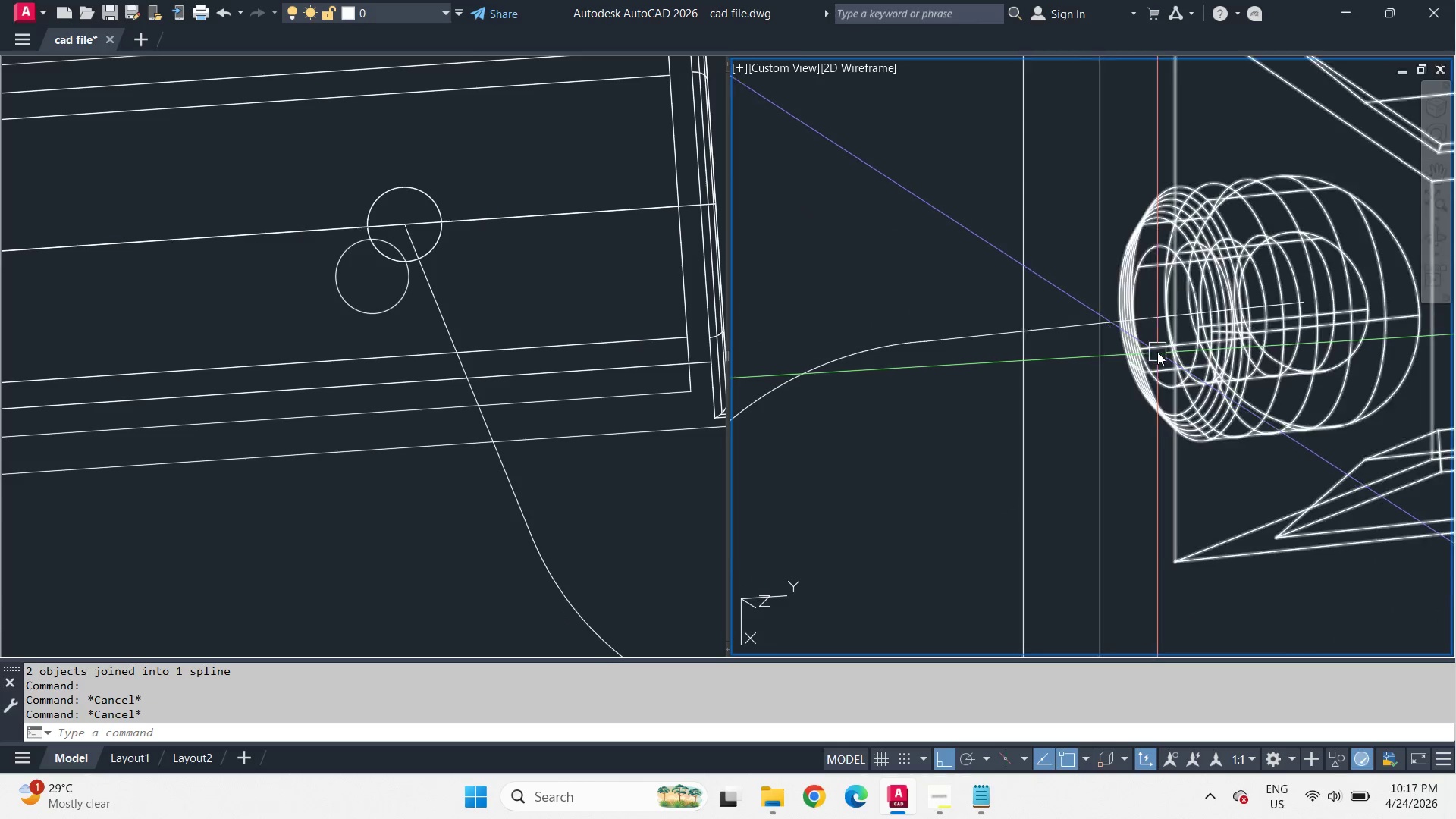 
hold_key(key=ShiftLeft, duration=10.44)
 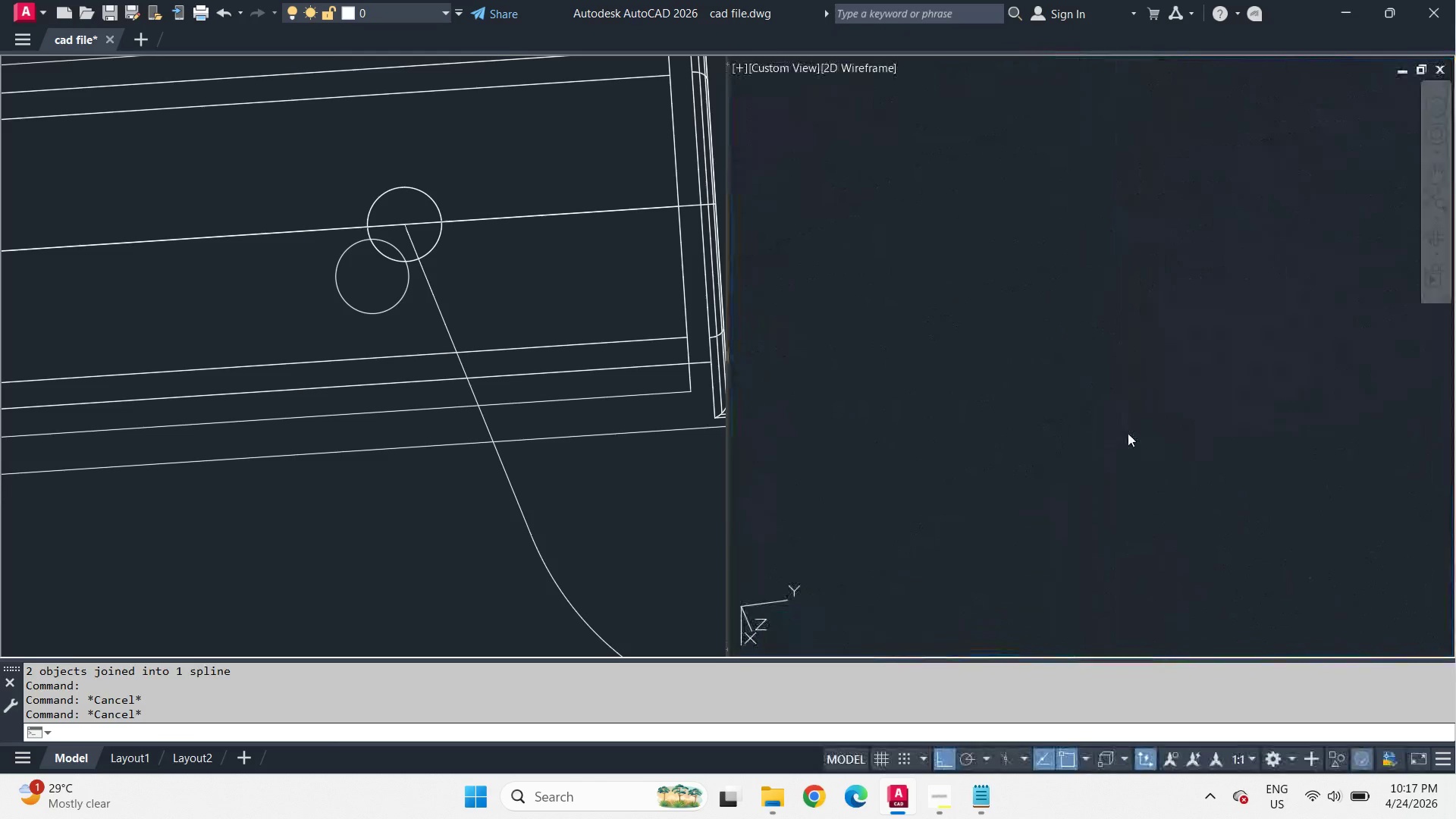 
scroll: coordinate [1130, 392], scroll_direction: down, amount: 3.0
 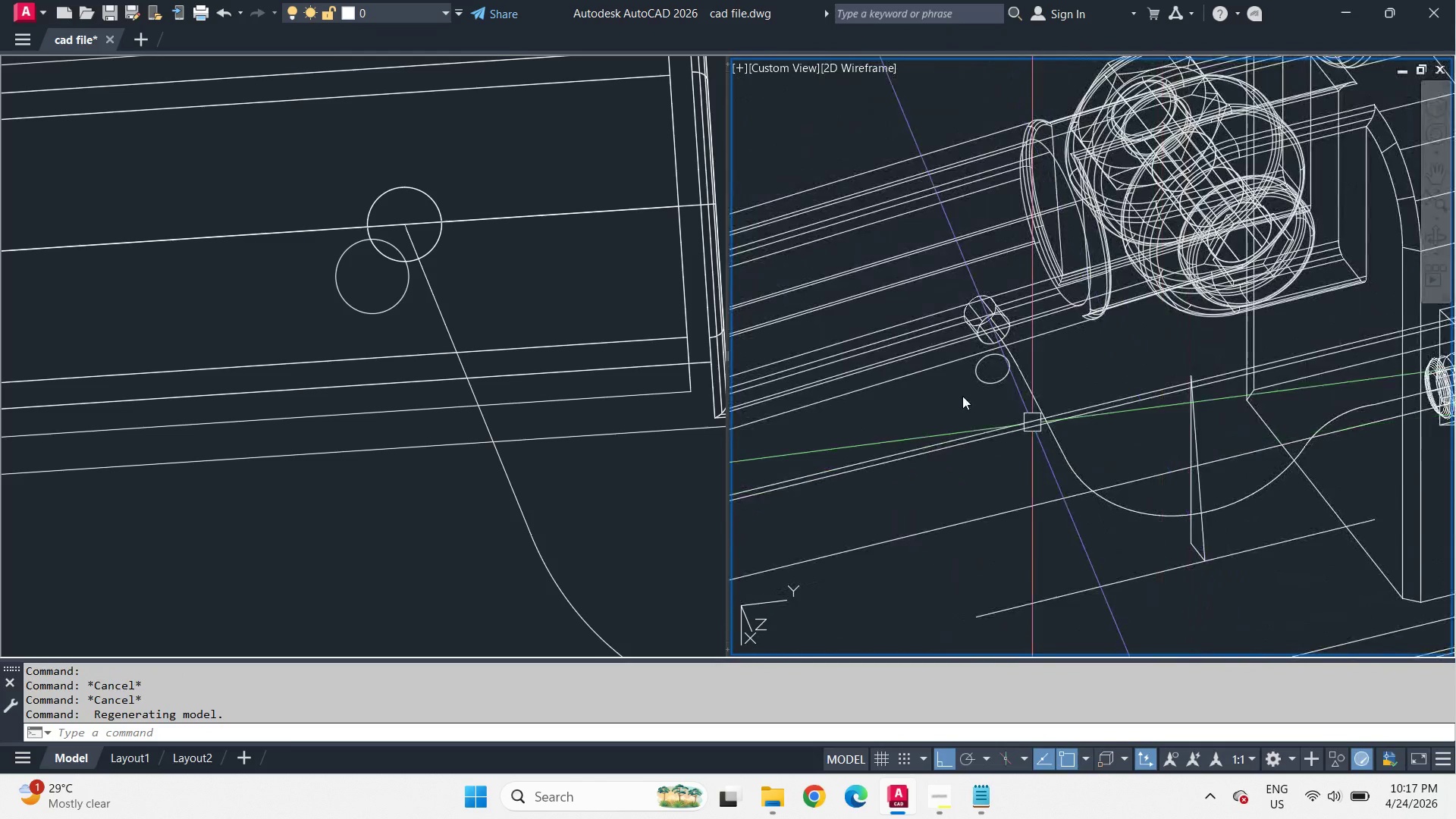 
scroll: coordinate [1084, 384], scroll_direction: up, amount: 1.0
 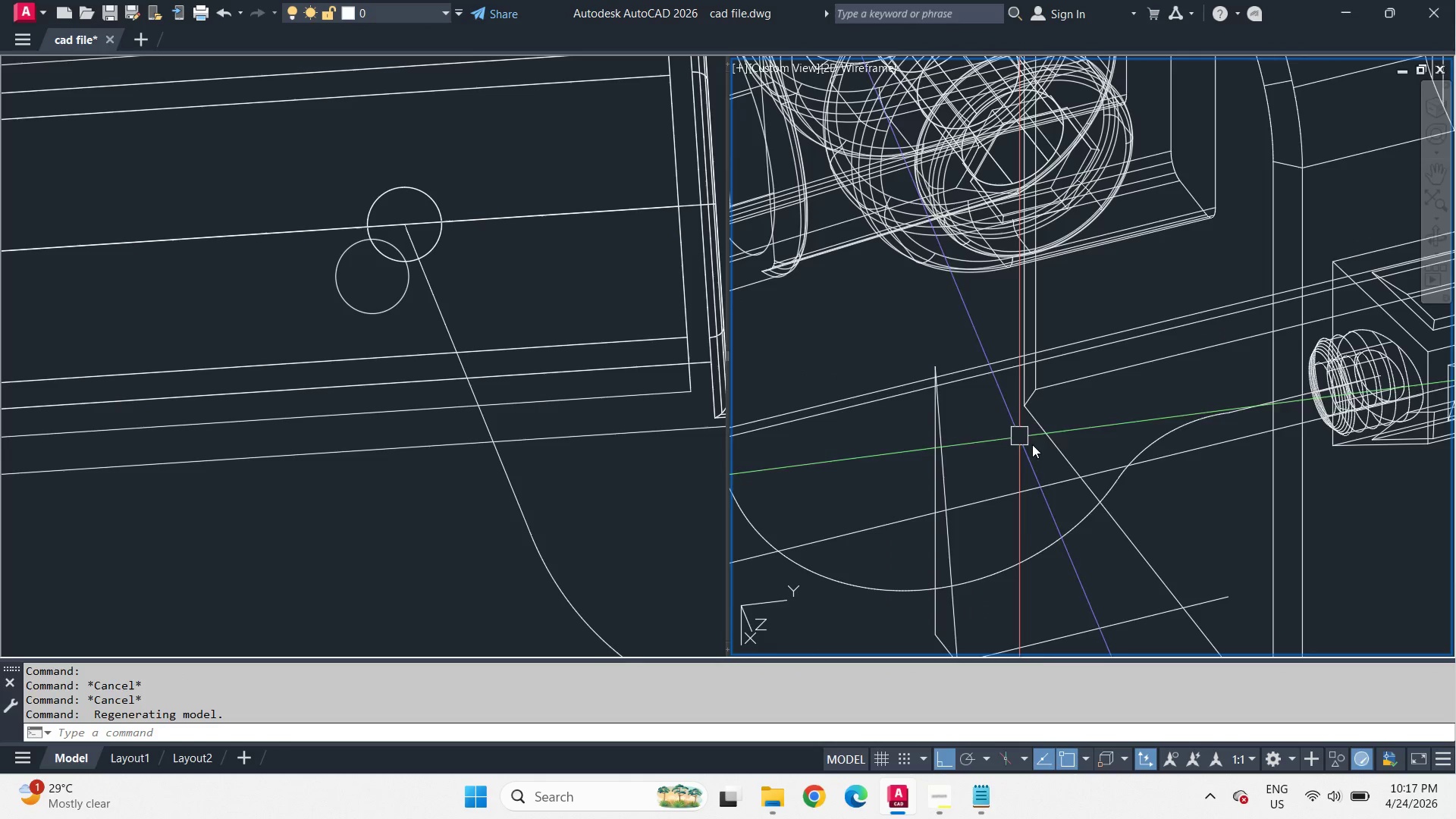 
key(Control+Z)
 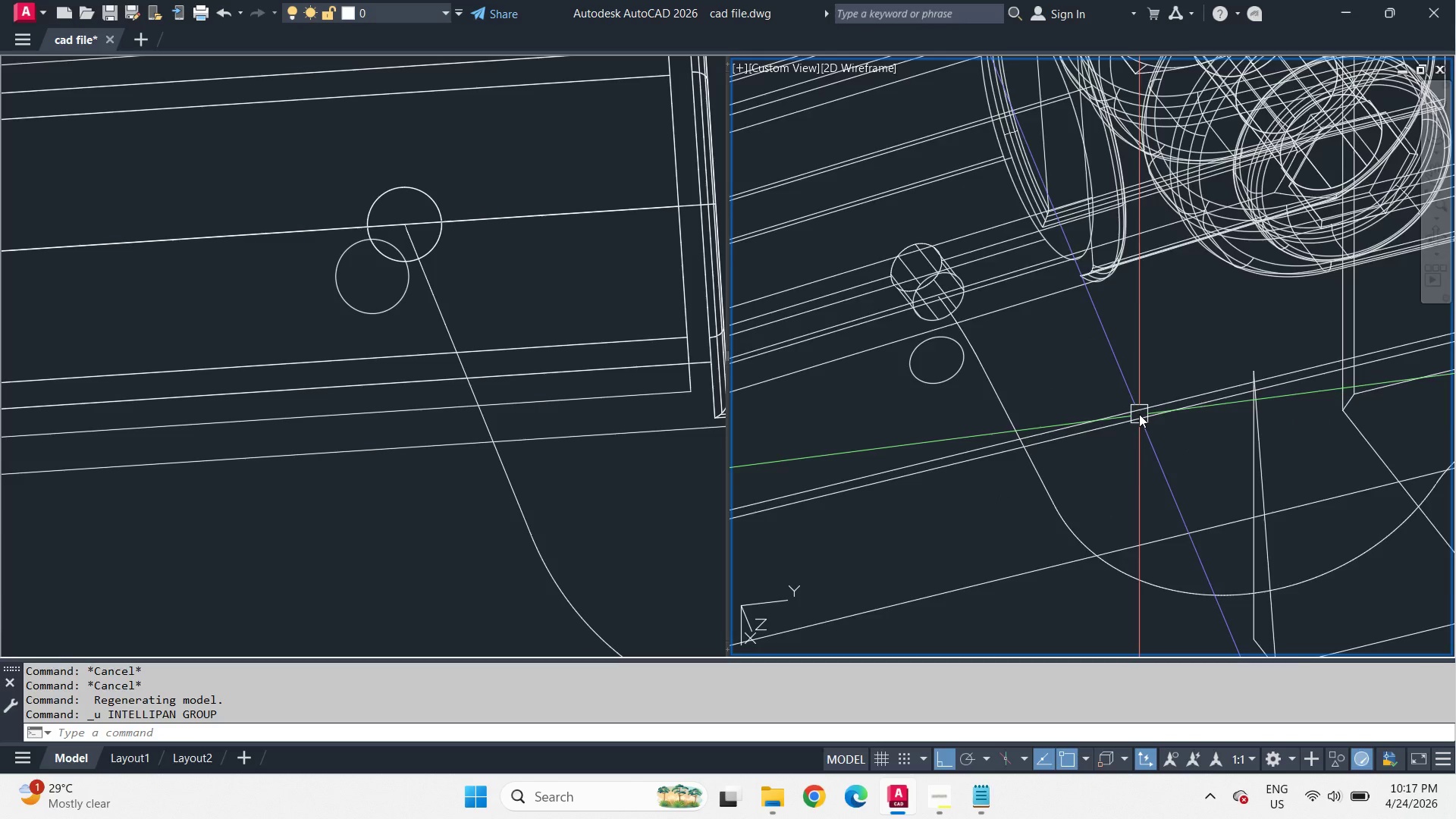 
key(Control+Z)
 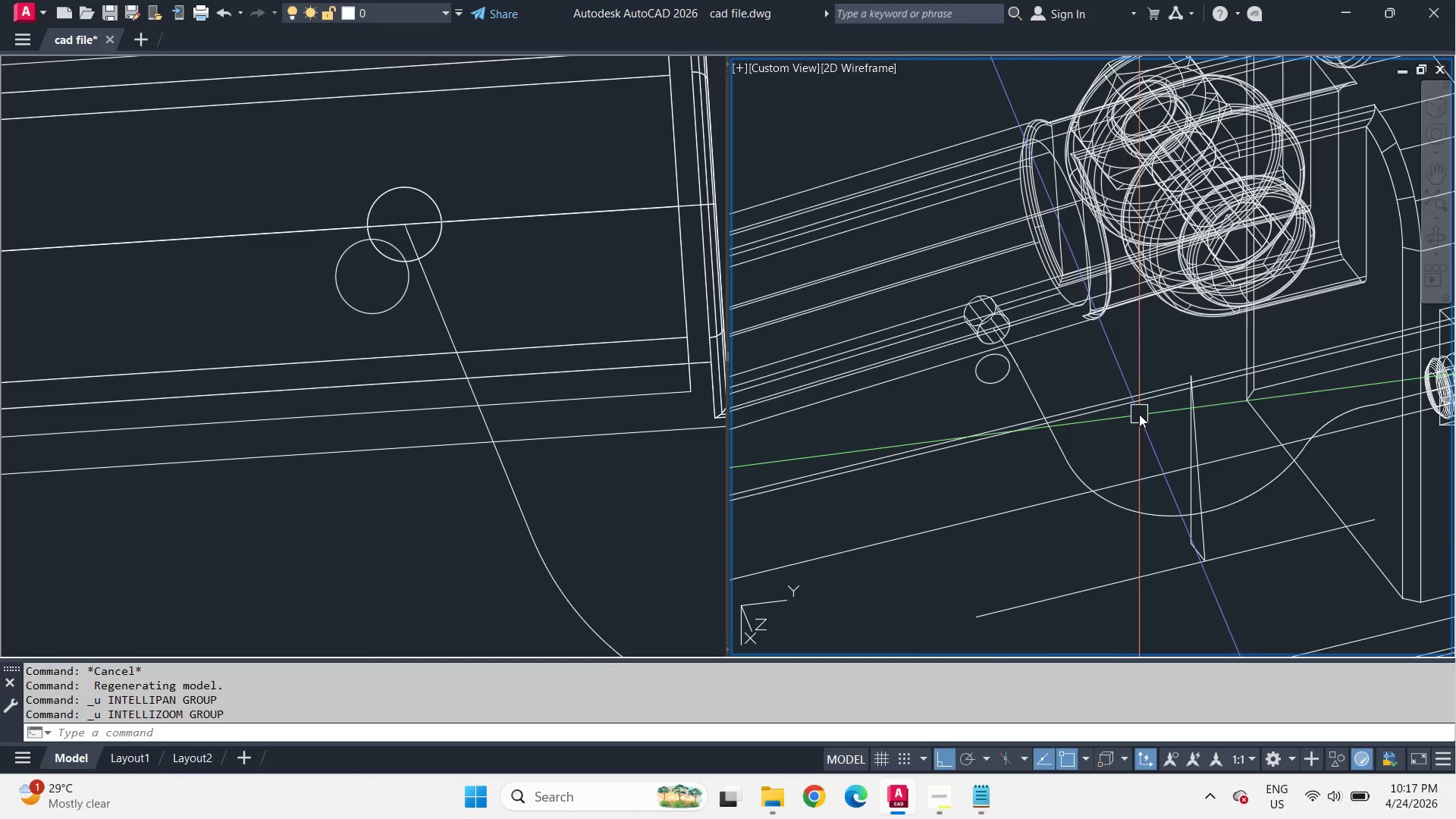 
key(Control+Z)
 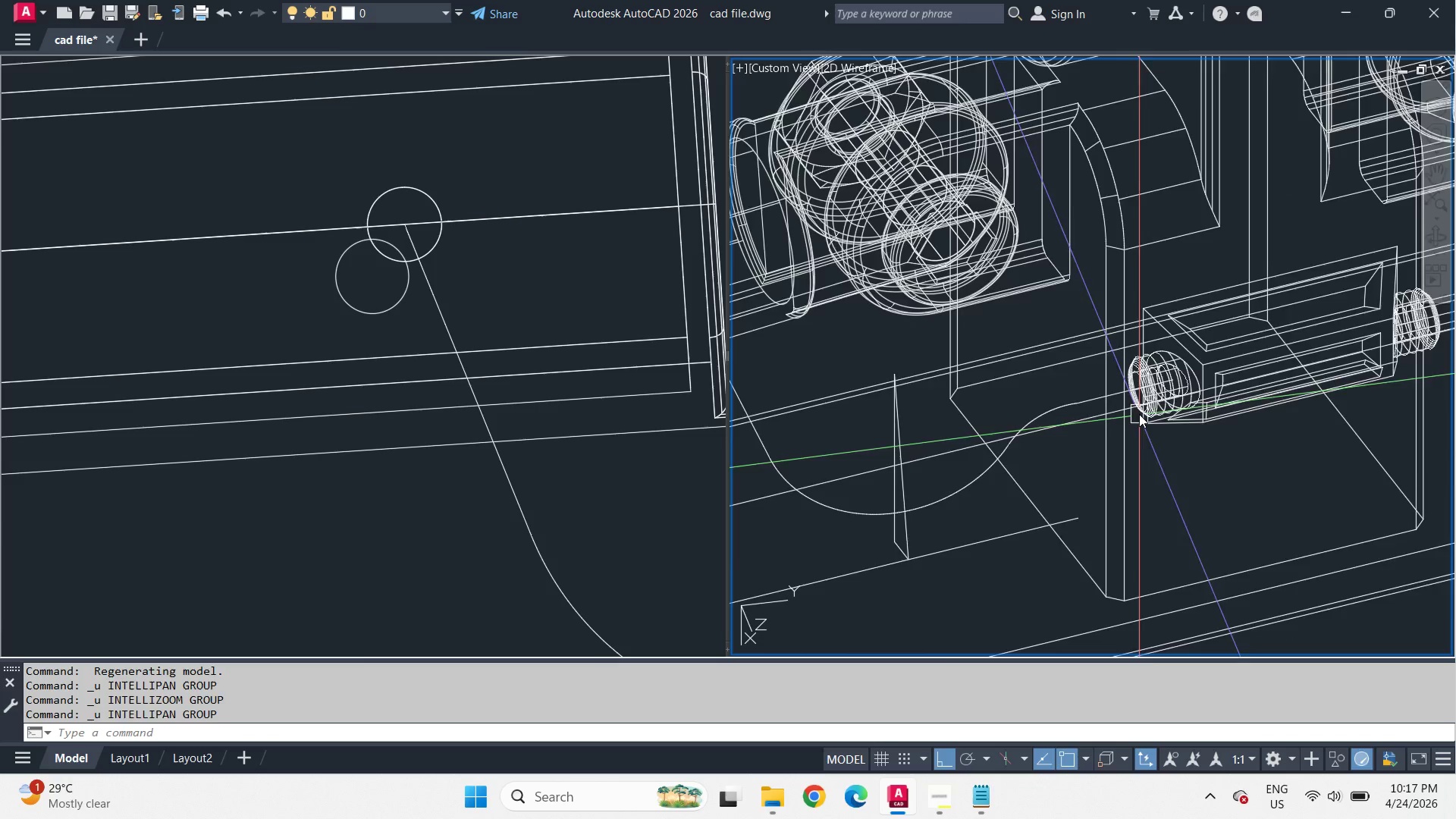 
key(Control+Z)
 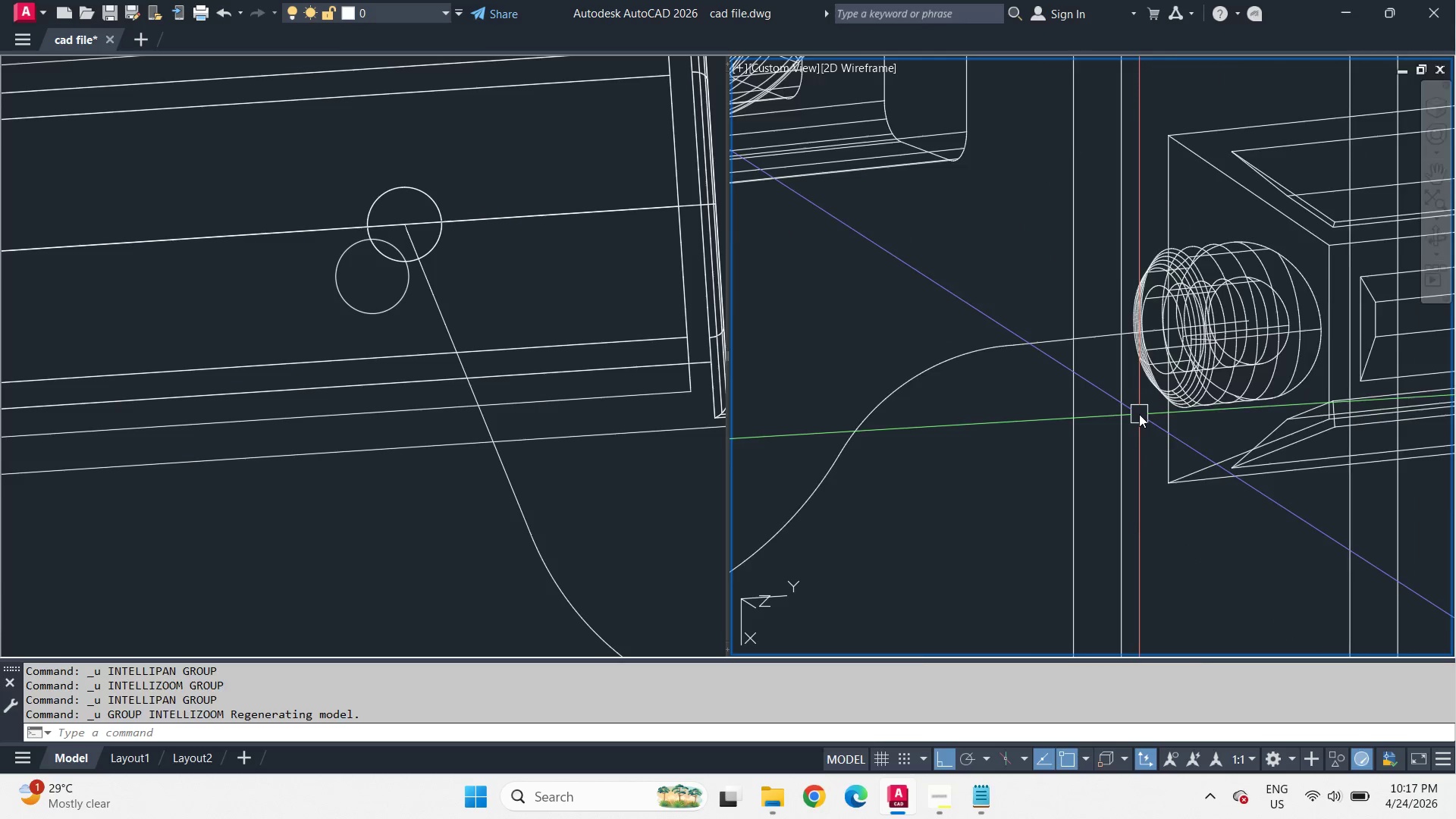 
key(Control+Z)
 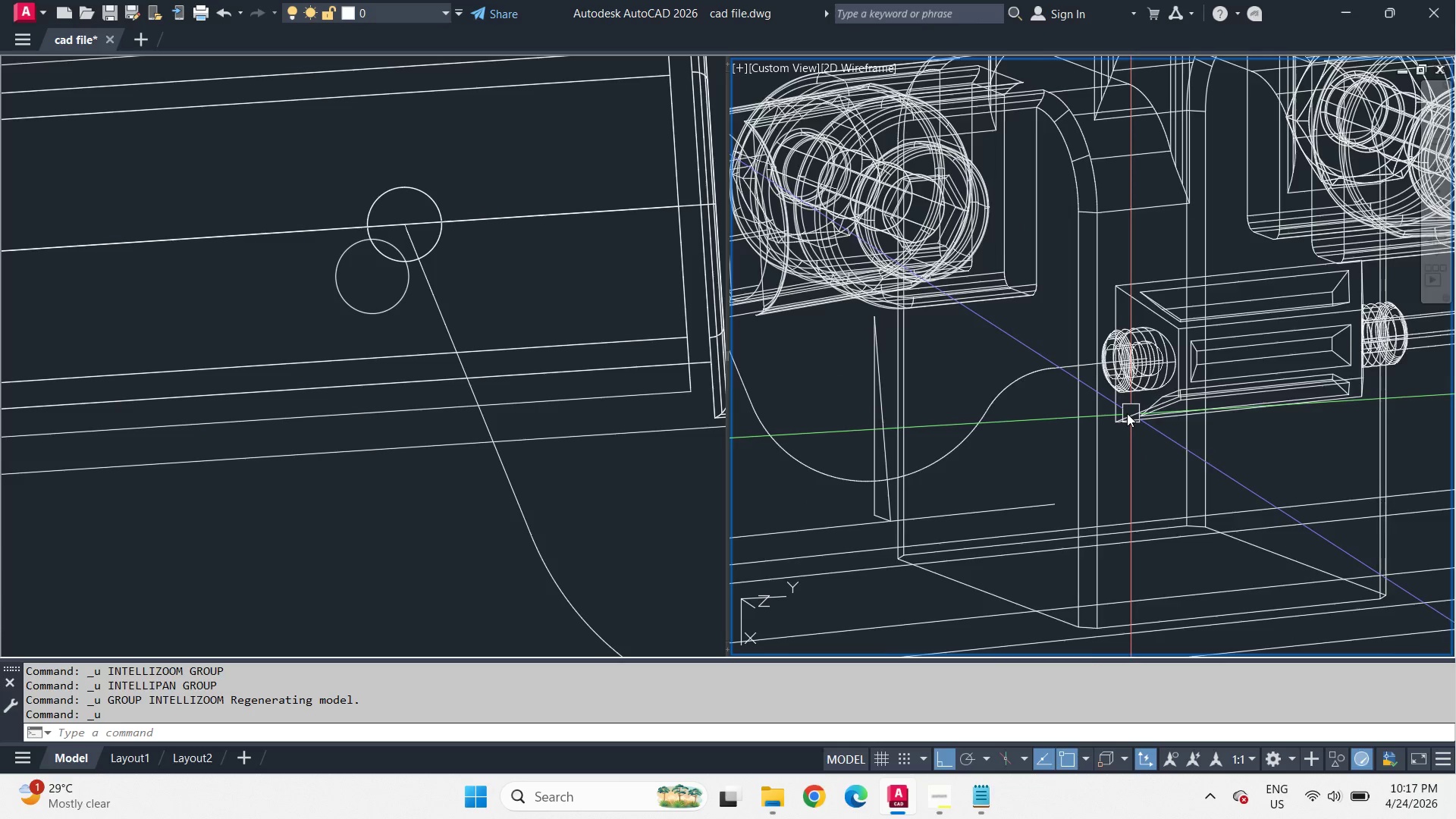 
key(Control+Z)
 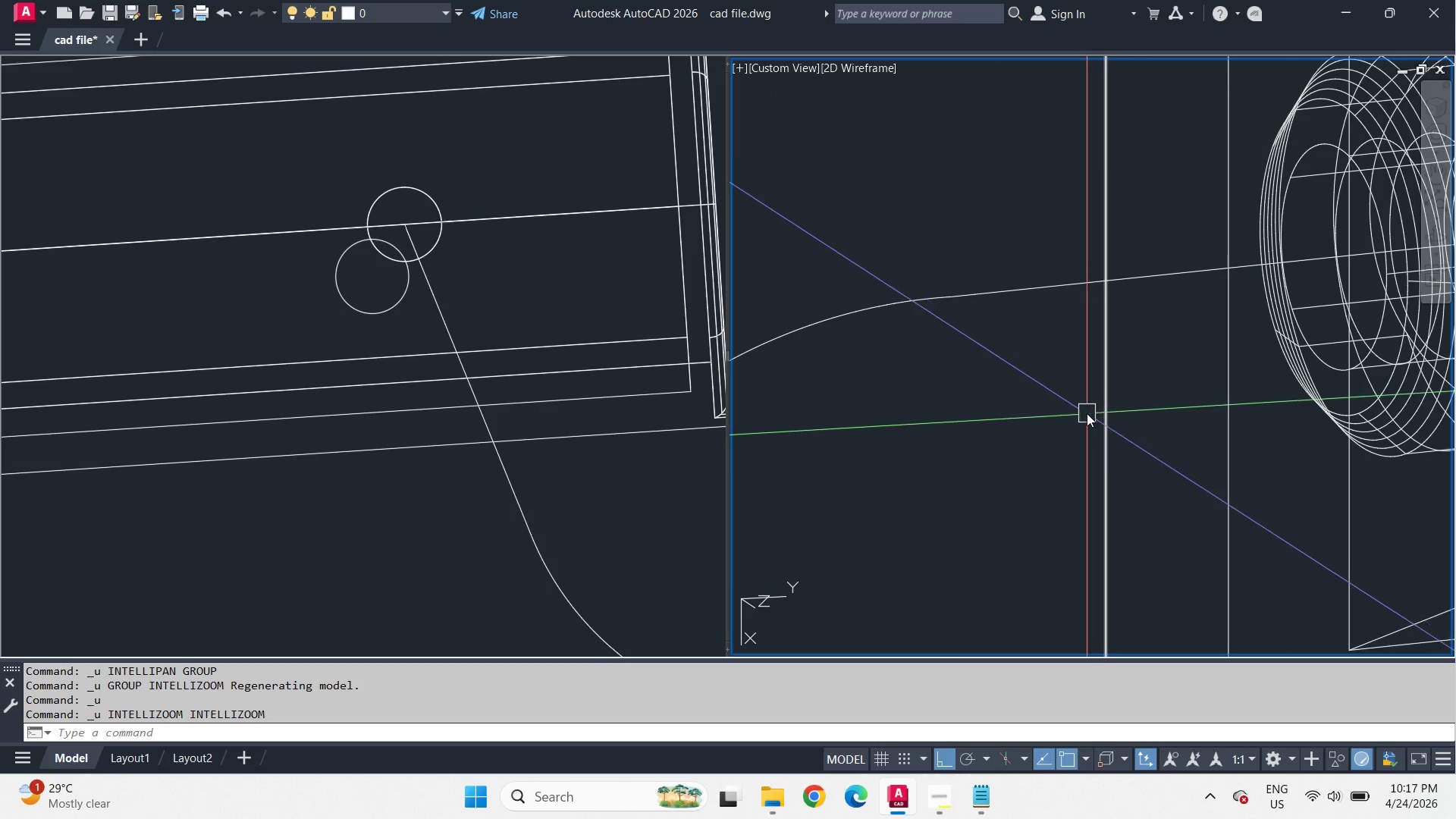 
key(Control+Z)
 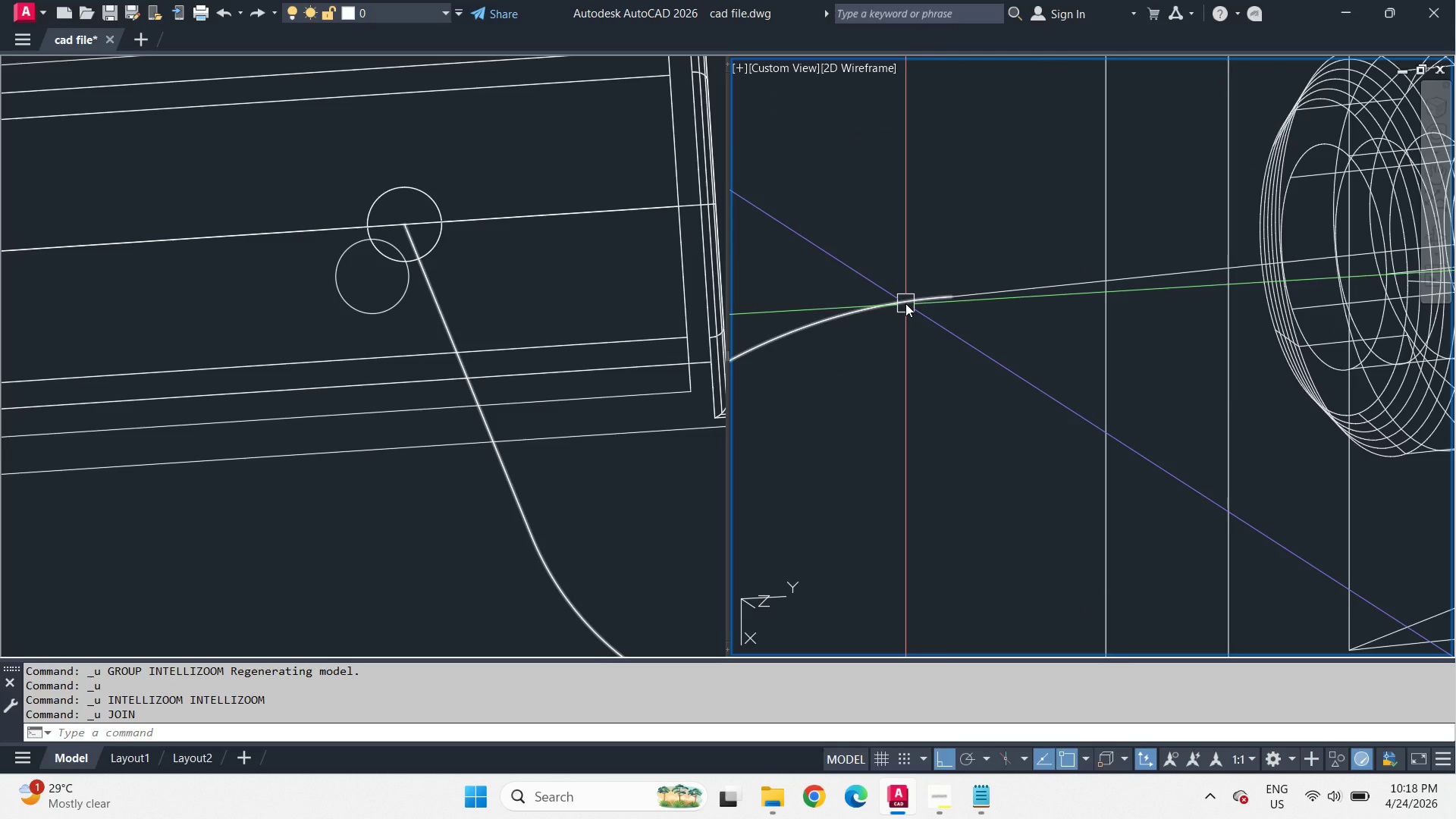 
key(Control+Z)
 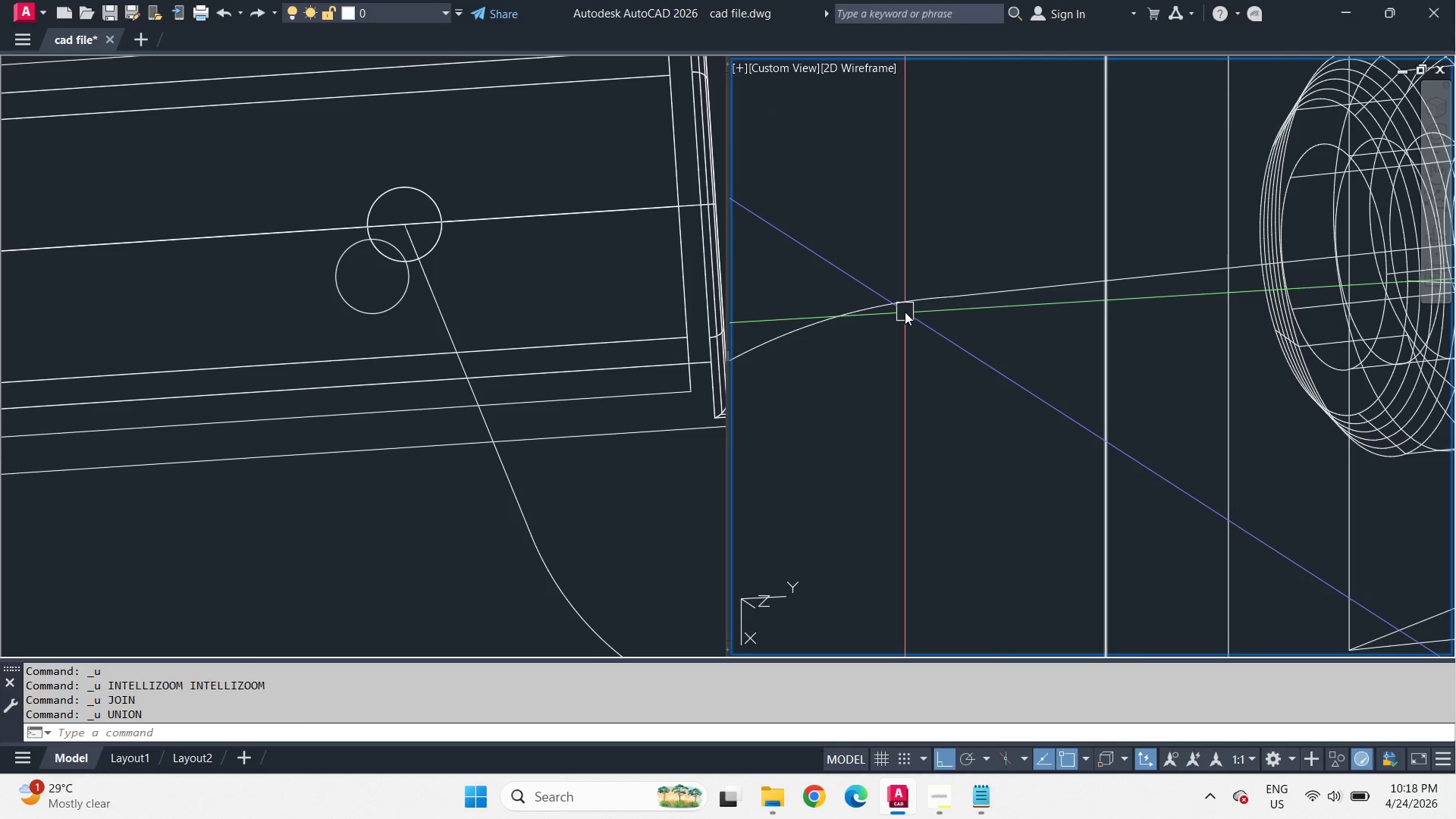 
key(Control+Z)
 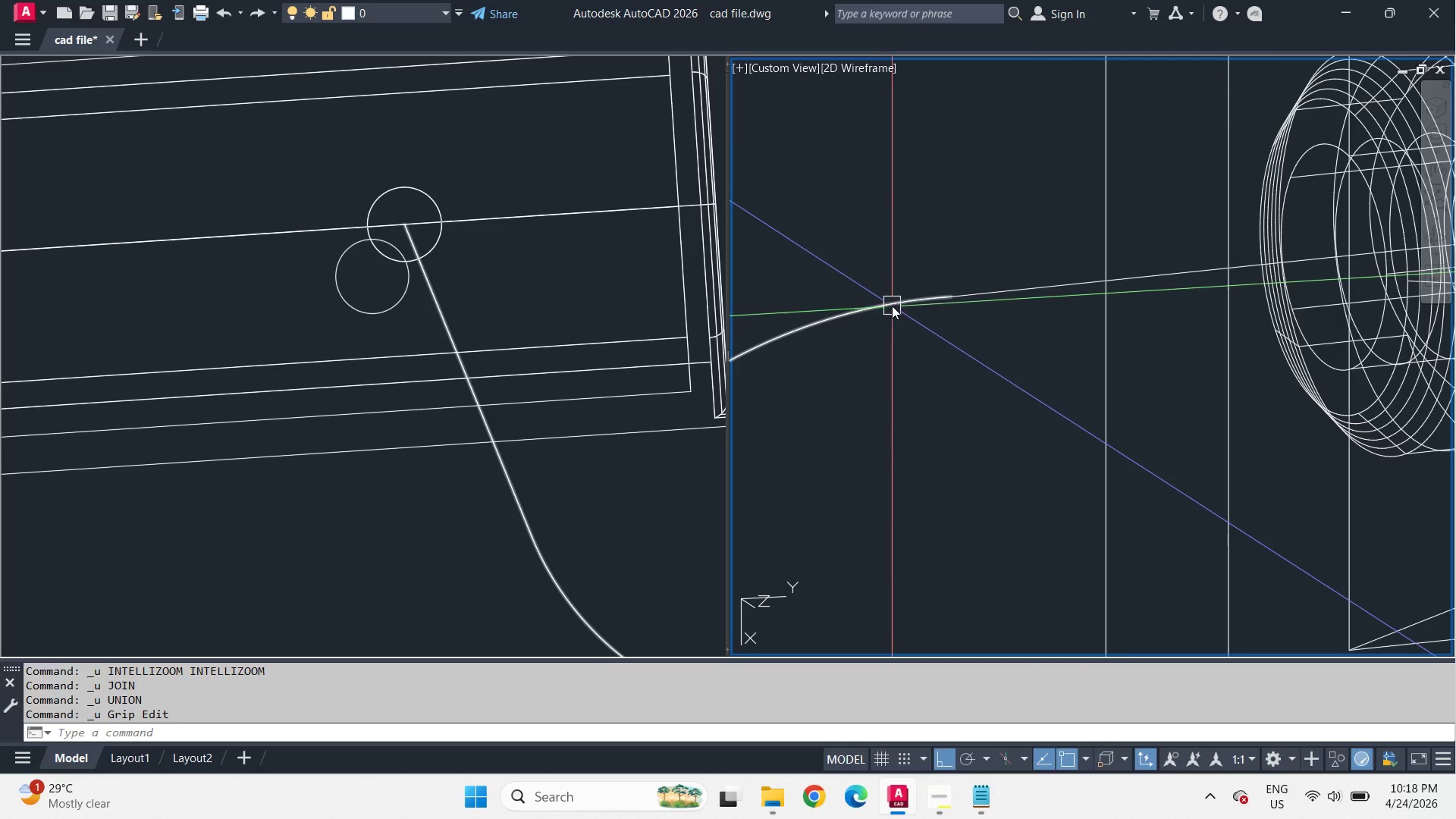 
key(Control+Z)
 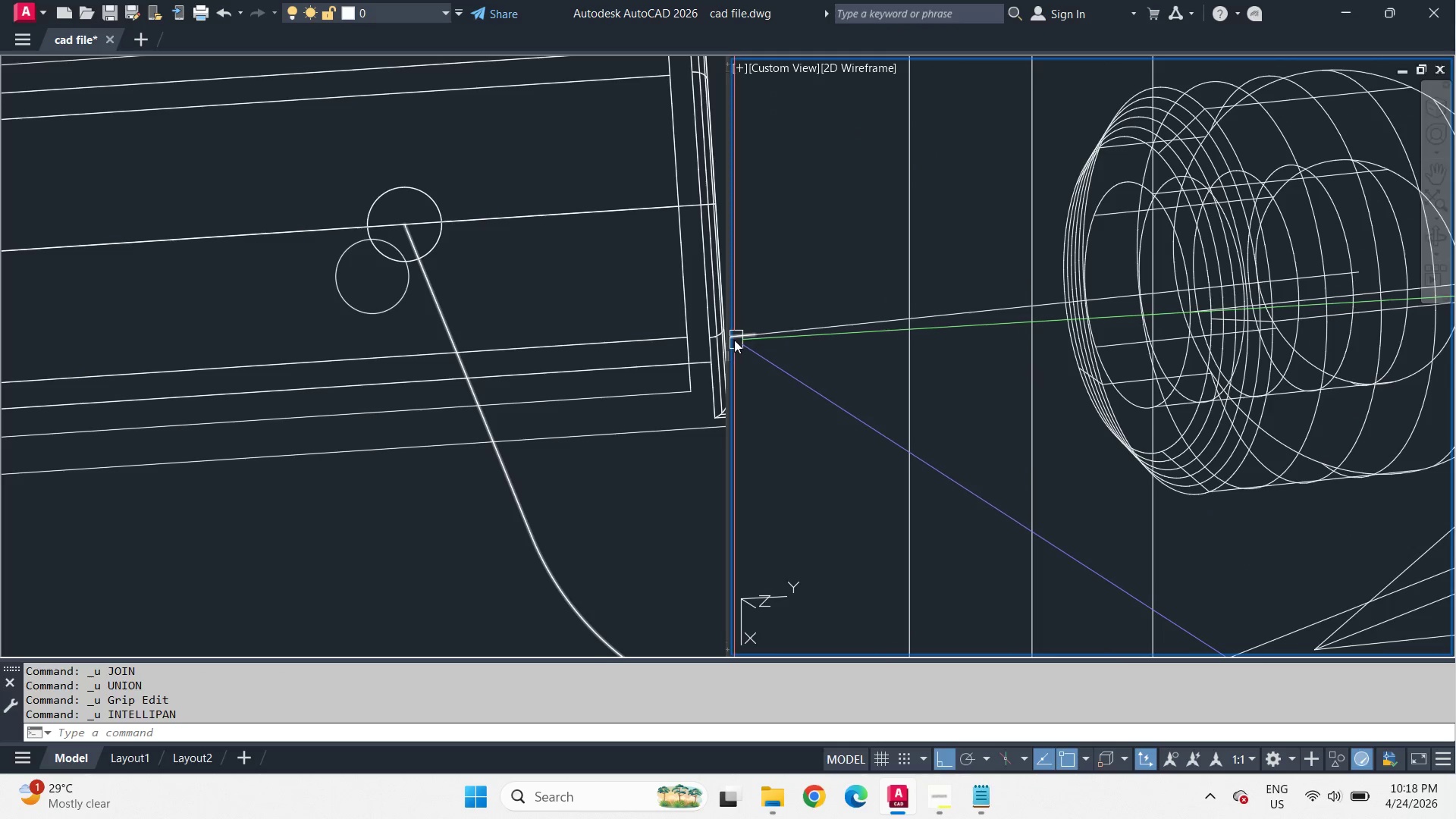 
hold_key(key=ControlLeft, duration=0.69)
 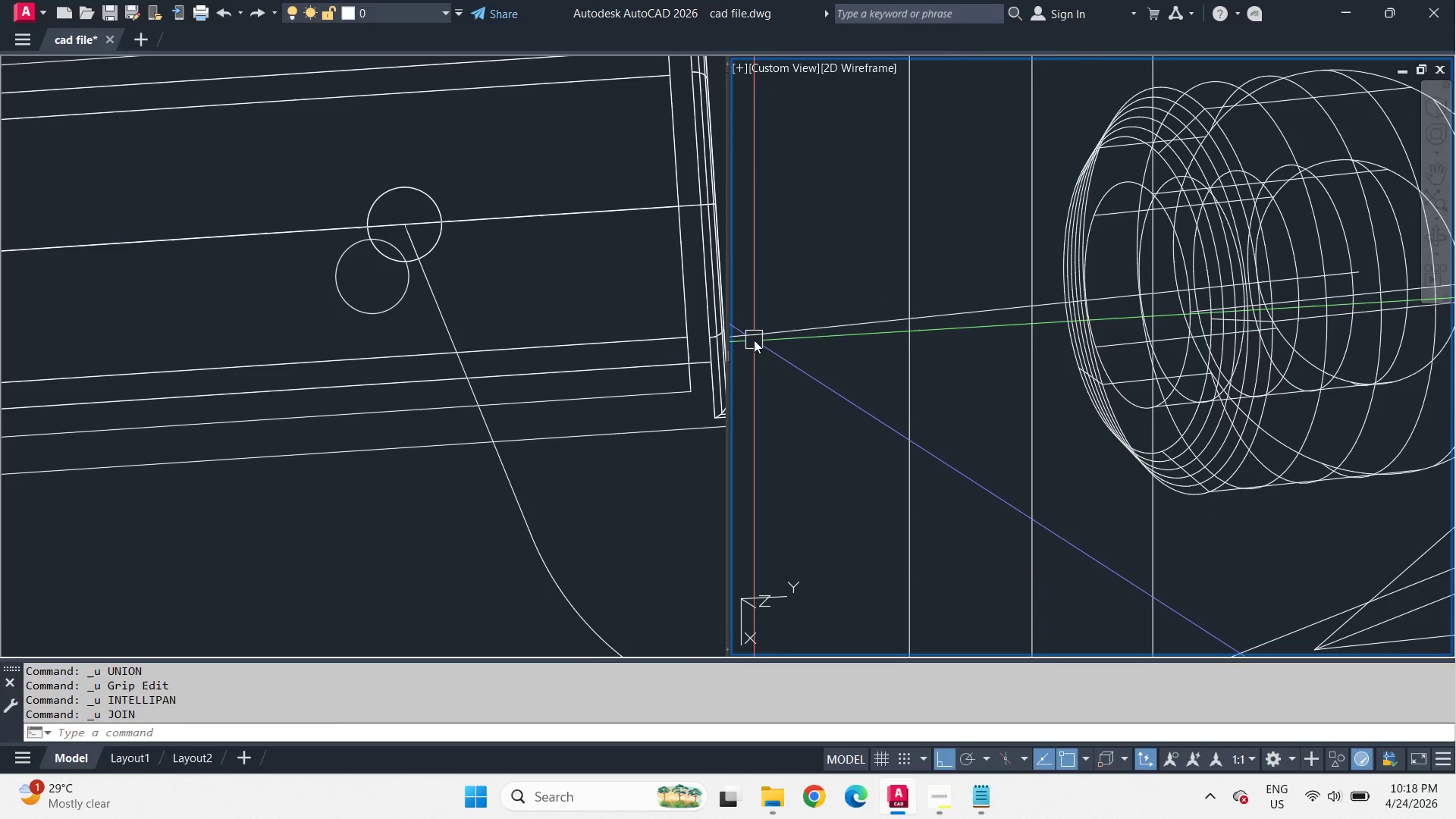 
hold_key(key=Z, duration=0.31)
 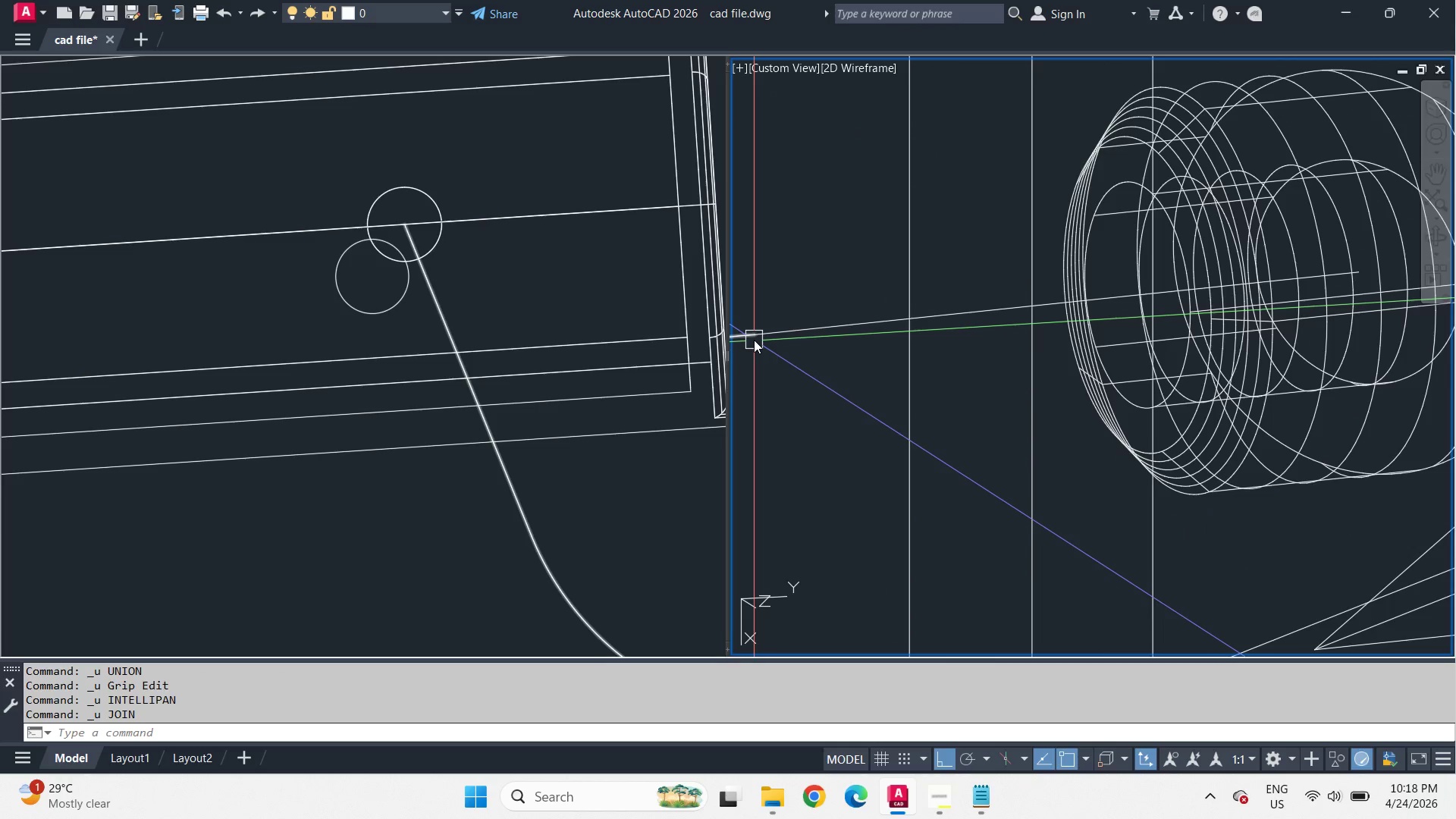 
key(Control+Z)
 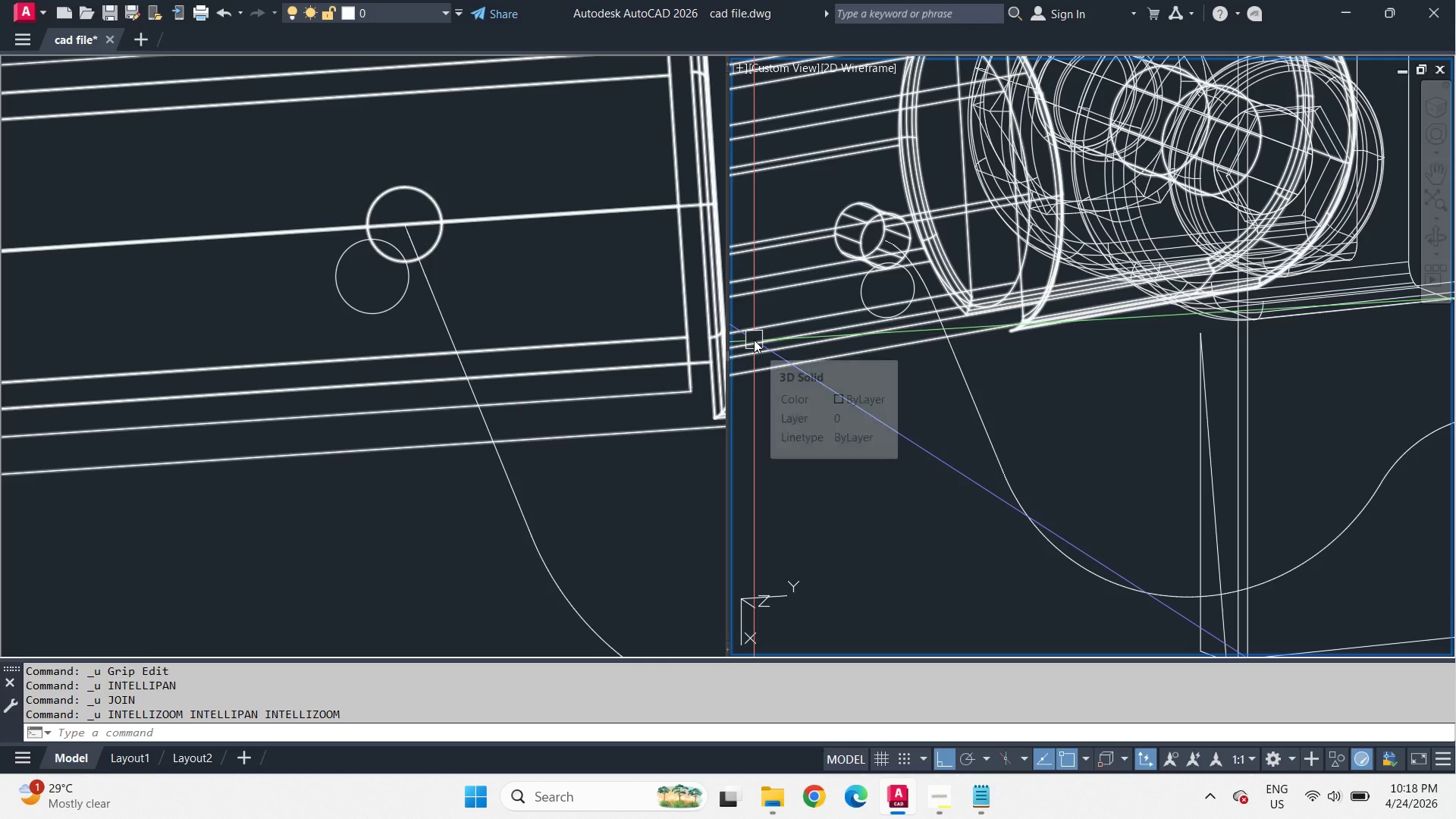 
key(Control+Z)
 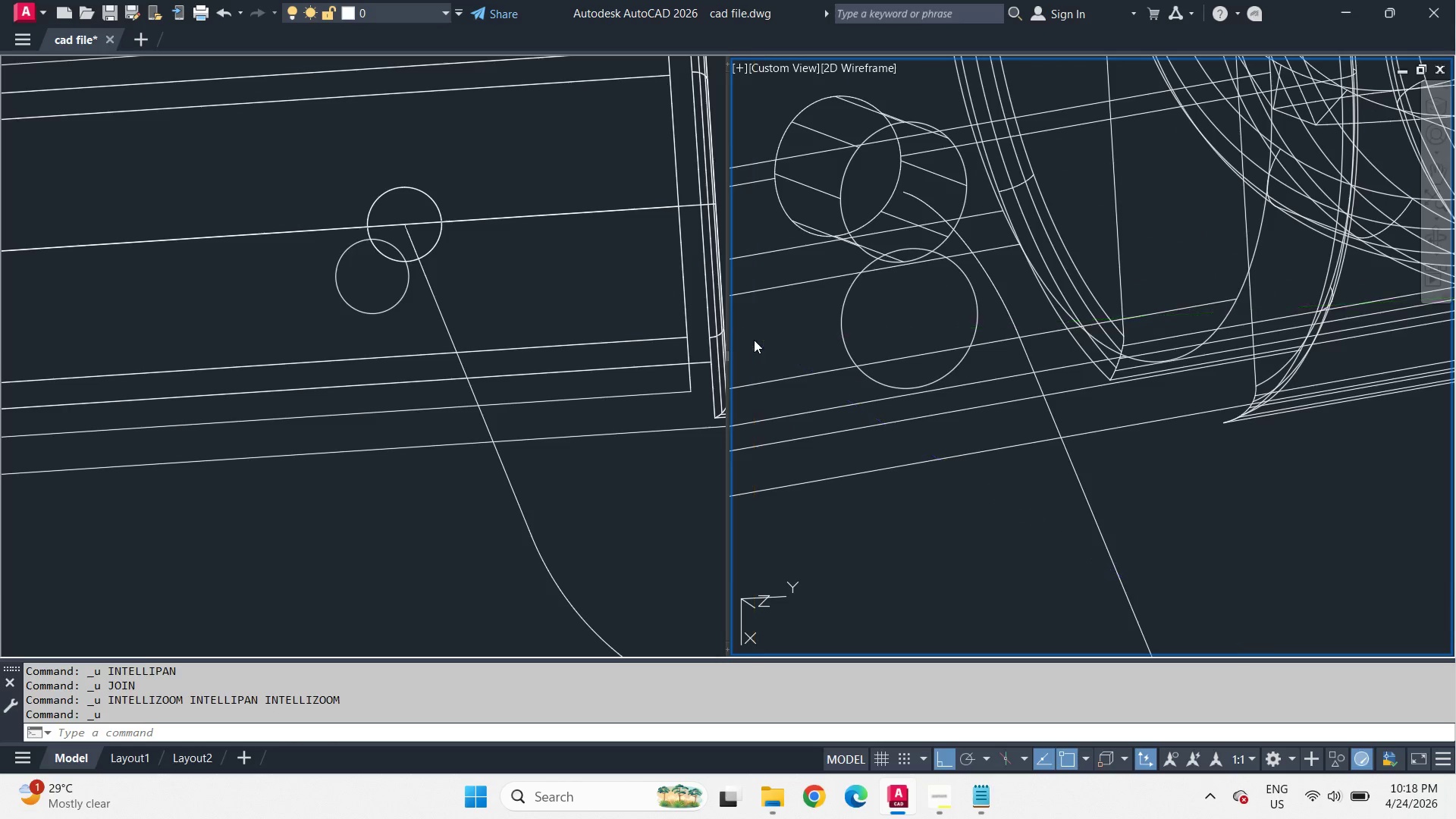 
key(Control+Z)
 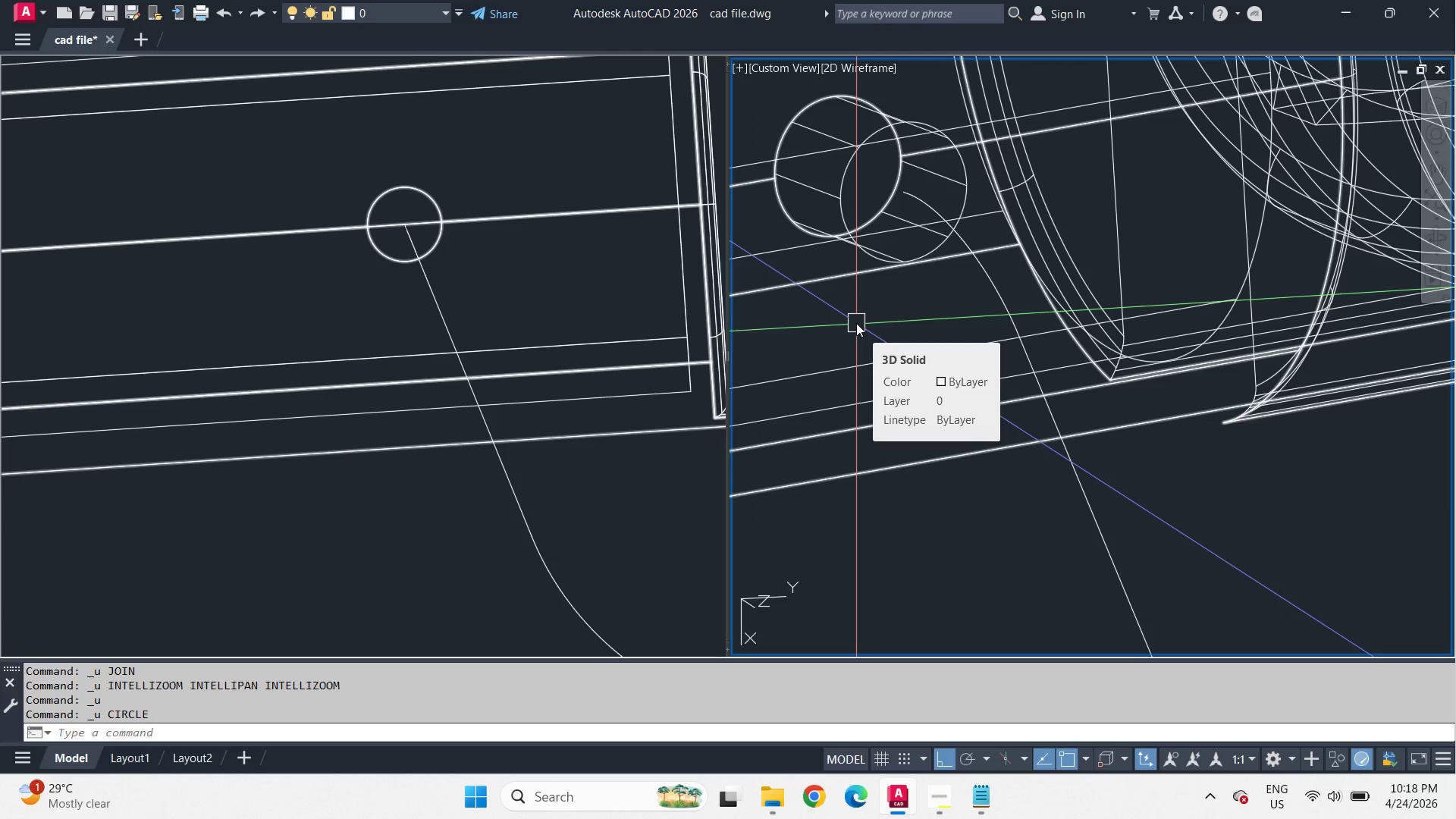 
key(Control+Z)
 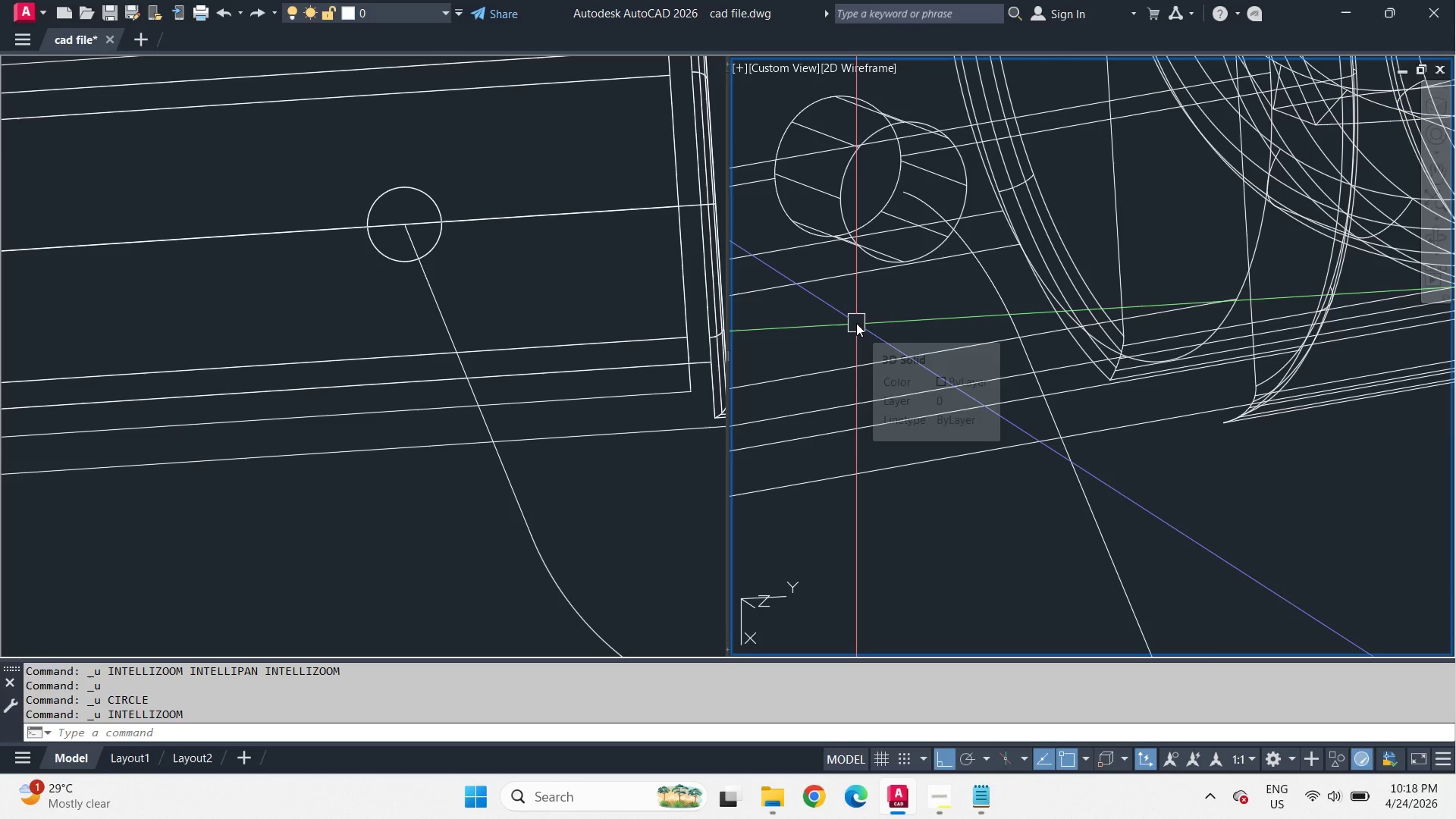 
key(Control+Z)
 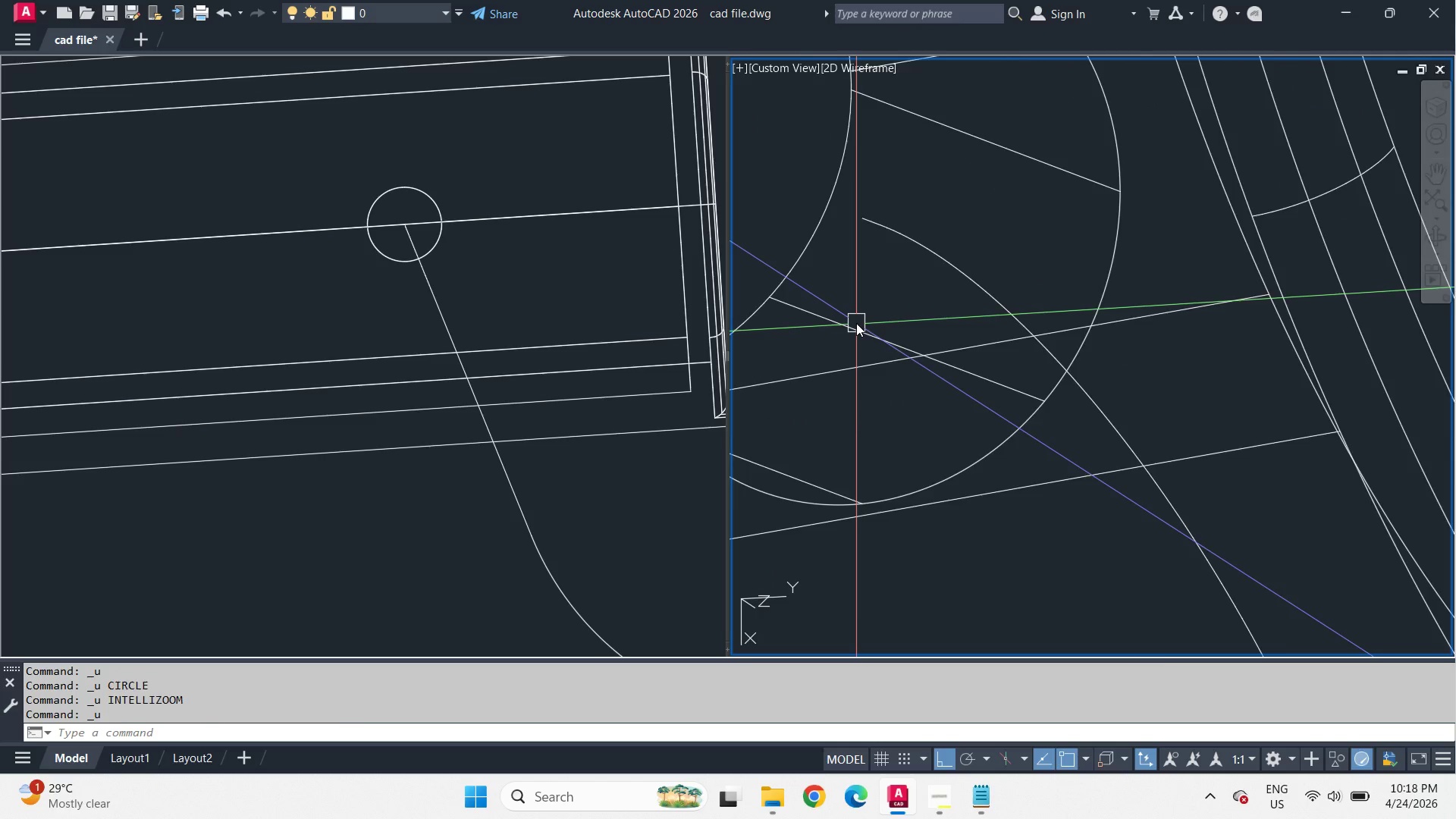 
key(Control+Z)
 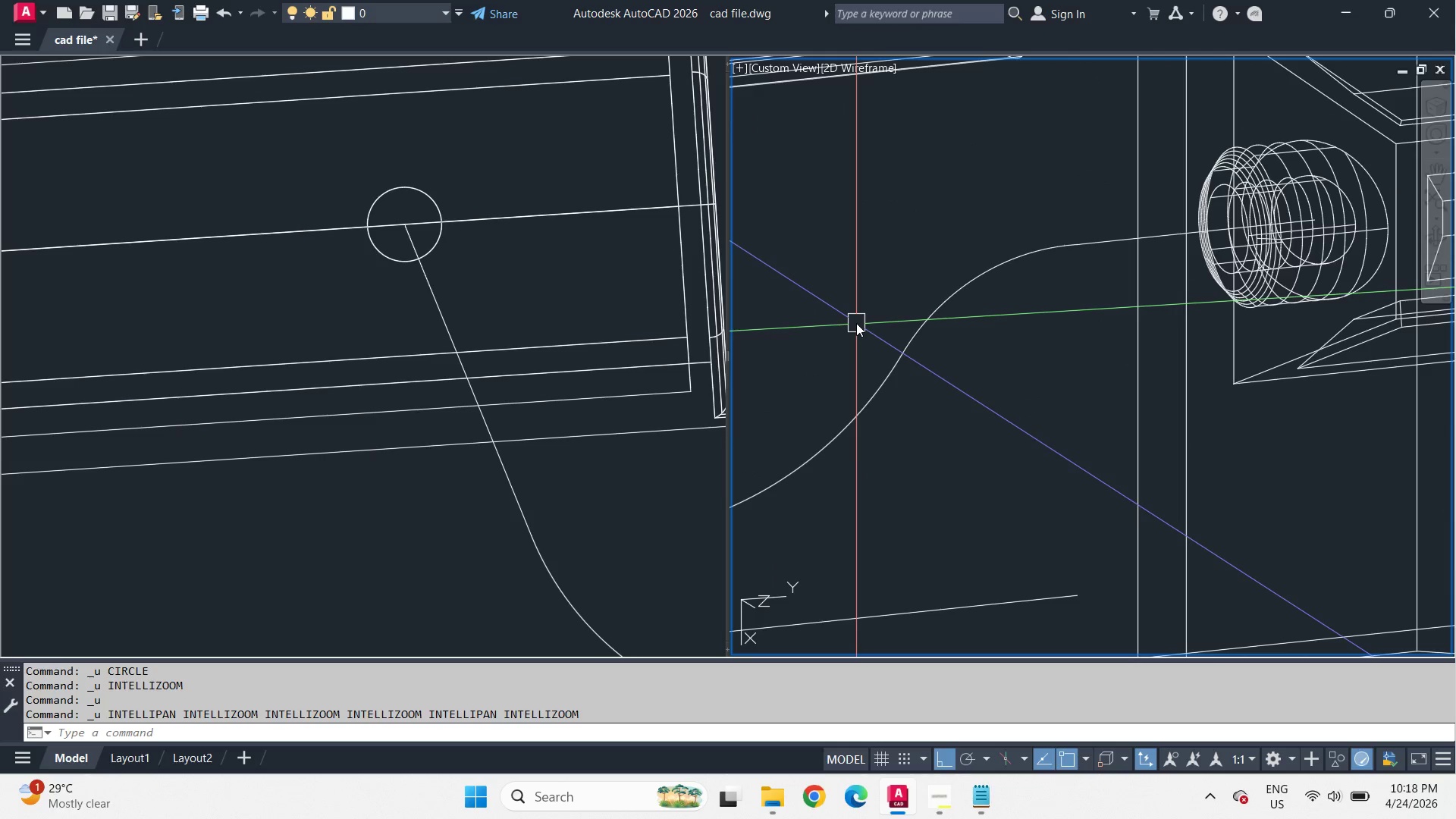 
key(Control+Z)
 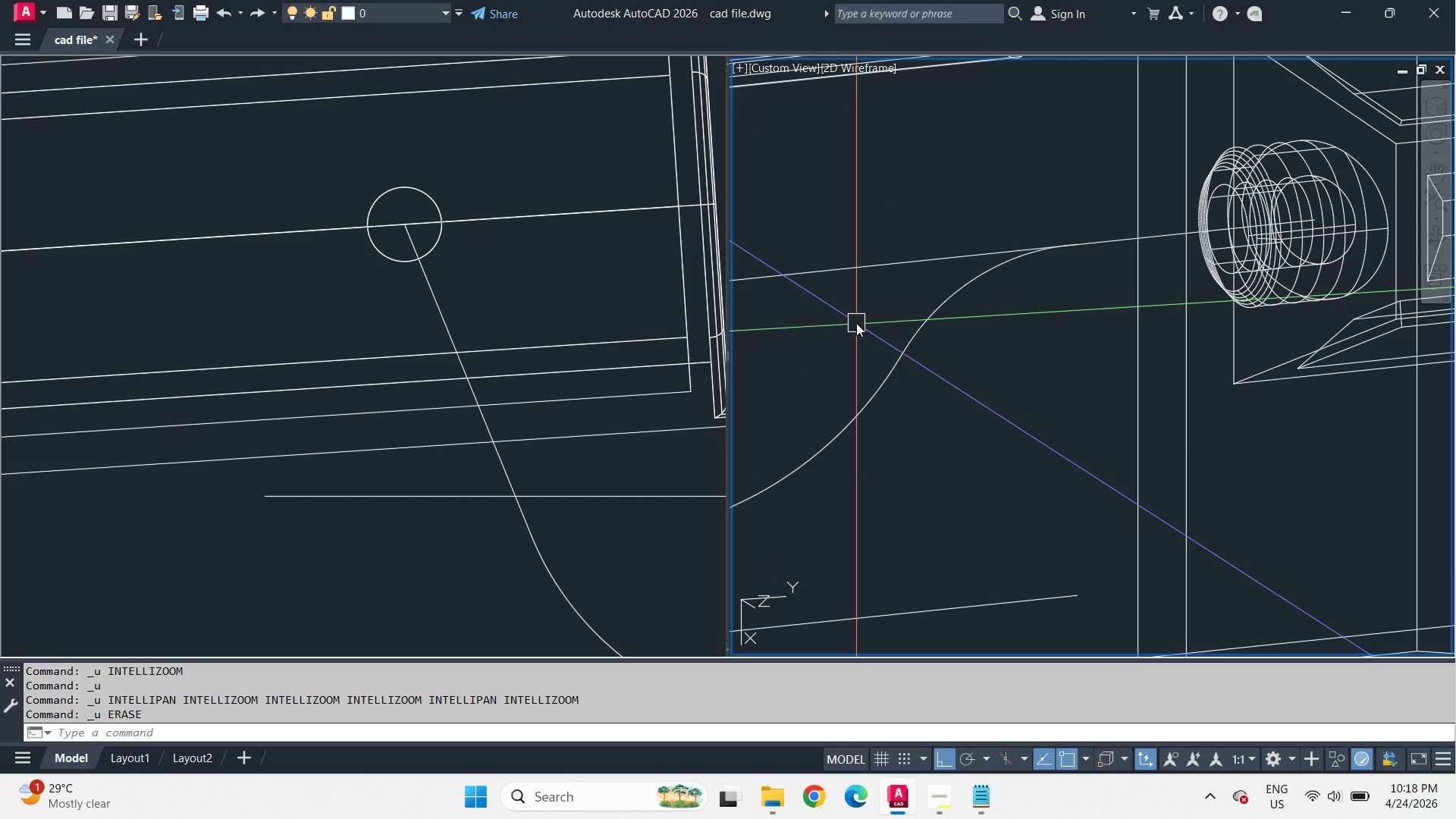 
key(Control+Z)
 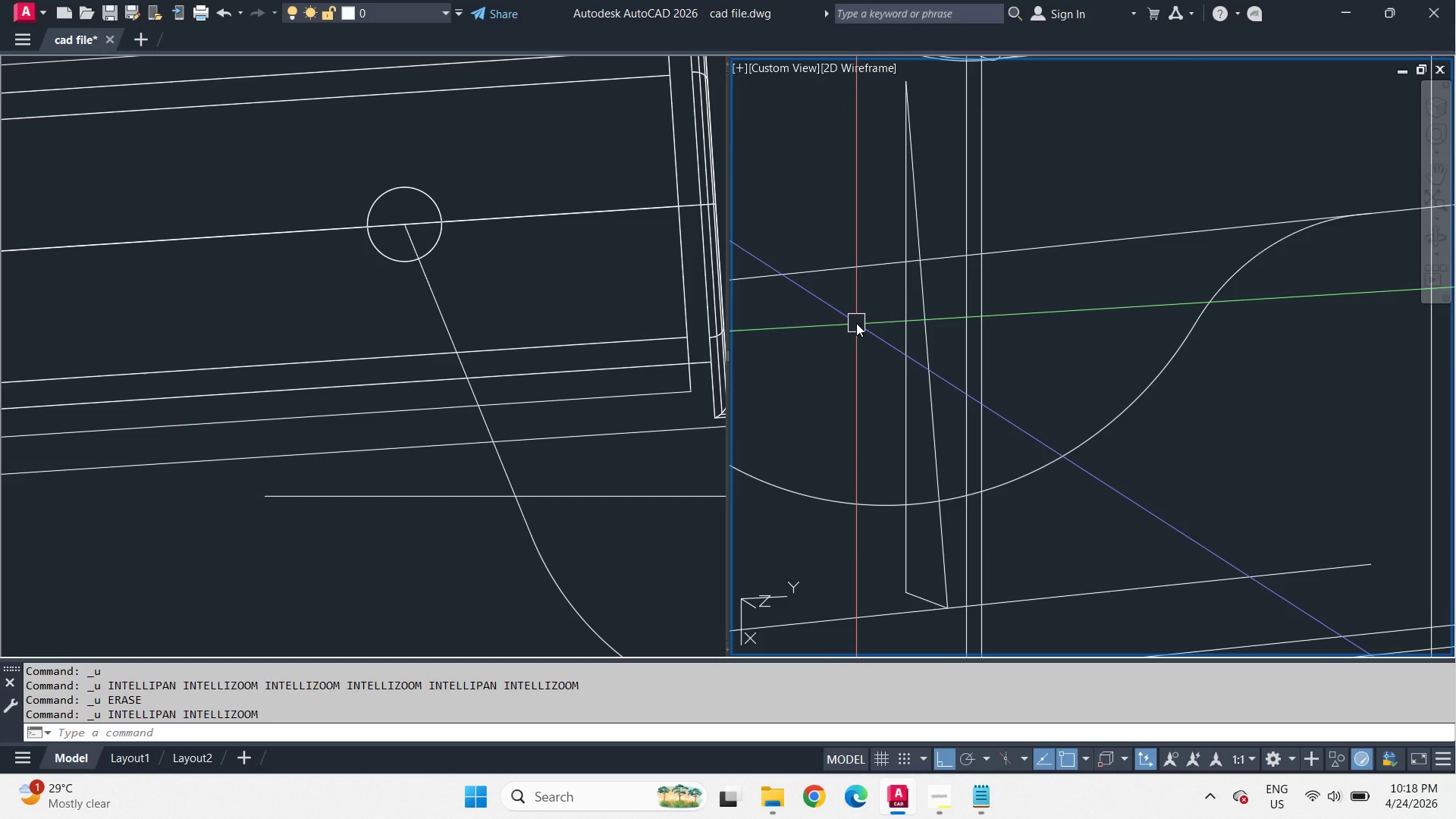 
key(Control+Z)
 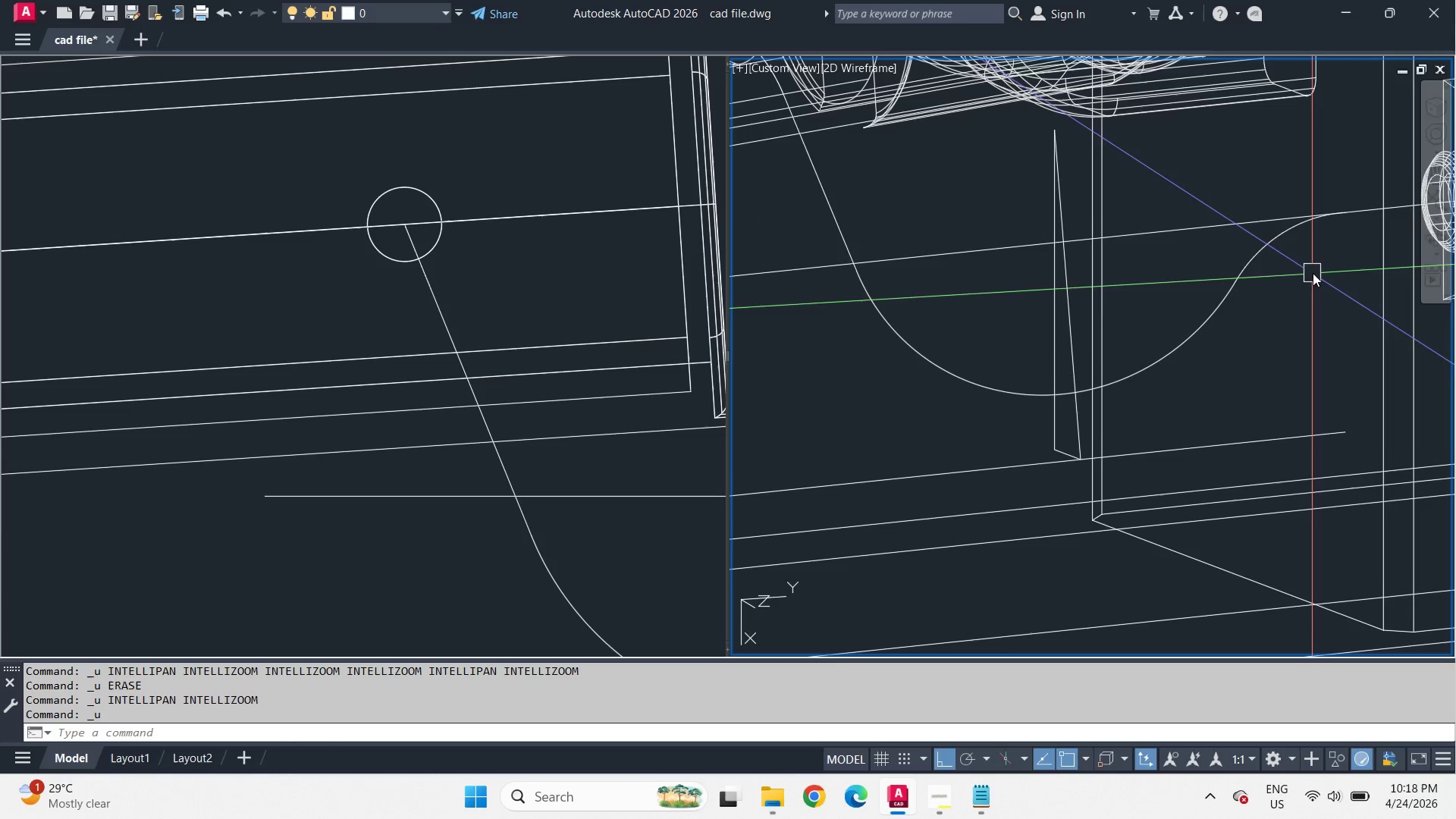 
left_click([993, 271])
 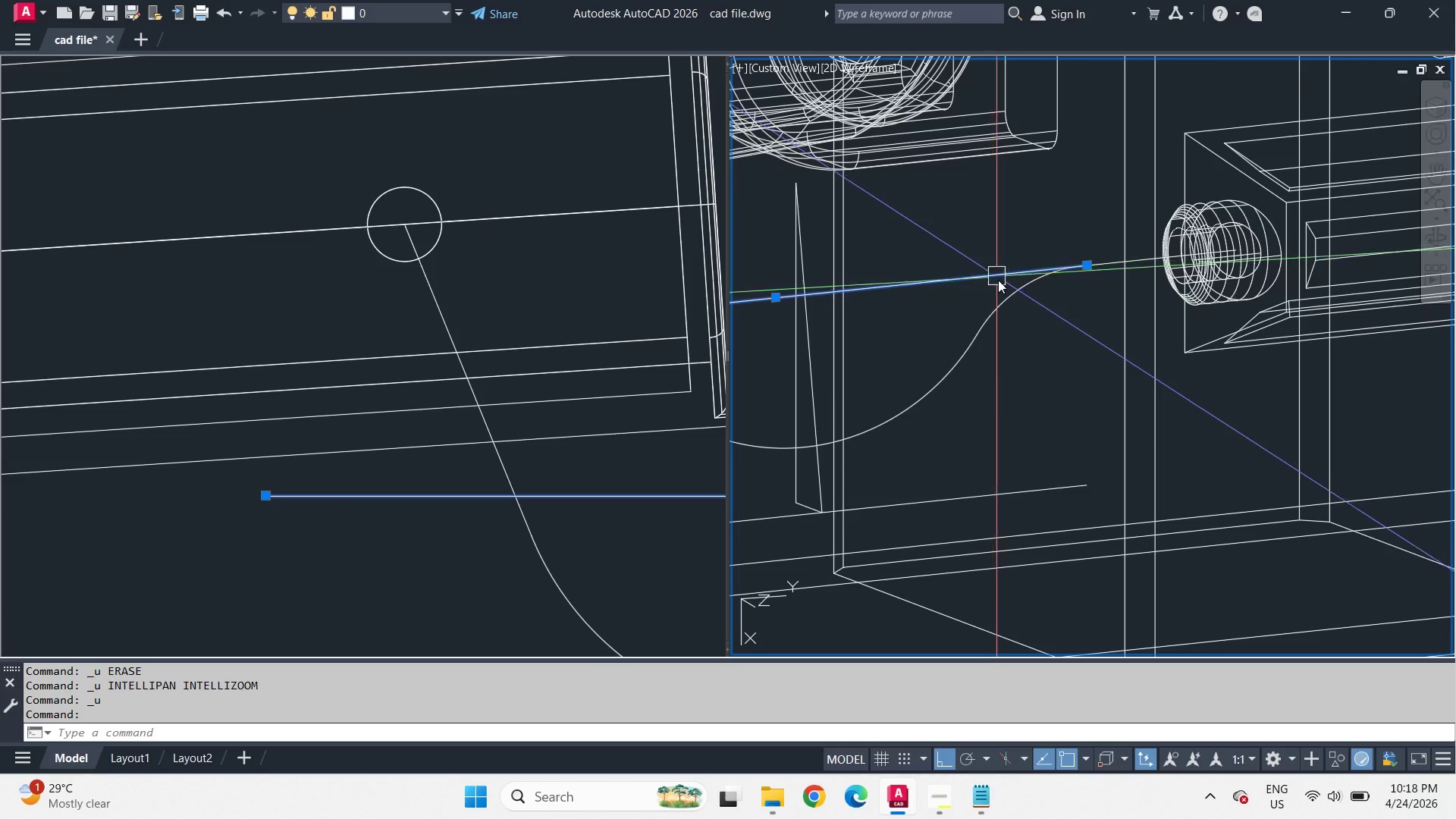 
key(E)
 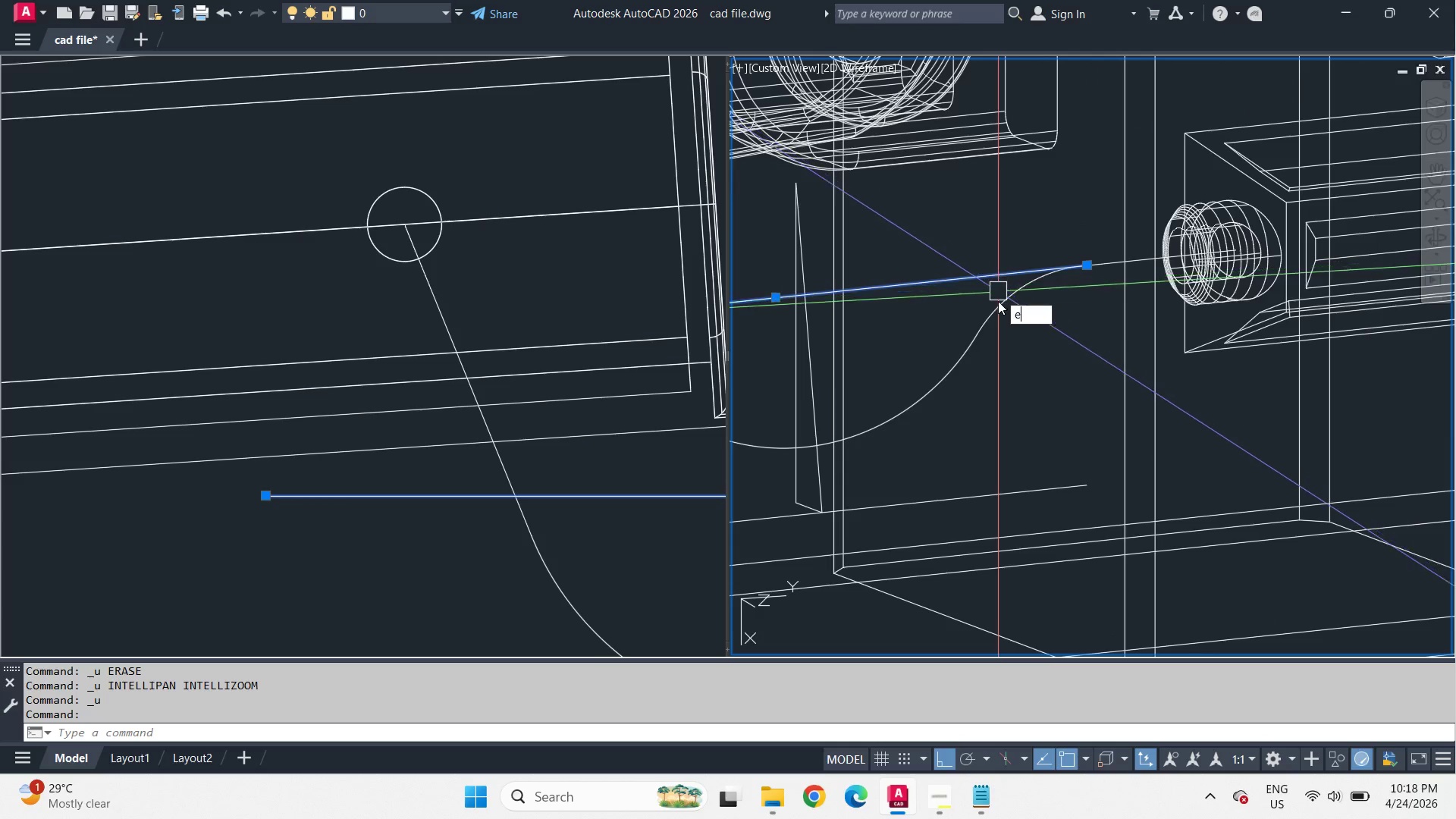 
key(Space)
 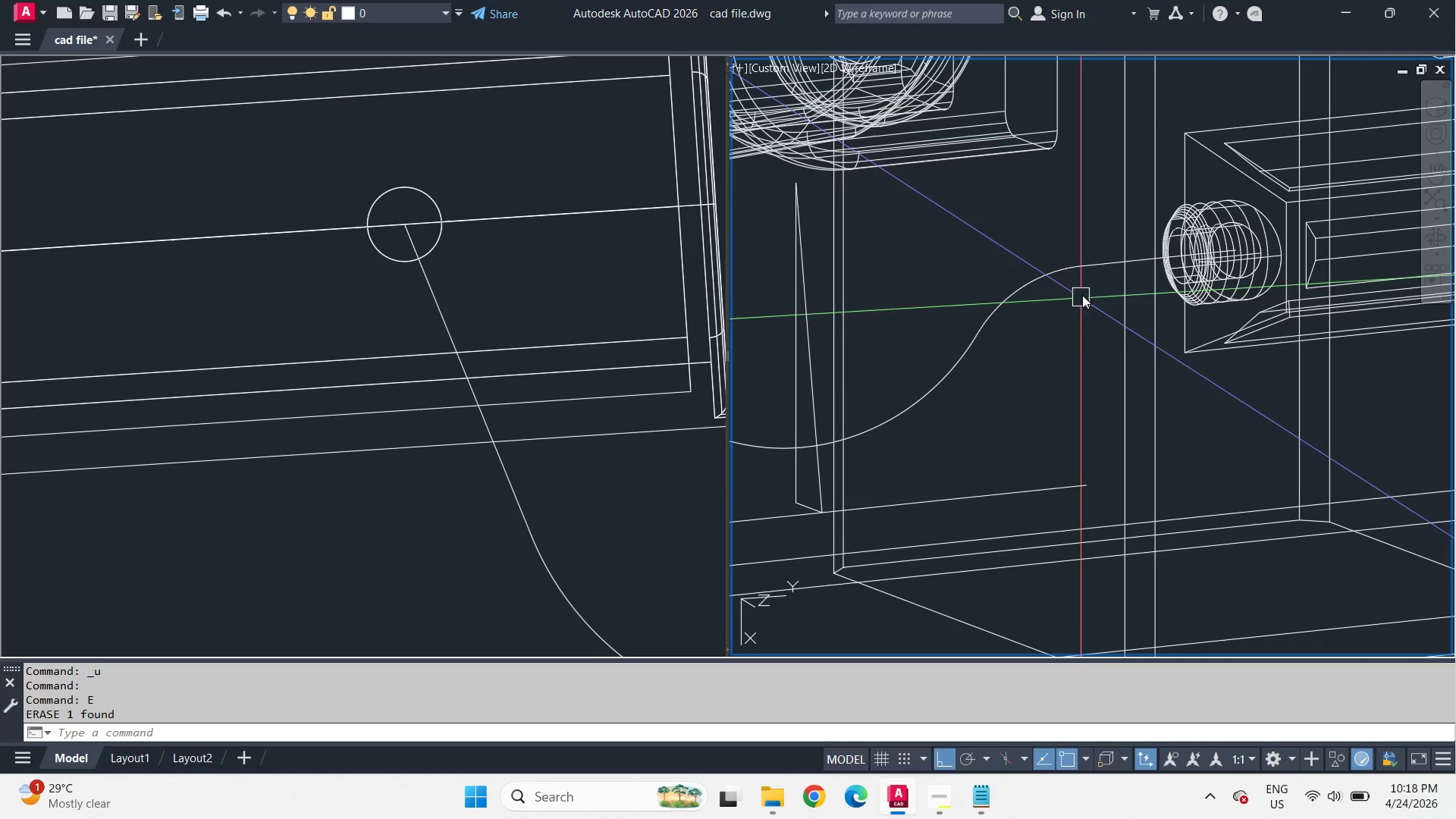 
scroll: coordinate [1087, 281], scroll_direction: up, amount: 1.0
 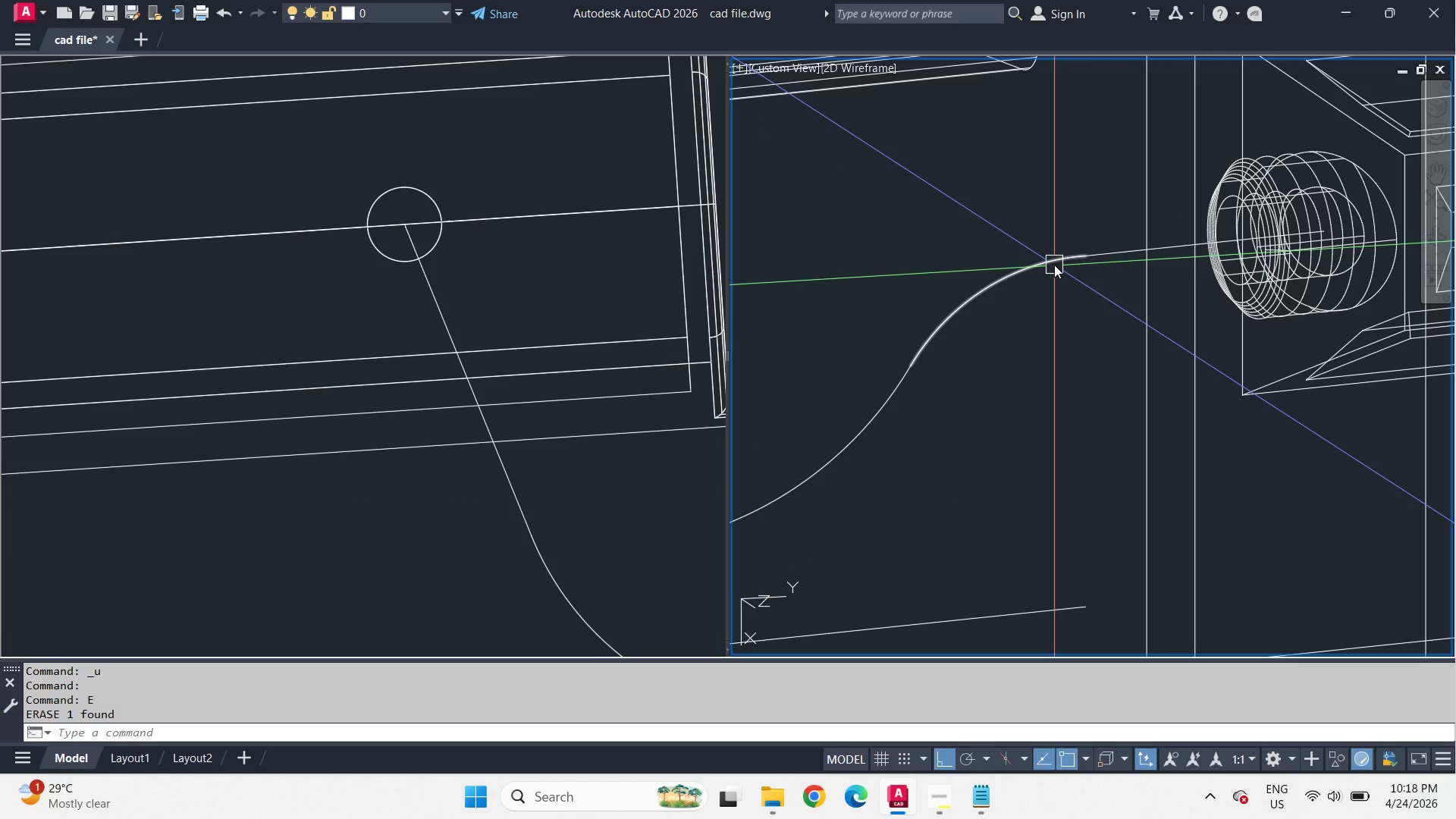 
left_click([1054, 265])
 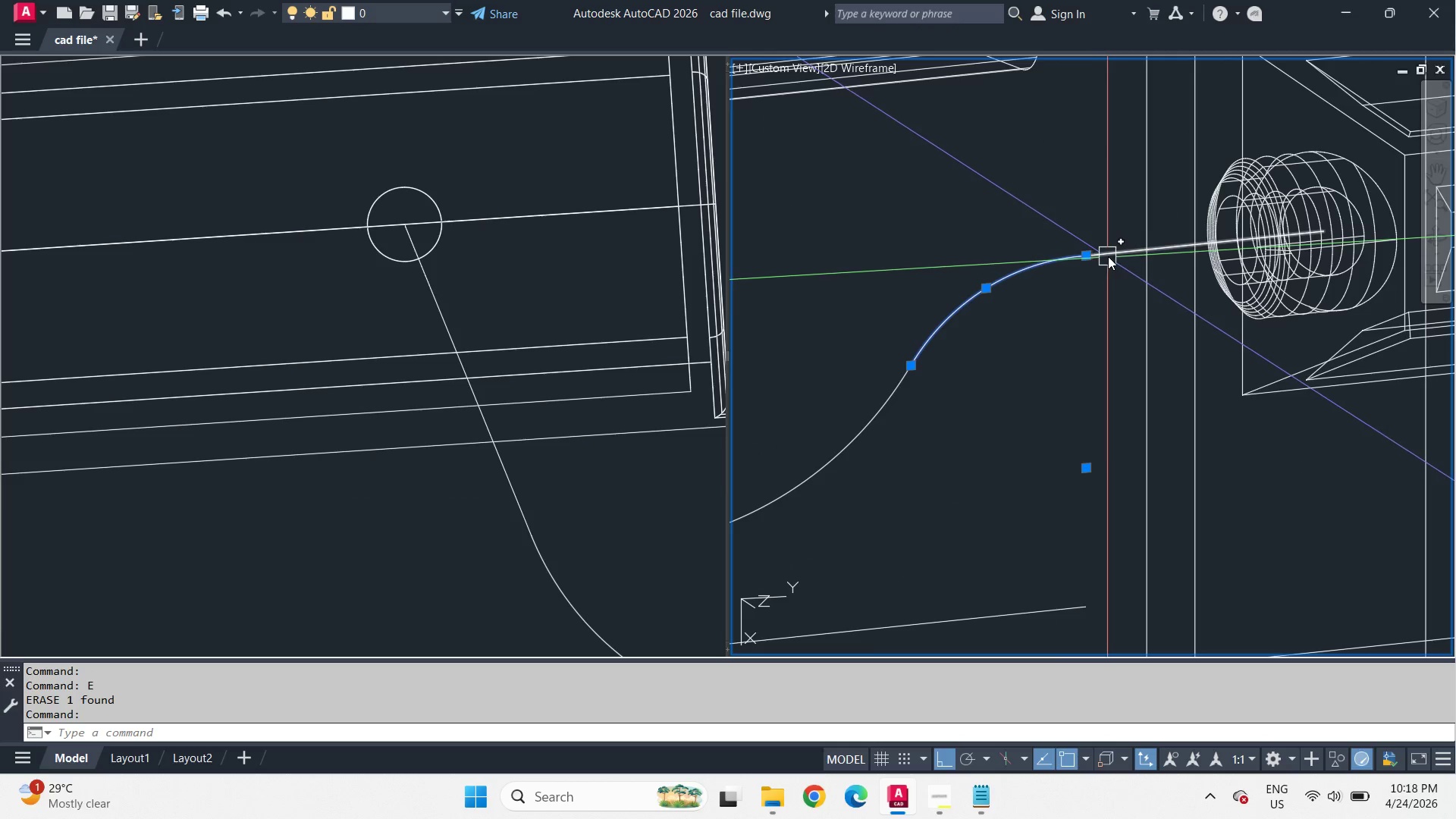 
left_click([1119, 256])
 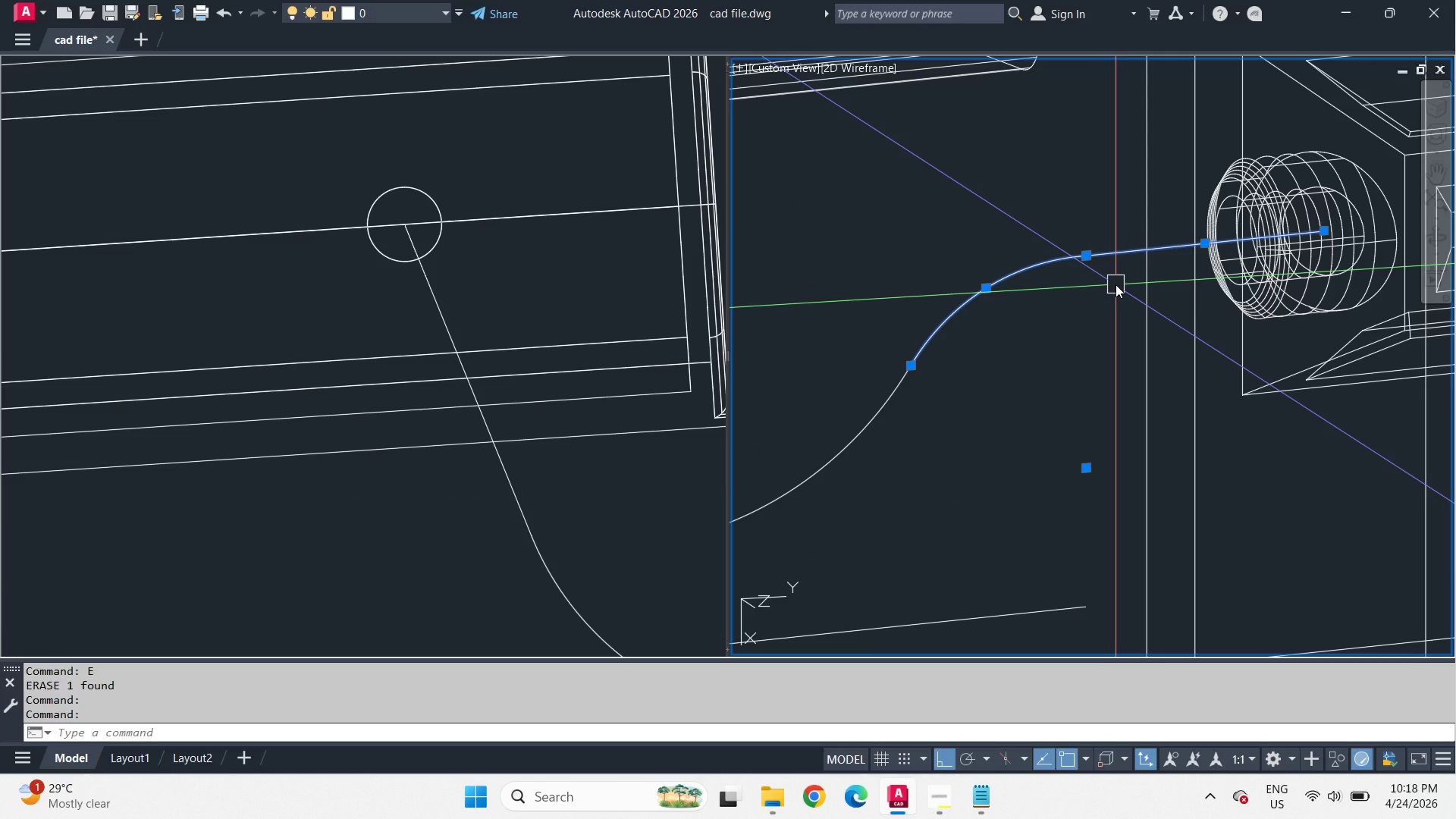 
key(J)
 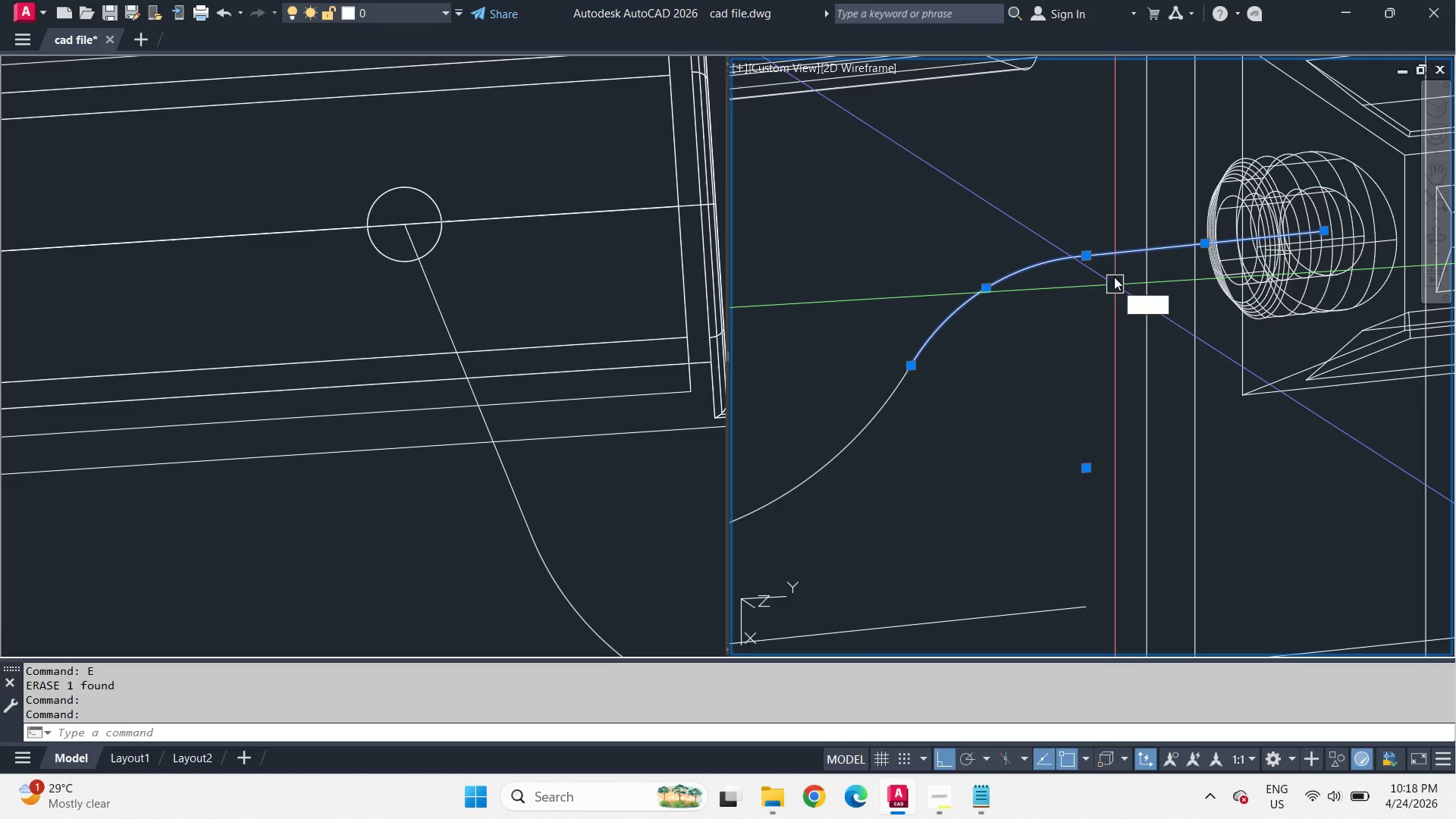 
key(Space)
 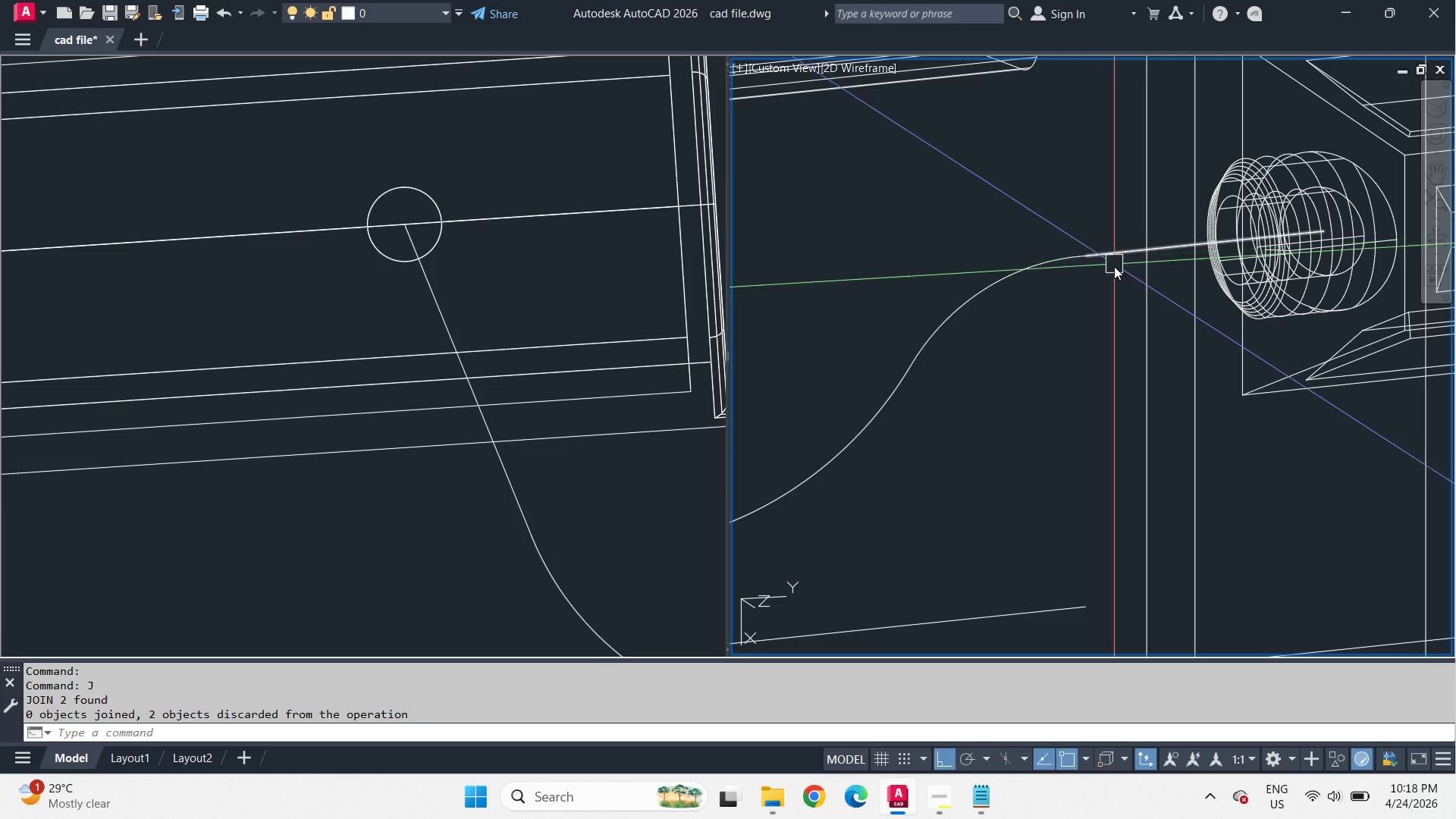 
key(Control+Z)
 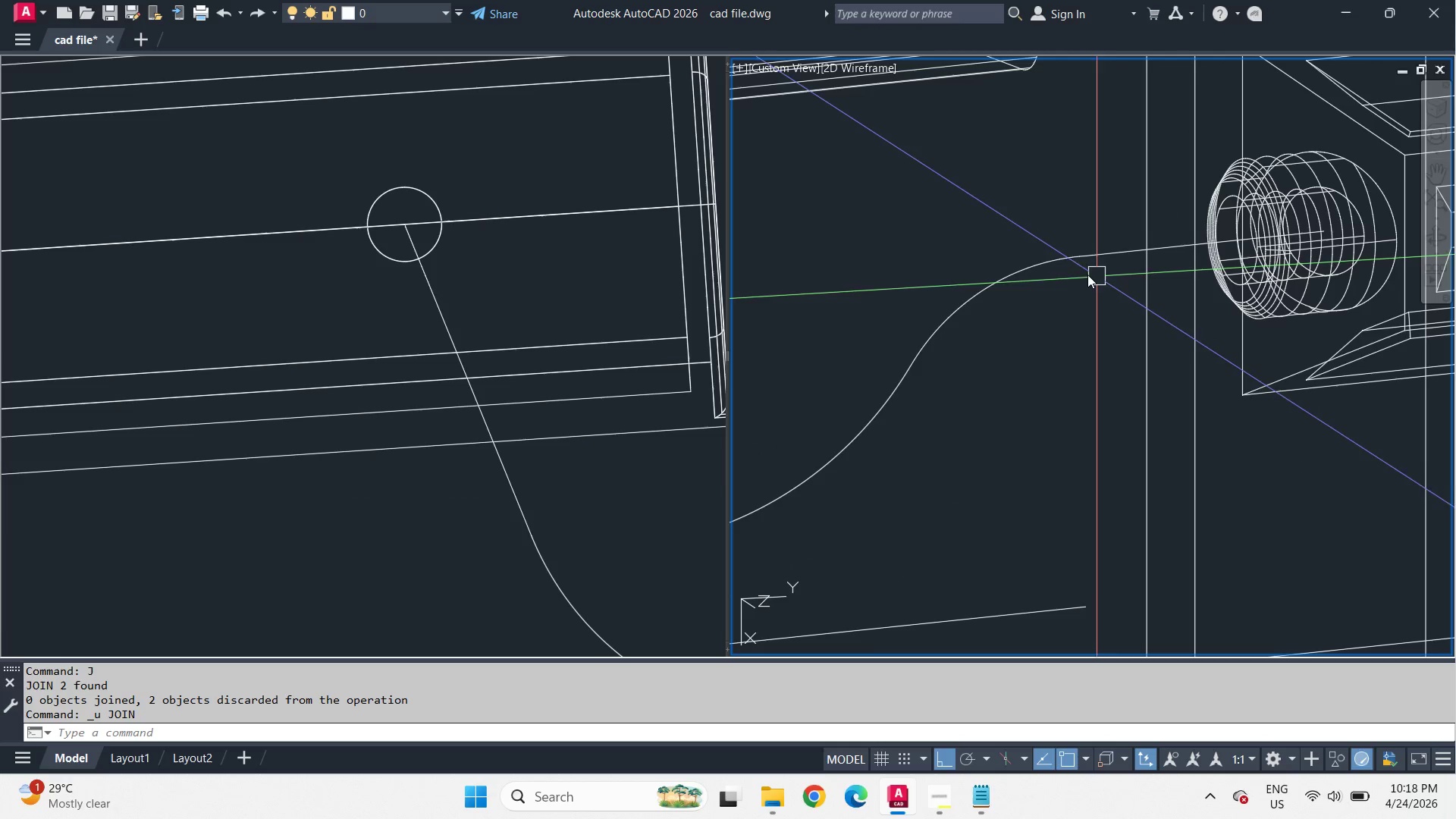 
scroll: coordinate [1068, 266], scroll_direction: up, amount: 2.0
 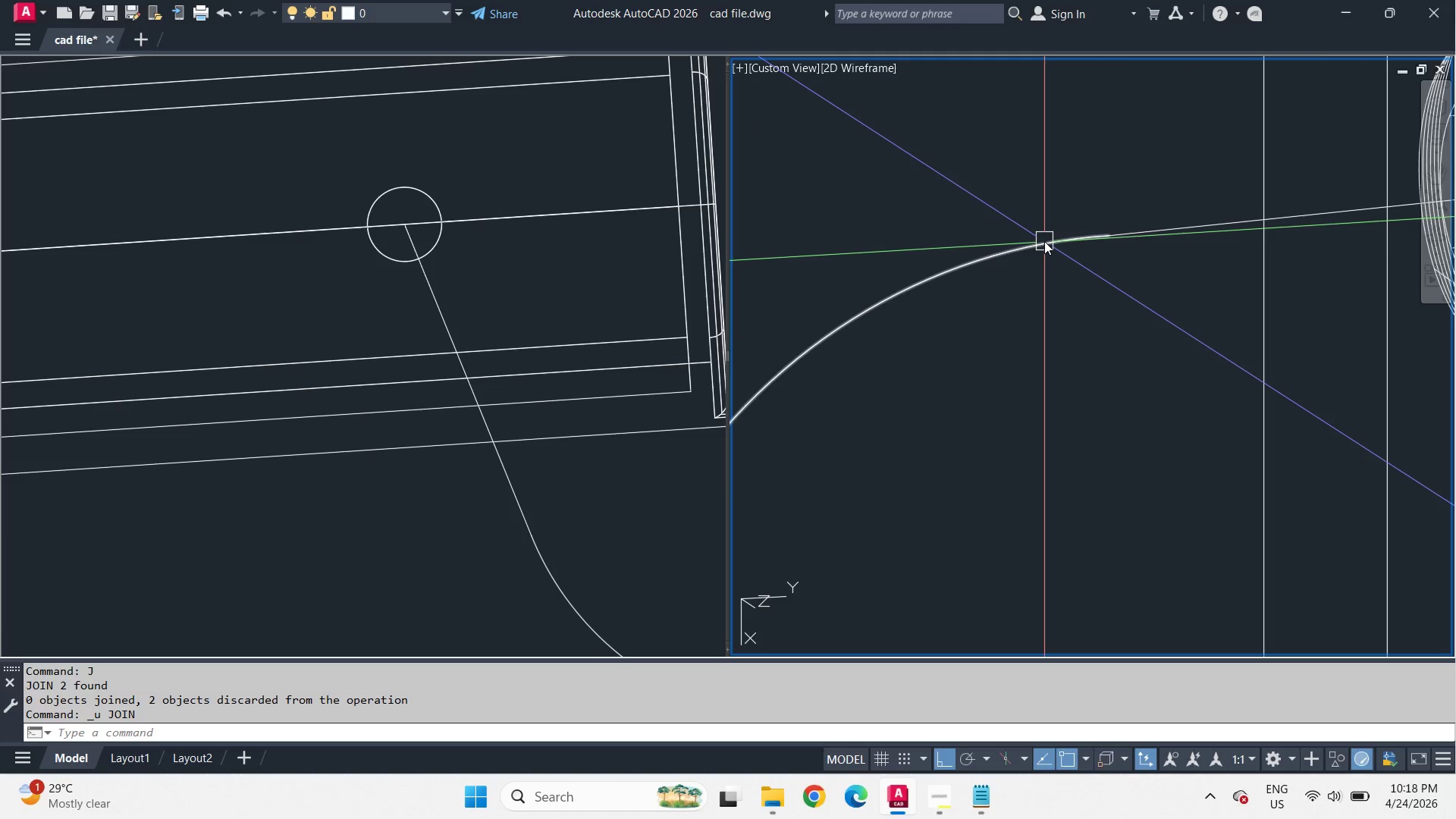 
left_click([1044, 241])
 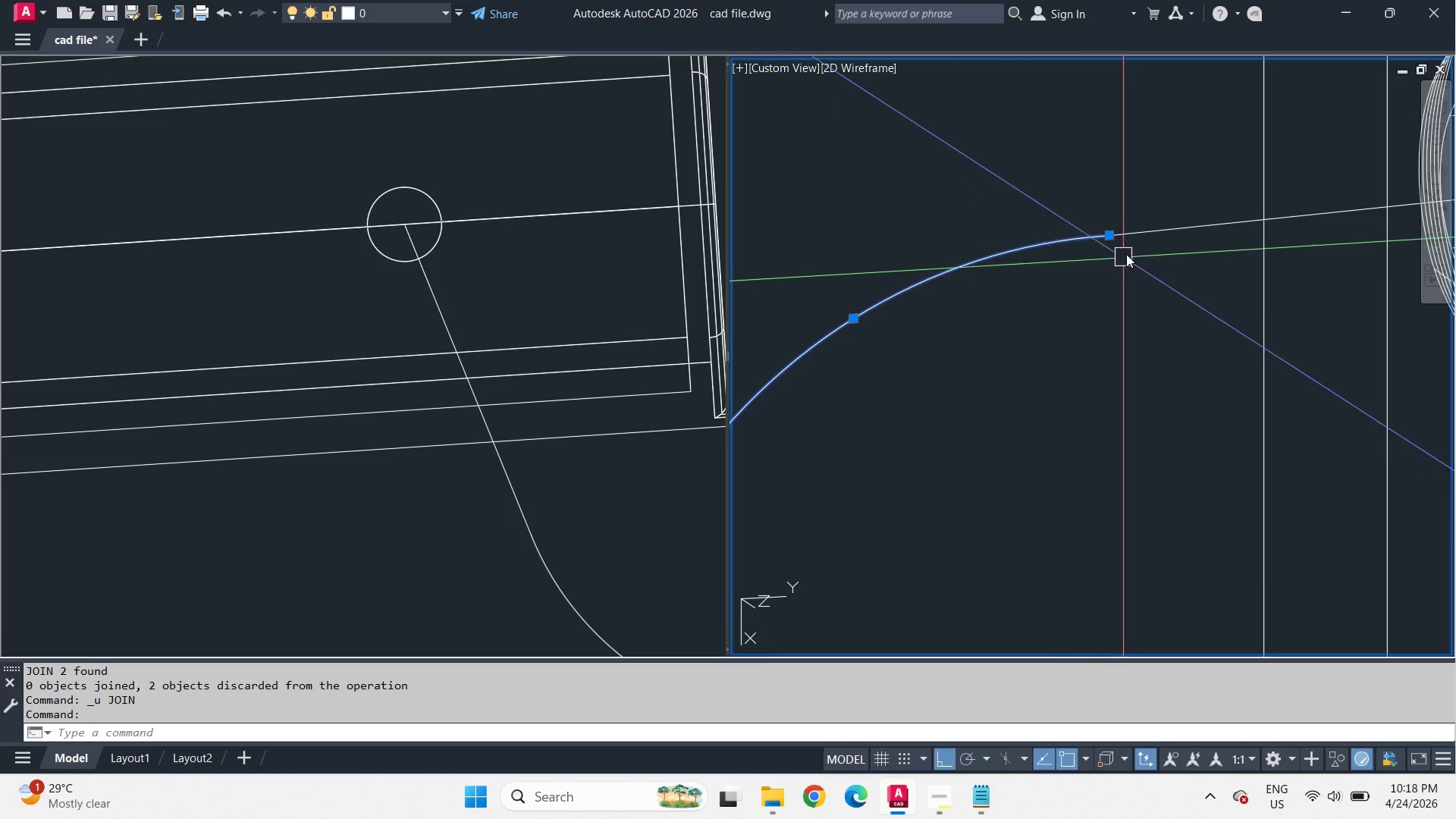 
scroll: coordinate [990, 181], scroll_direction: up, amount: 14.0
 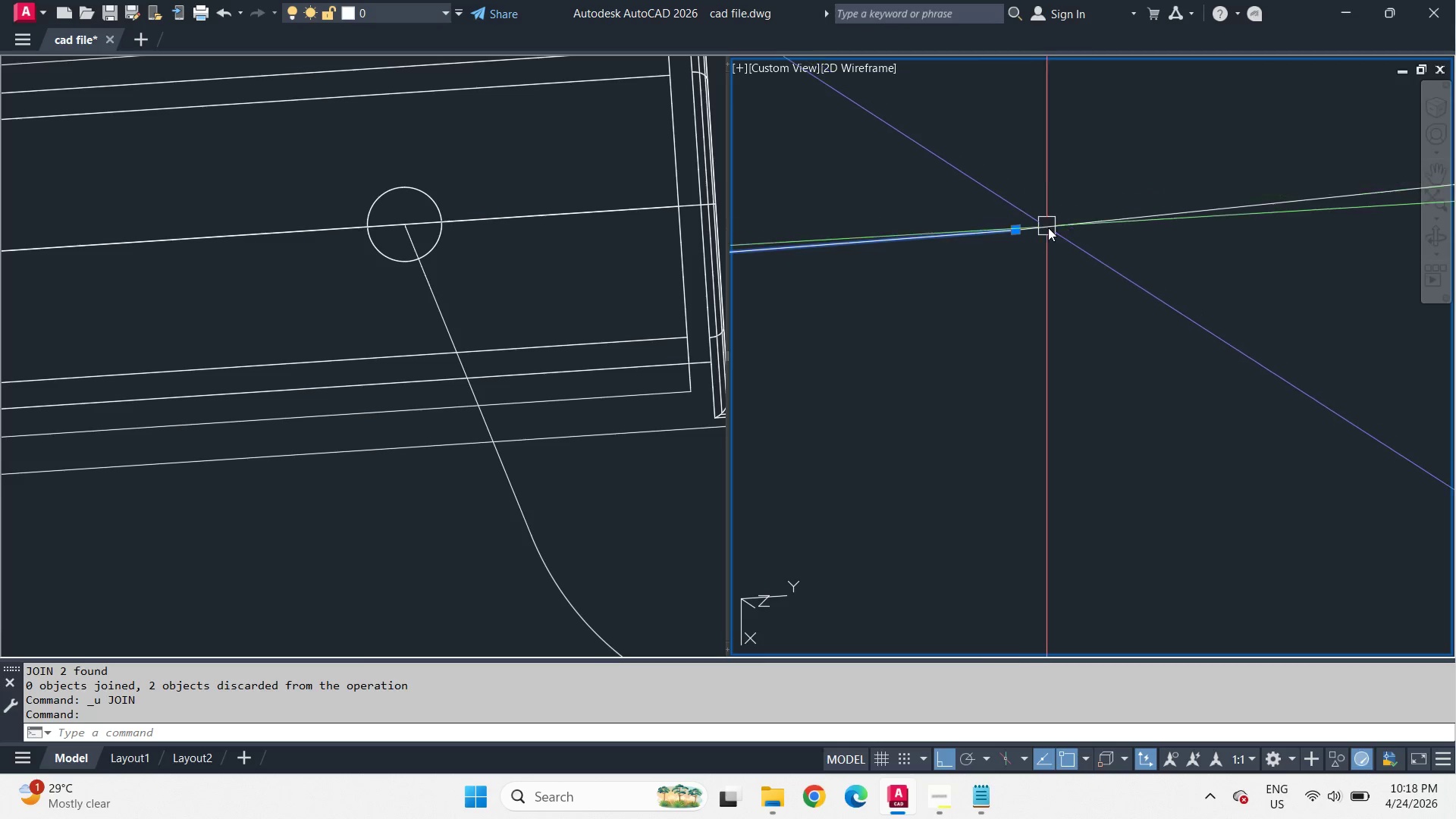 
left_click([1048, 228])
 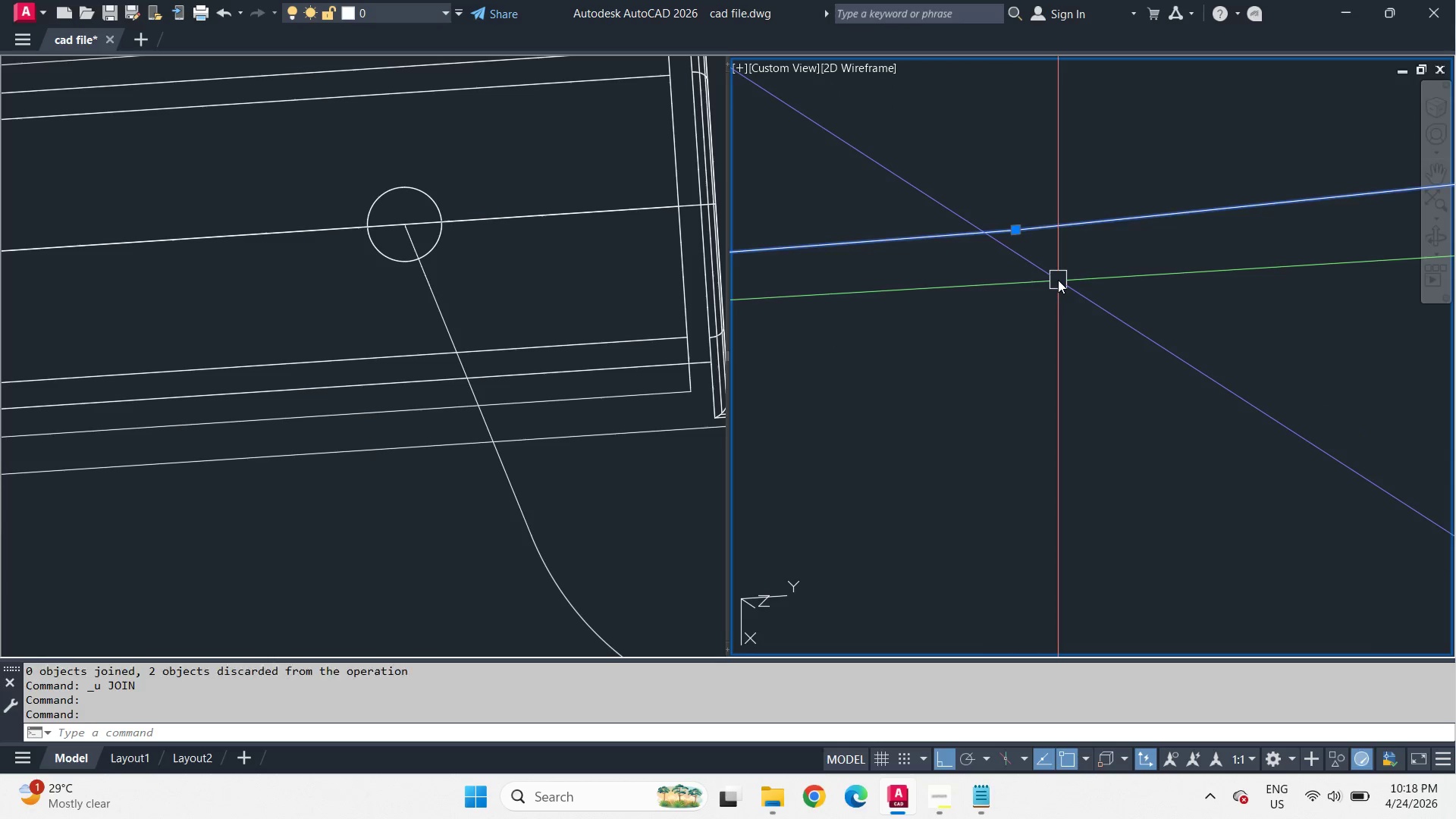 
key(Escape)
 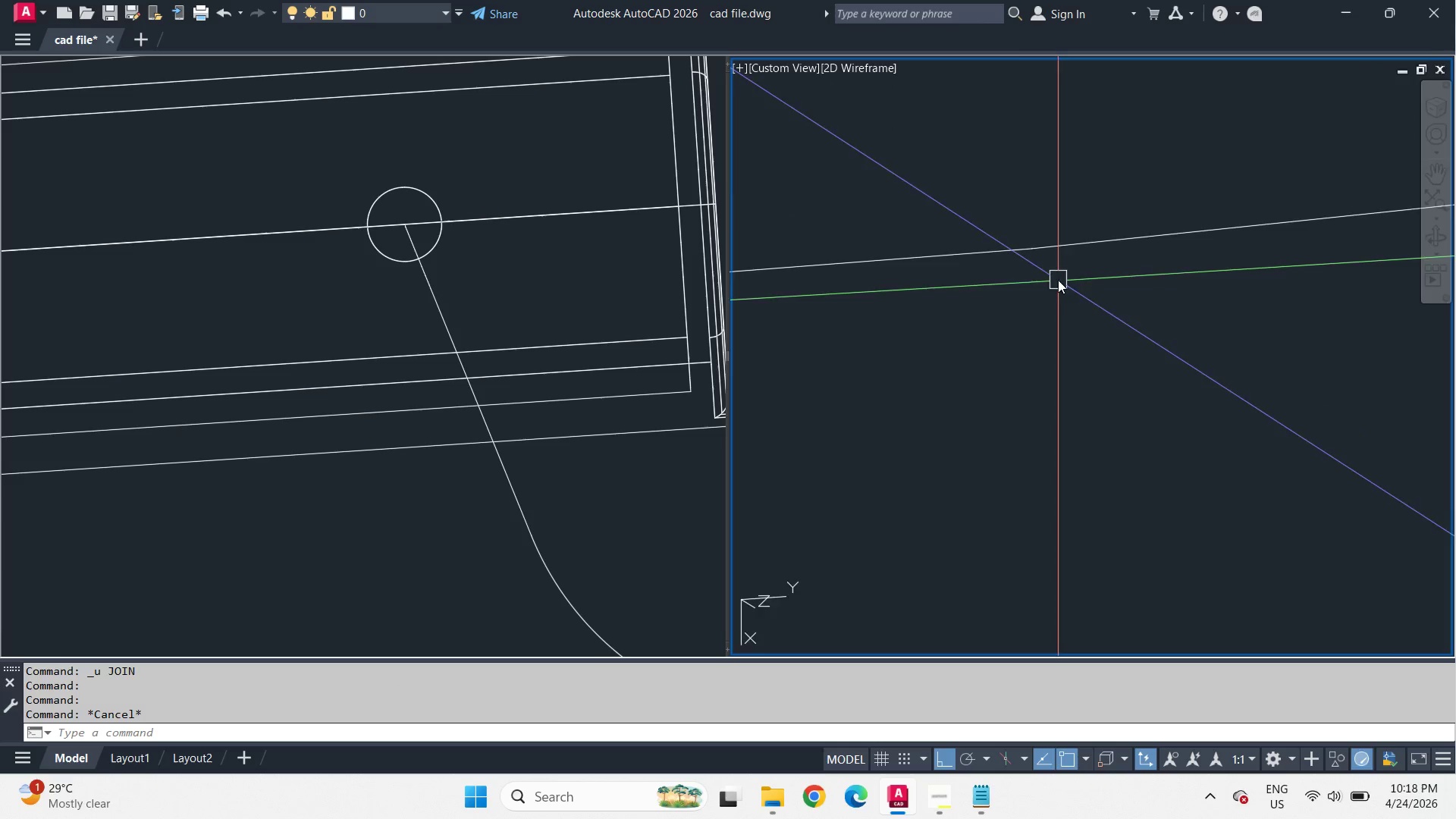 
scroll: coordinate [1056, 331], scroll_direction: down, amount: 13.0
 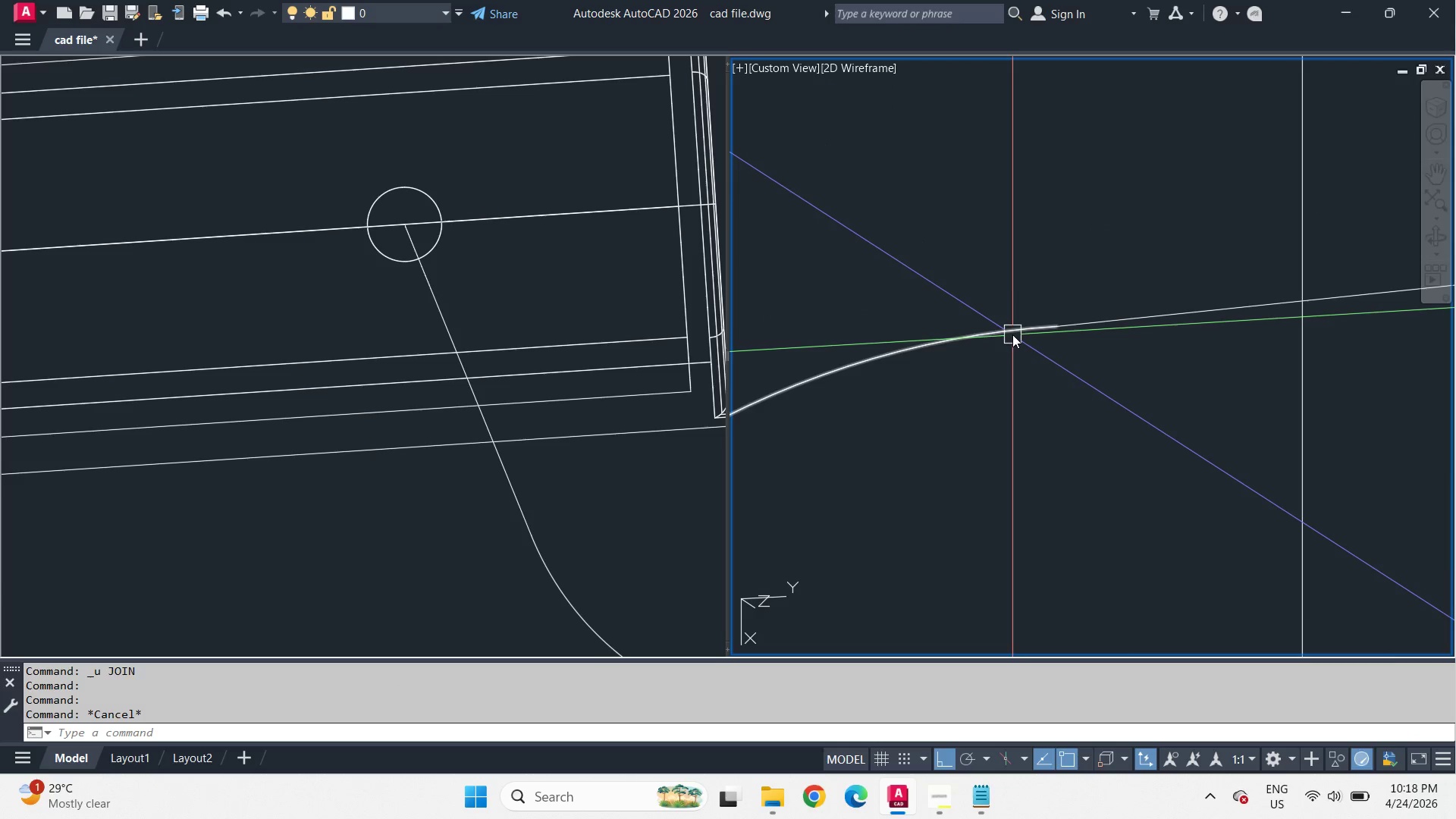 
left_click([1012, 334])
 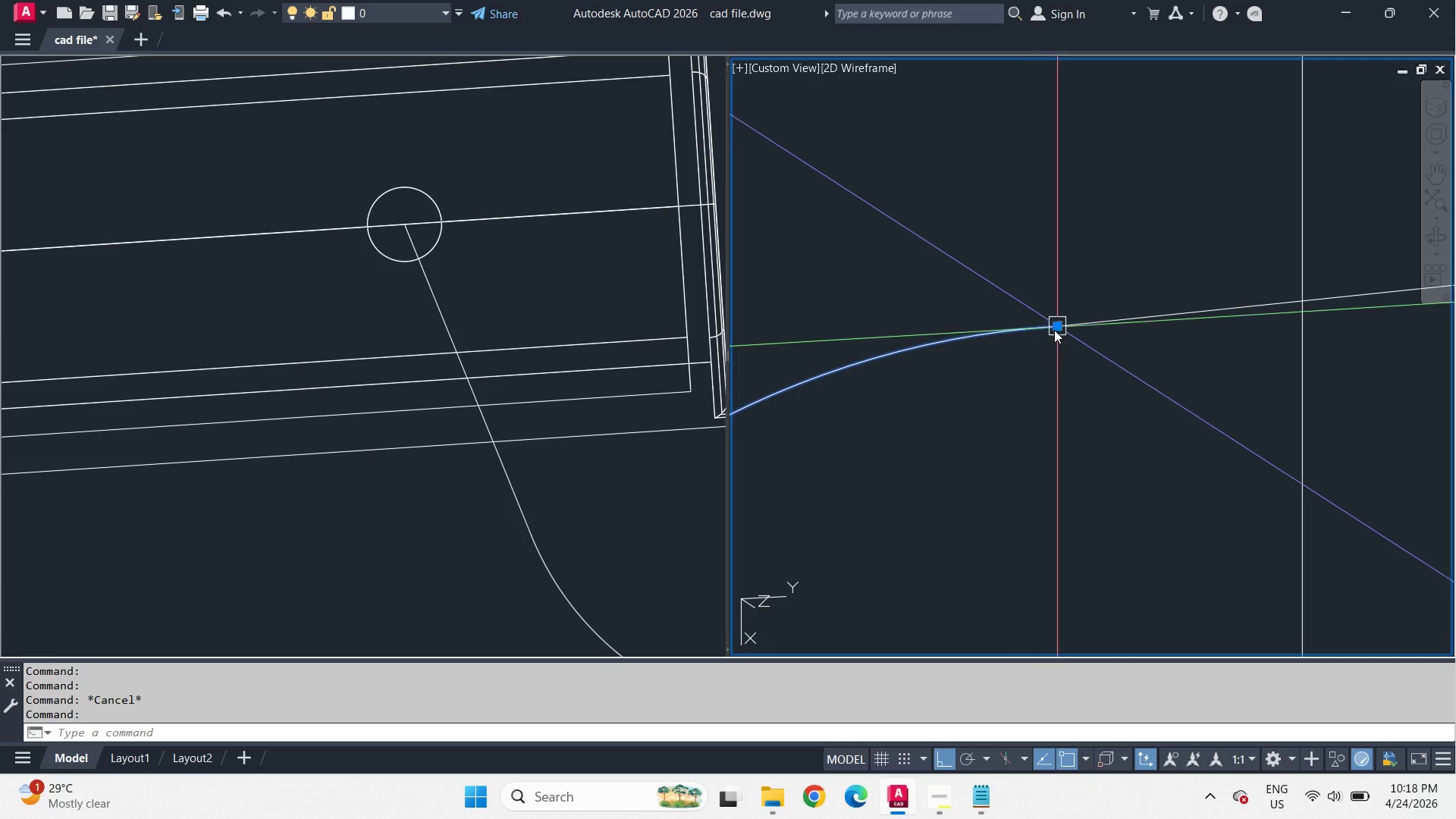 
left_click([1054, 330])
 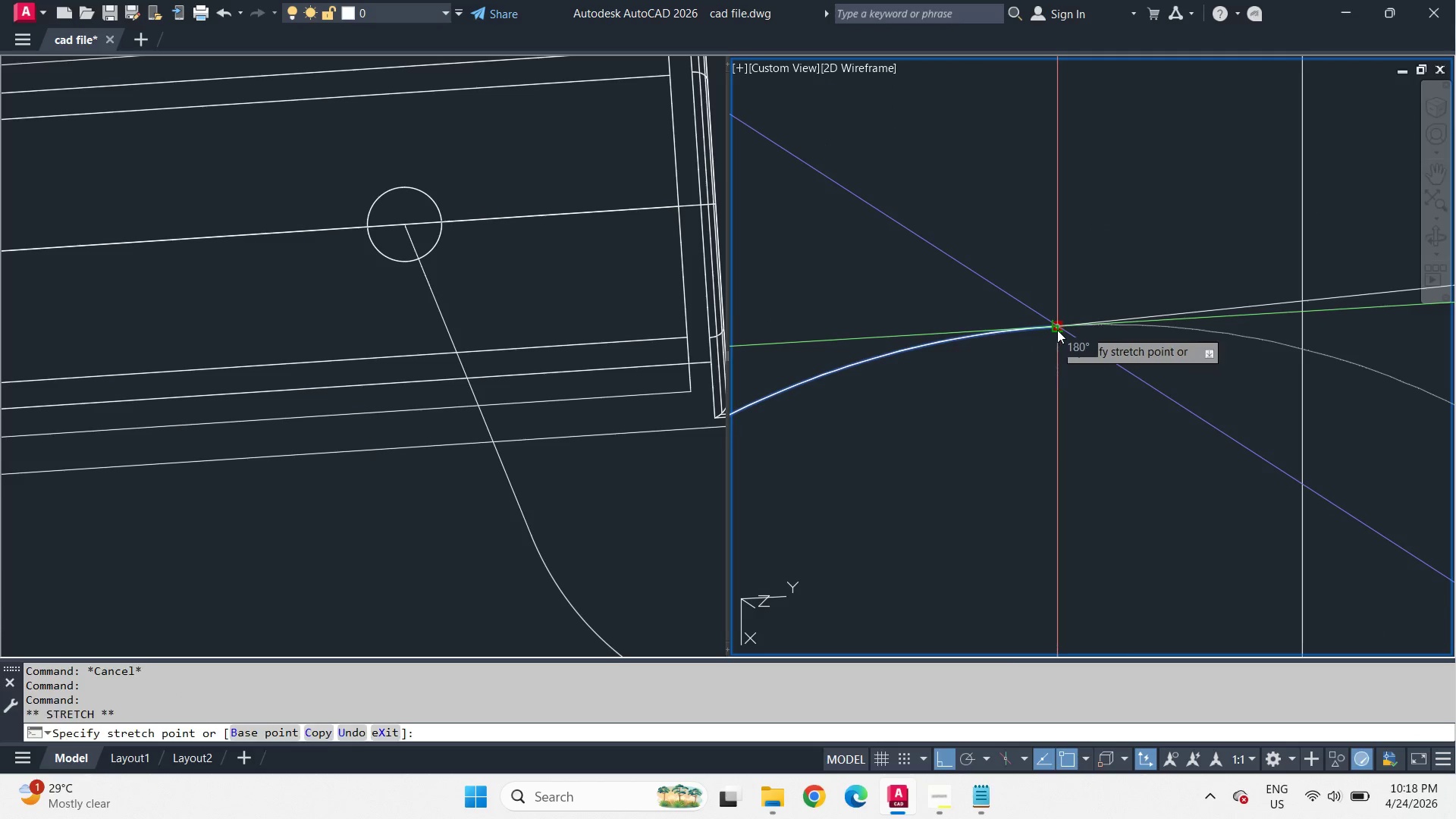 
type(end )
 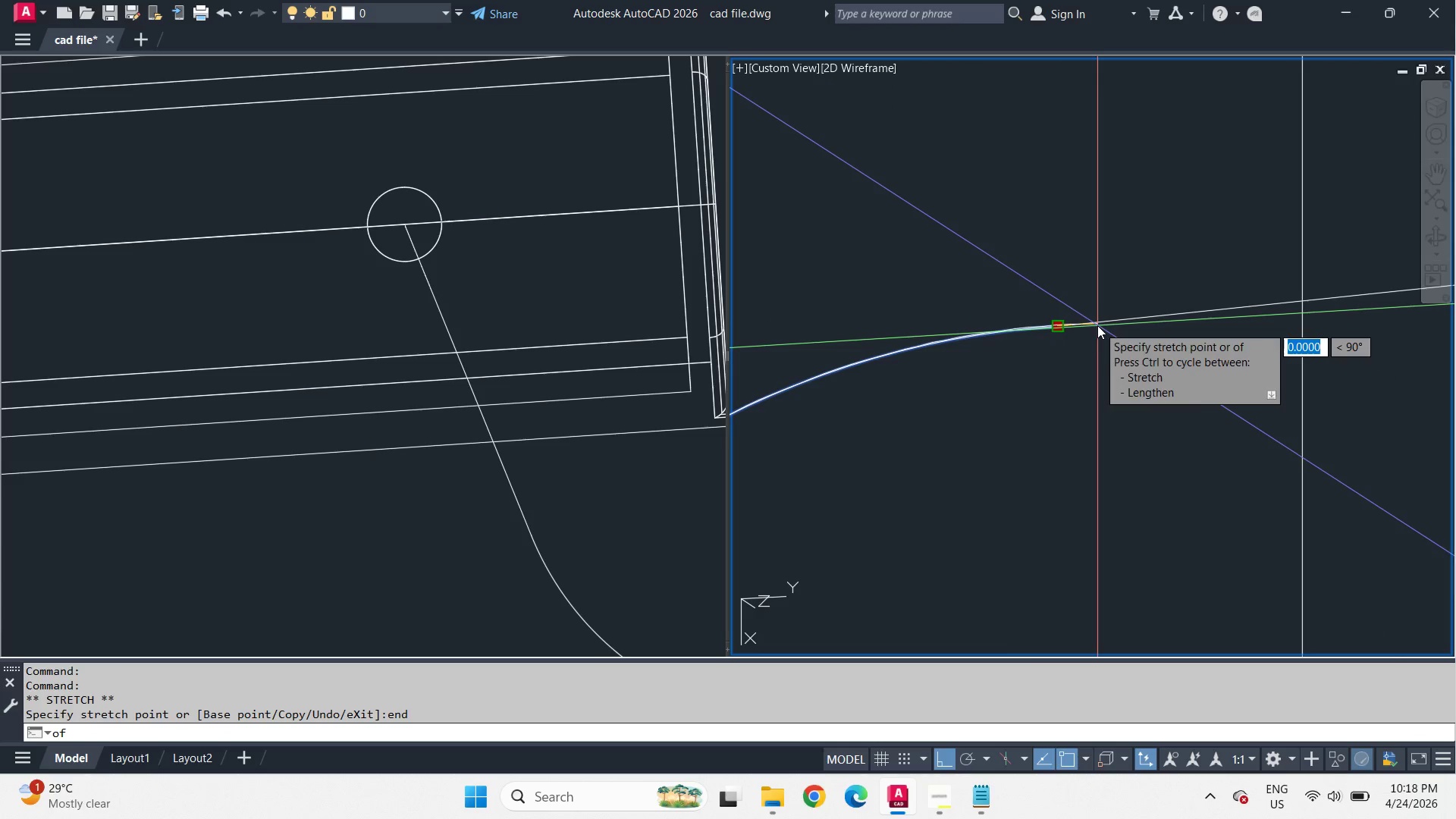 
left_click([1097, 325])
 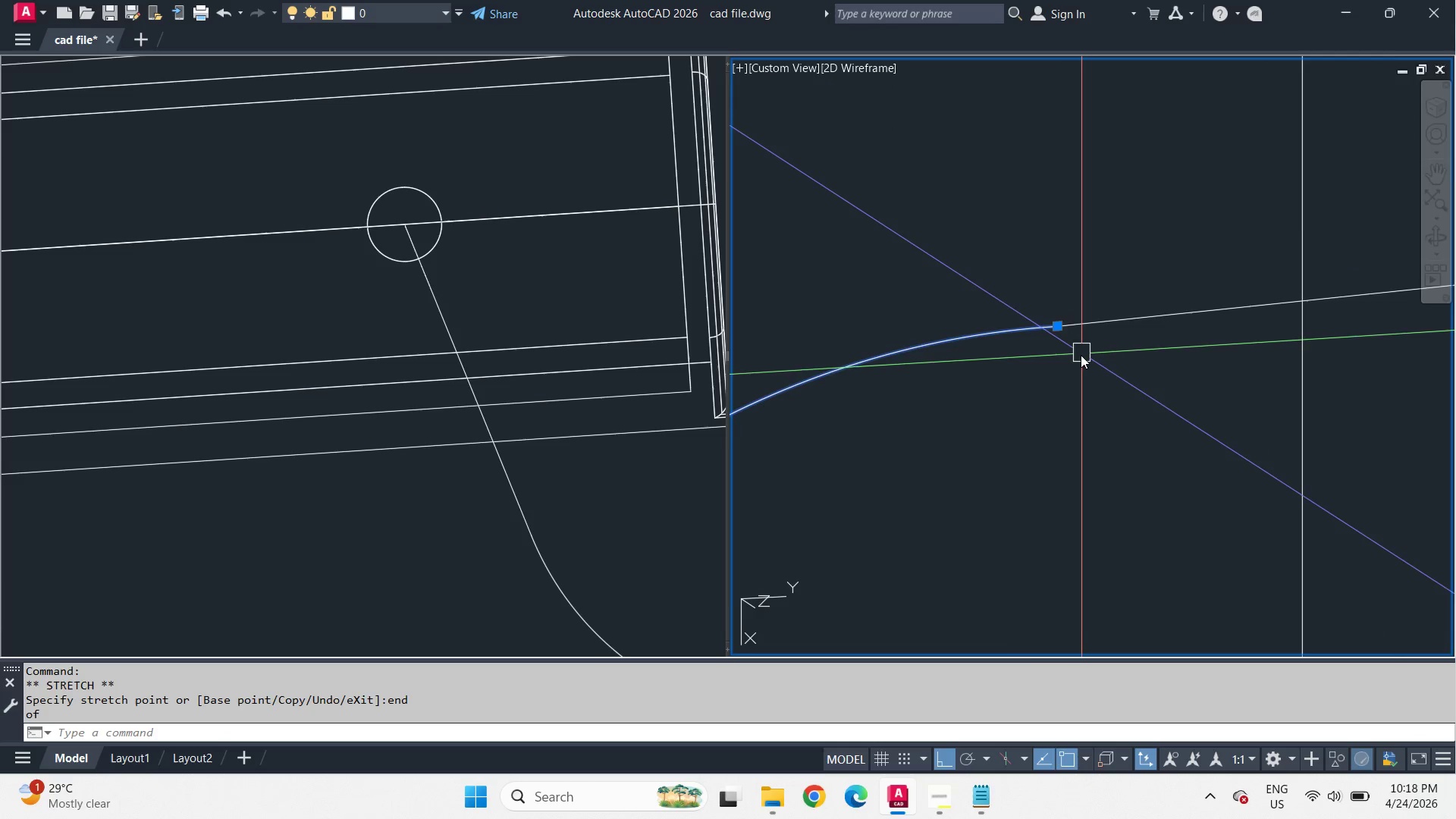 
key(Escape)
 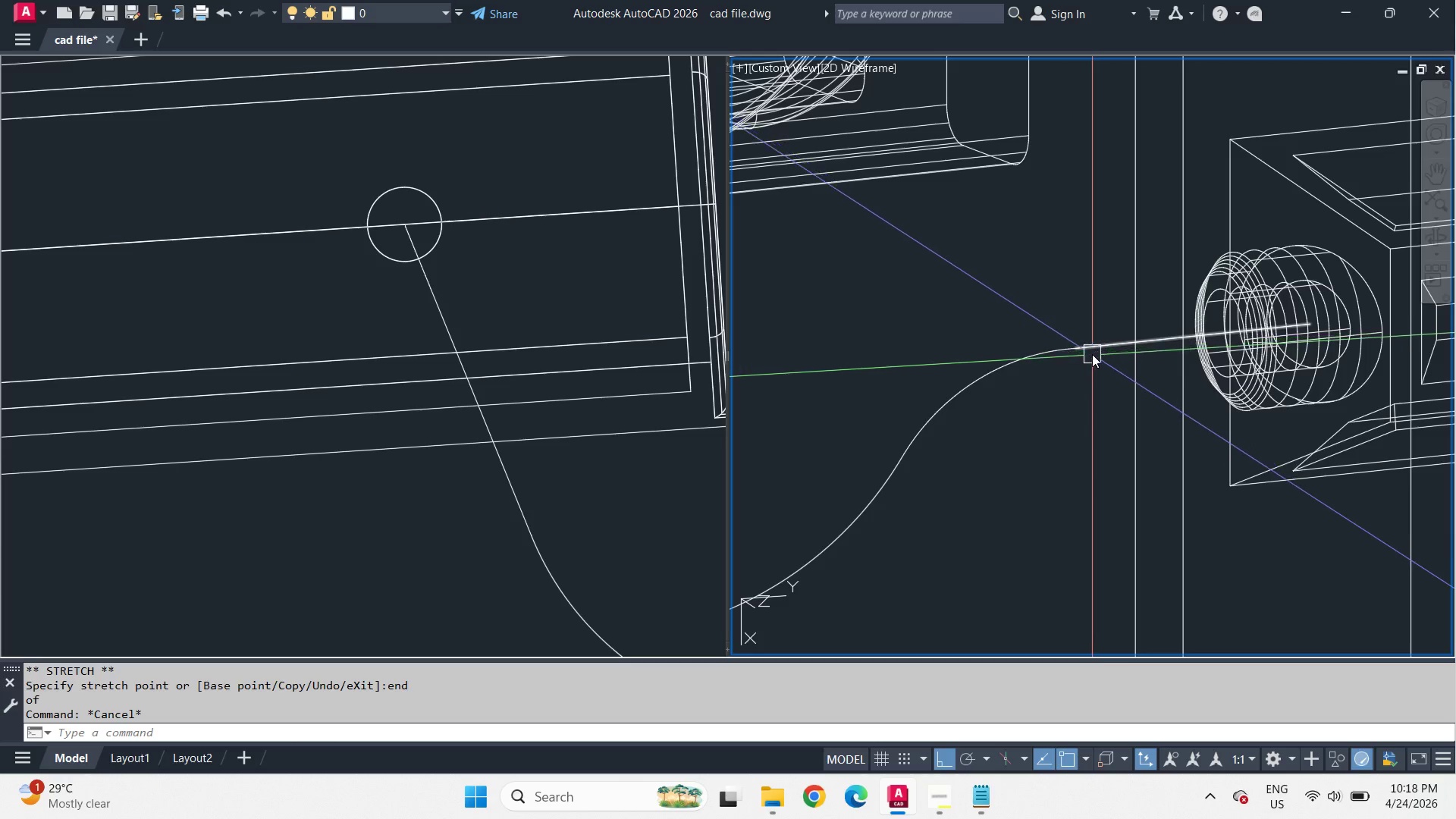 
scroll: coordinate [1081, 356], scroll_direction: down, amount: 3.0
 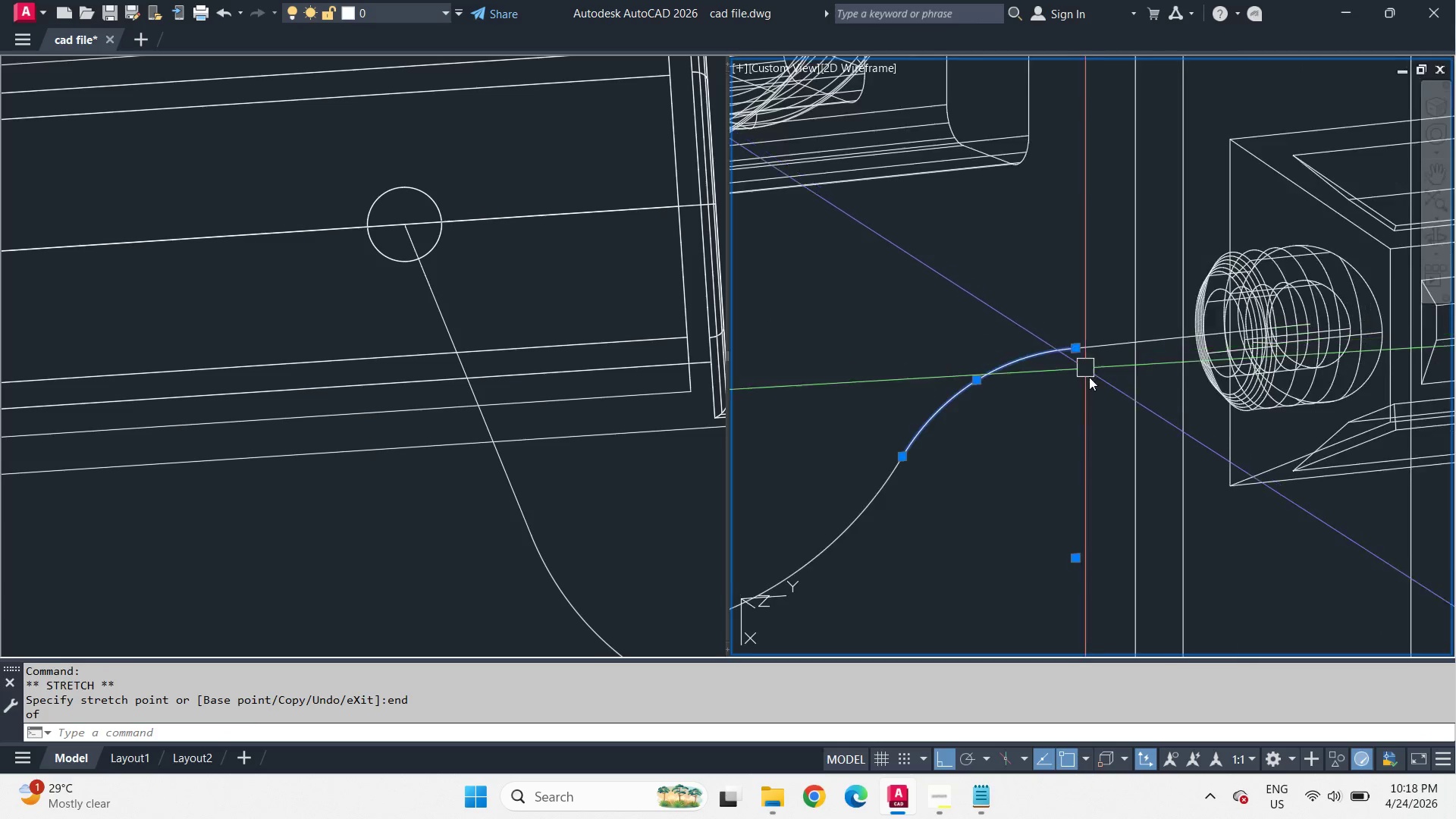 
double_click([1028, 360])
 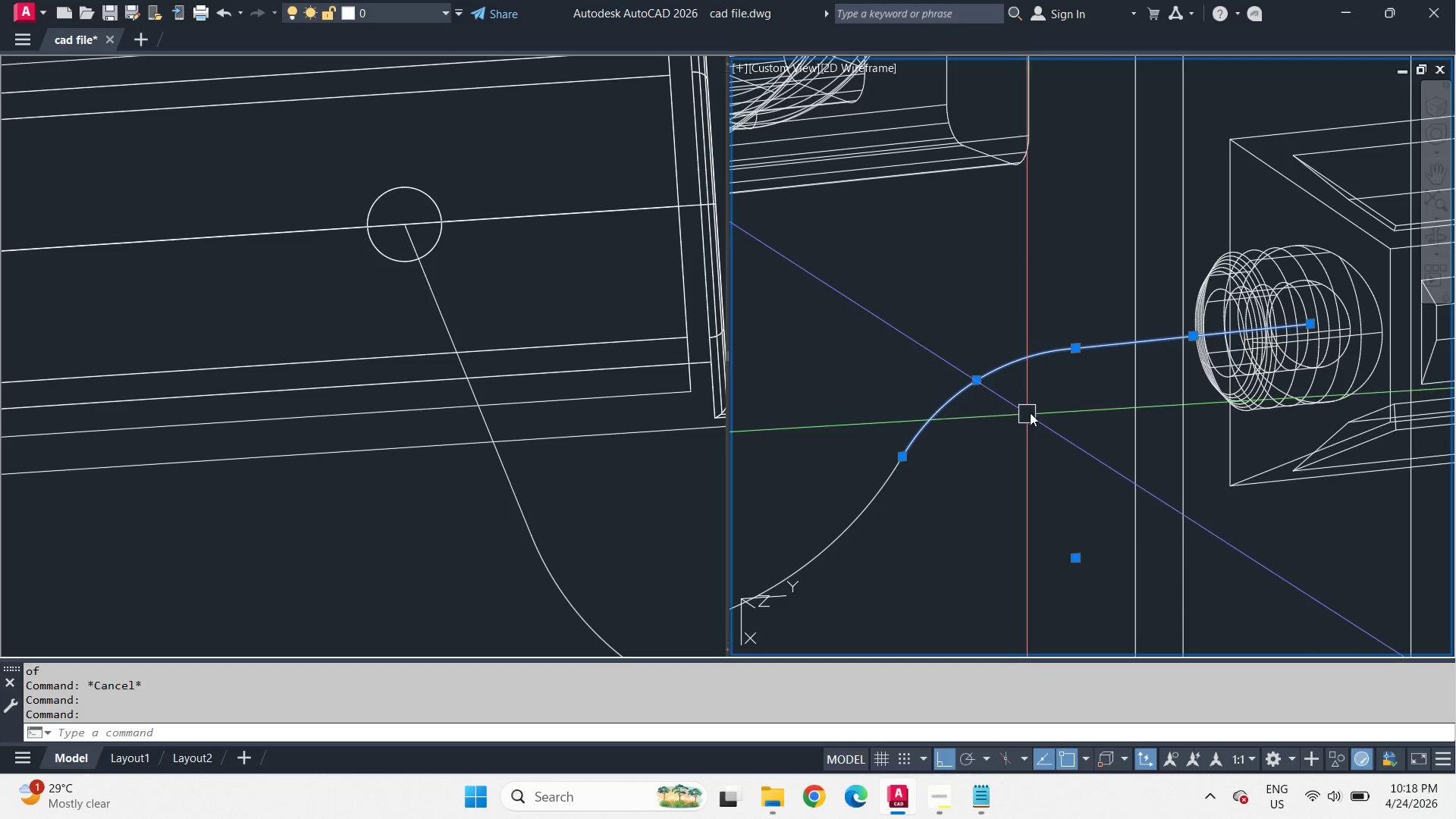 
key(J)
 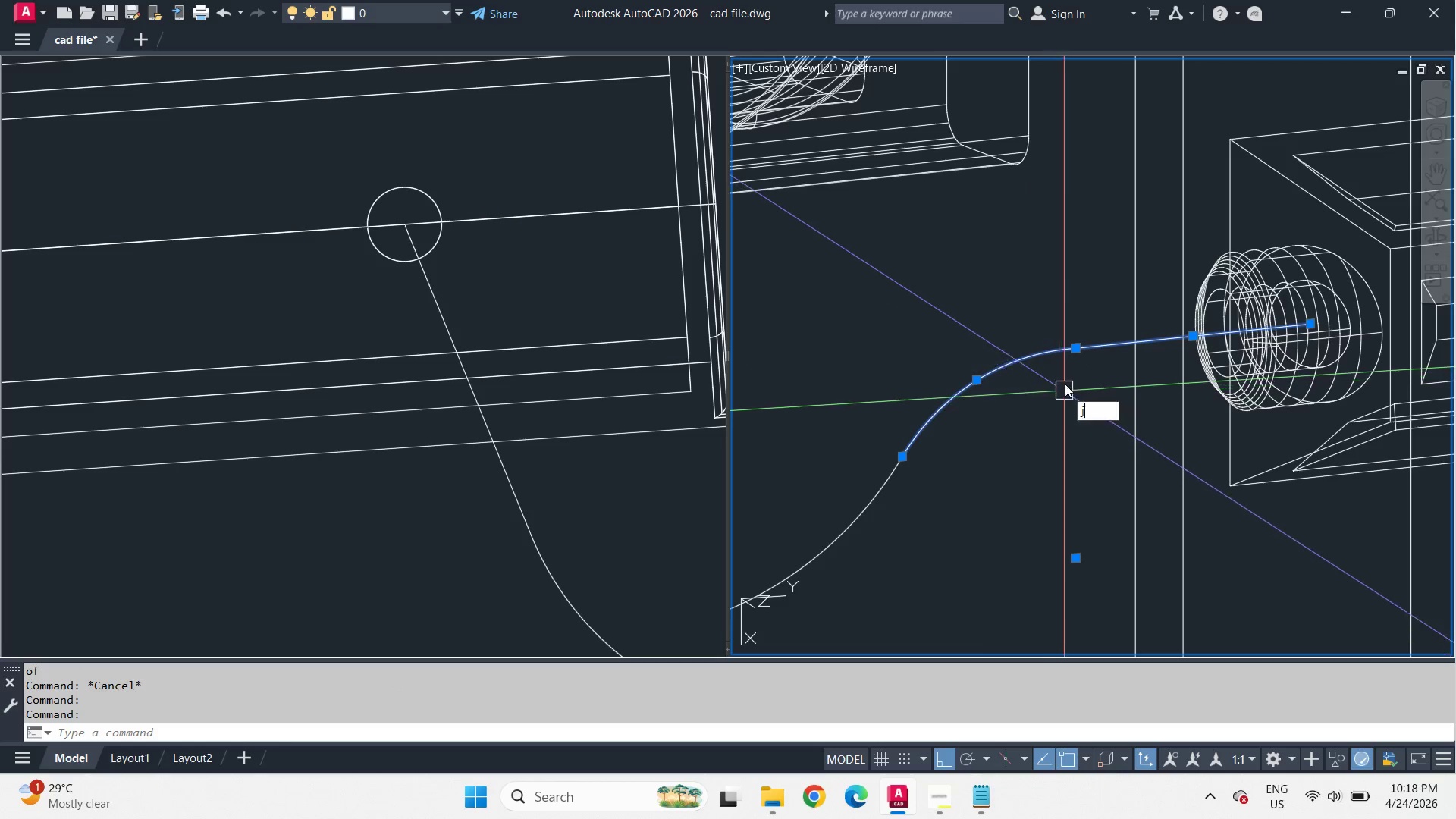 
key(Space)
 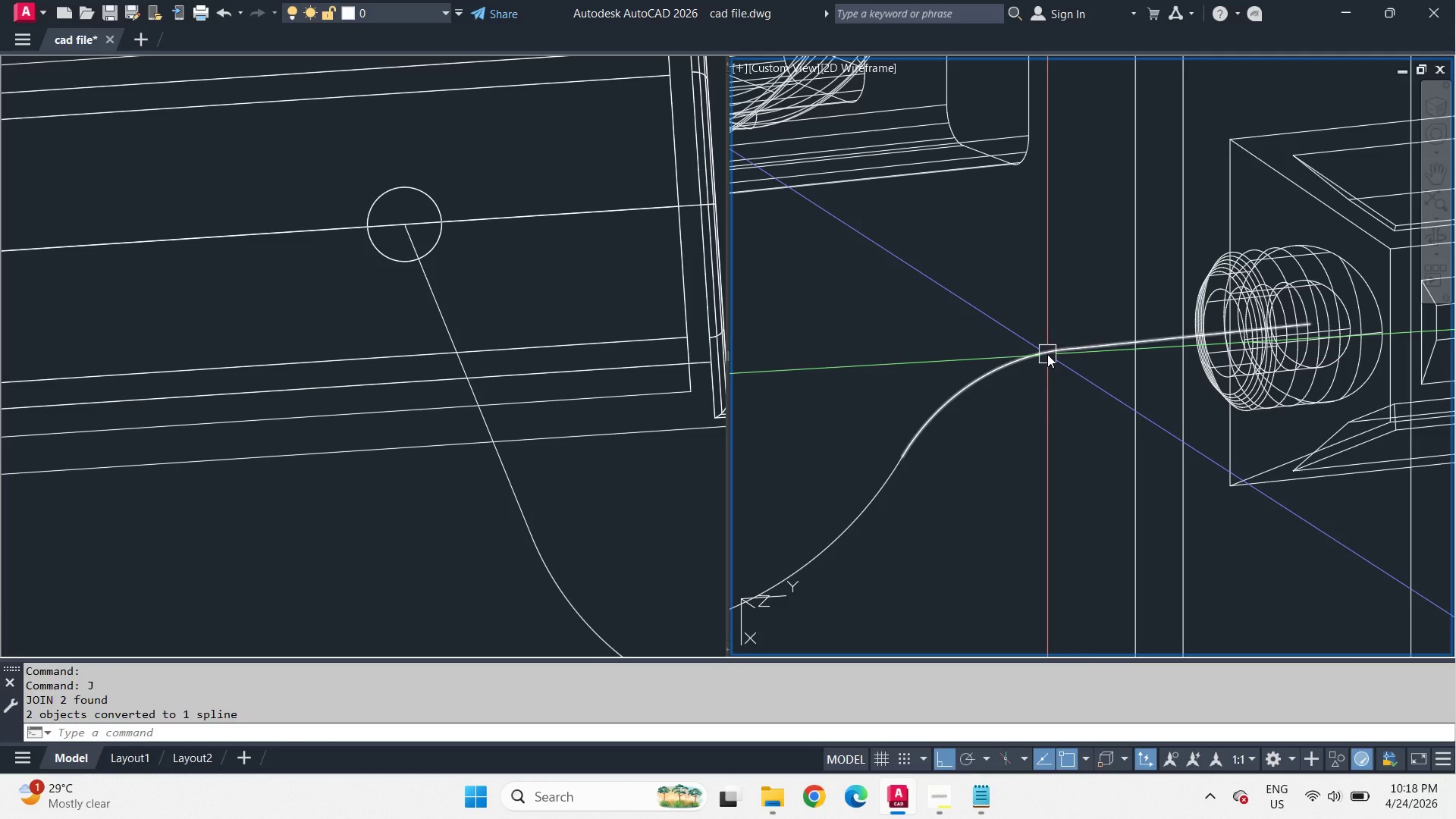 
left_click([1047, 354])
 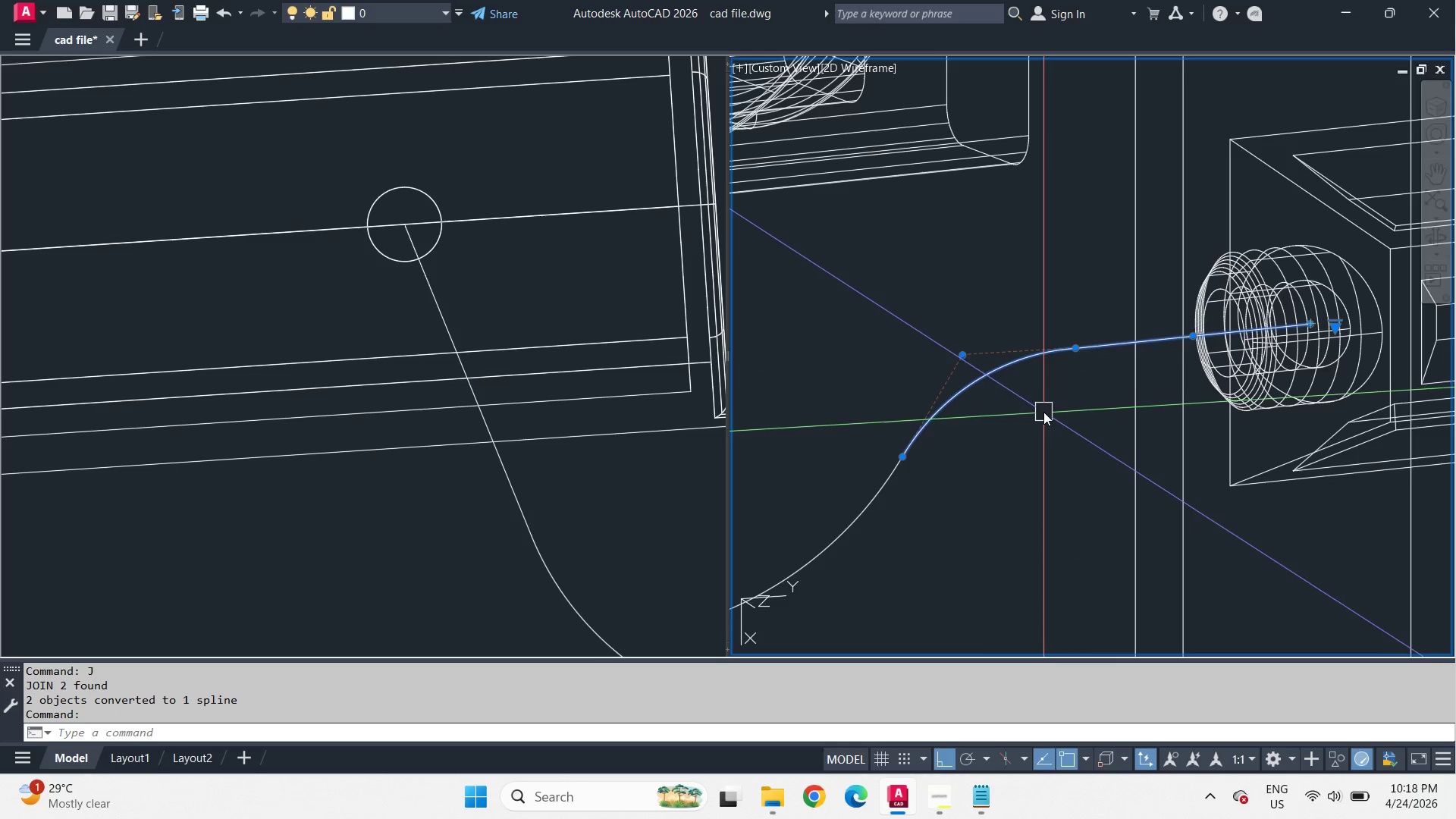 
key(Control+Z)
 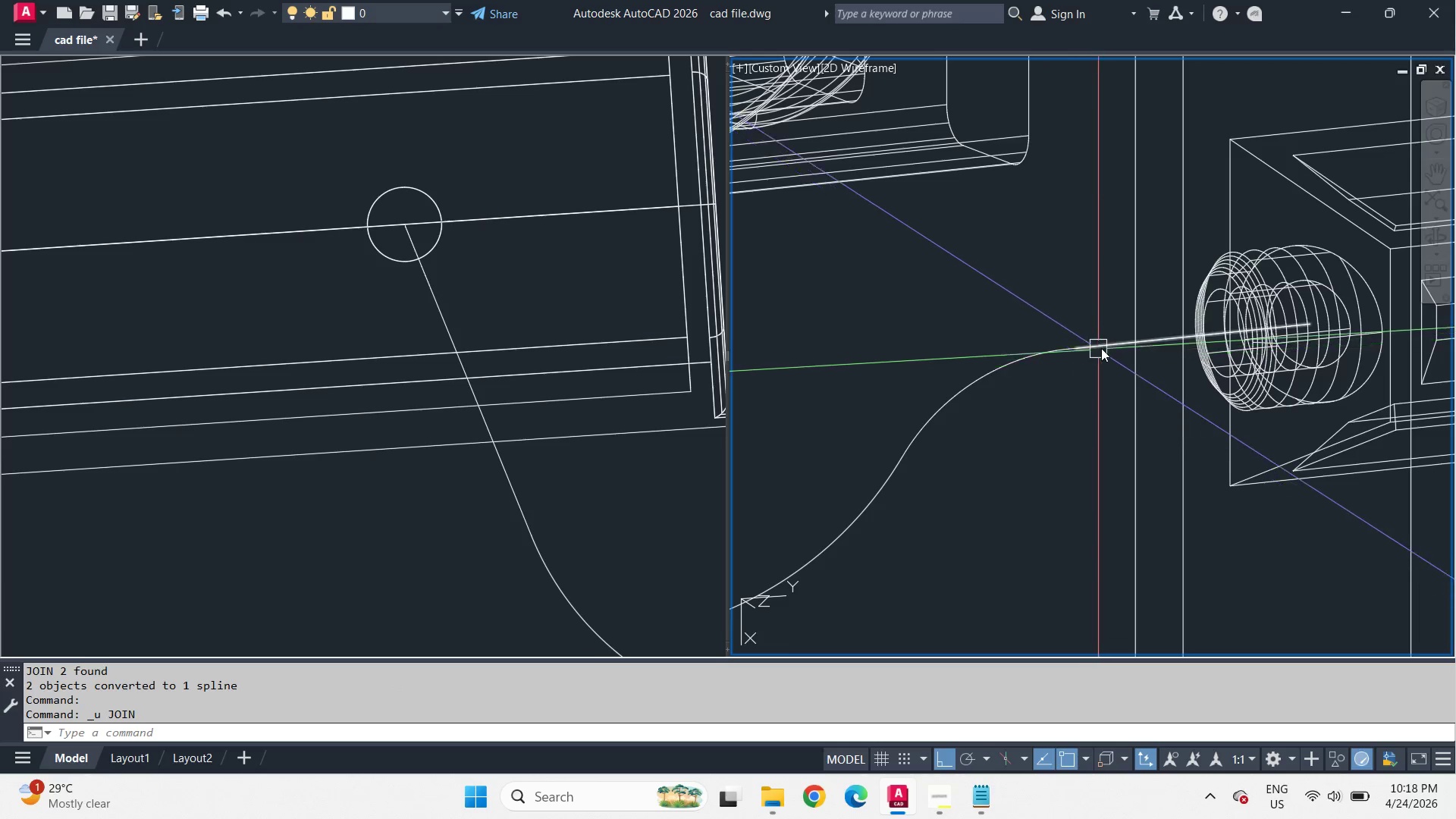 
left_click([1102, 347])
 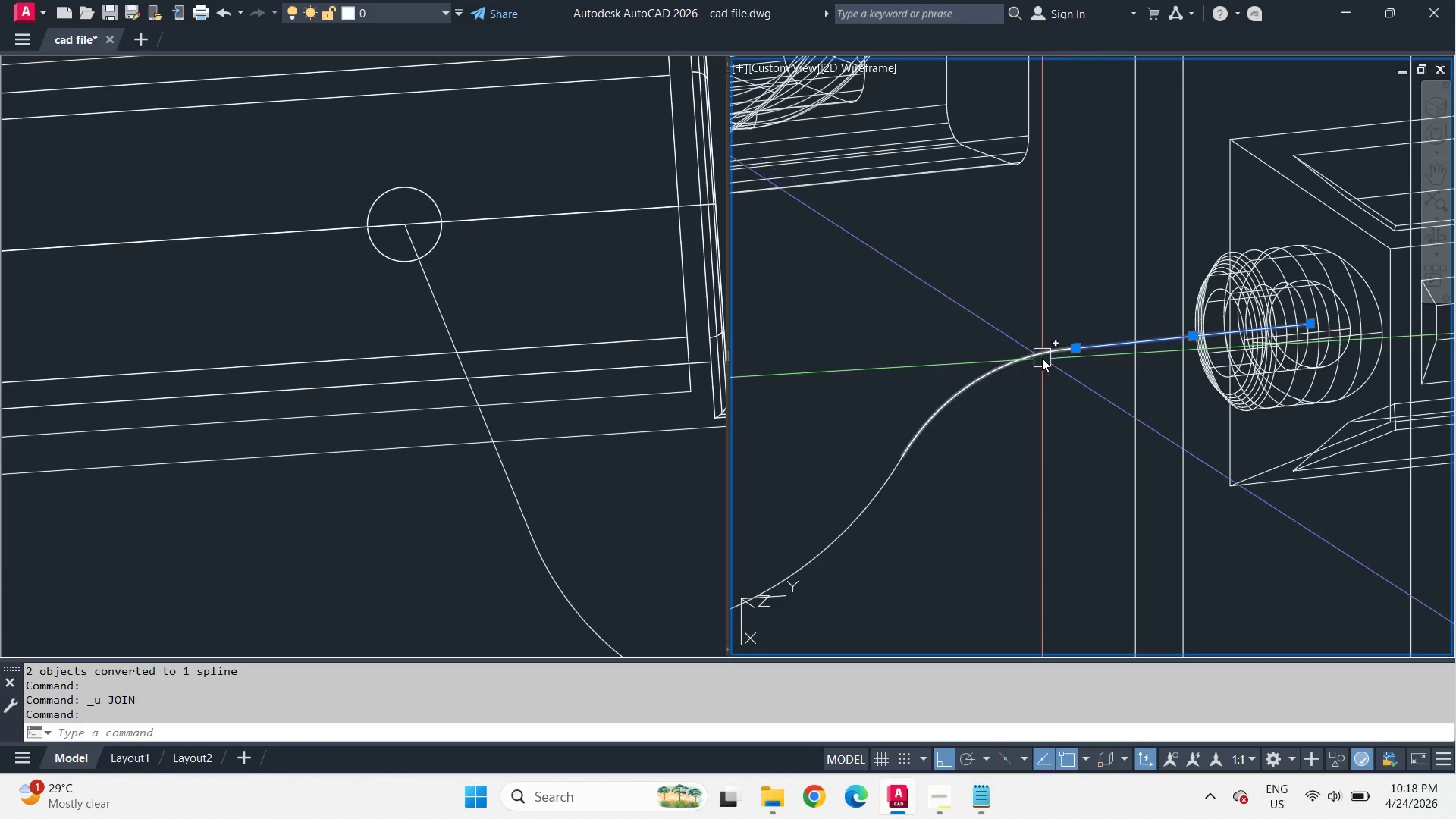 
left_click([1042, 358])
 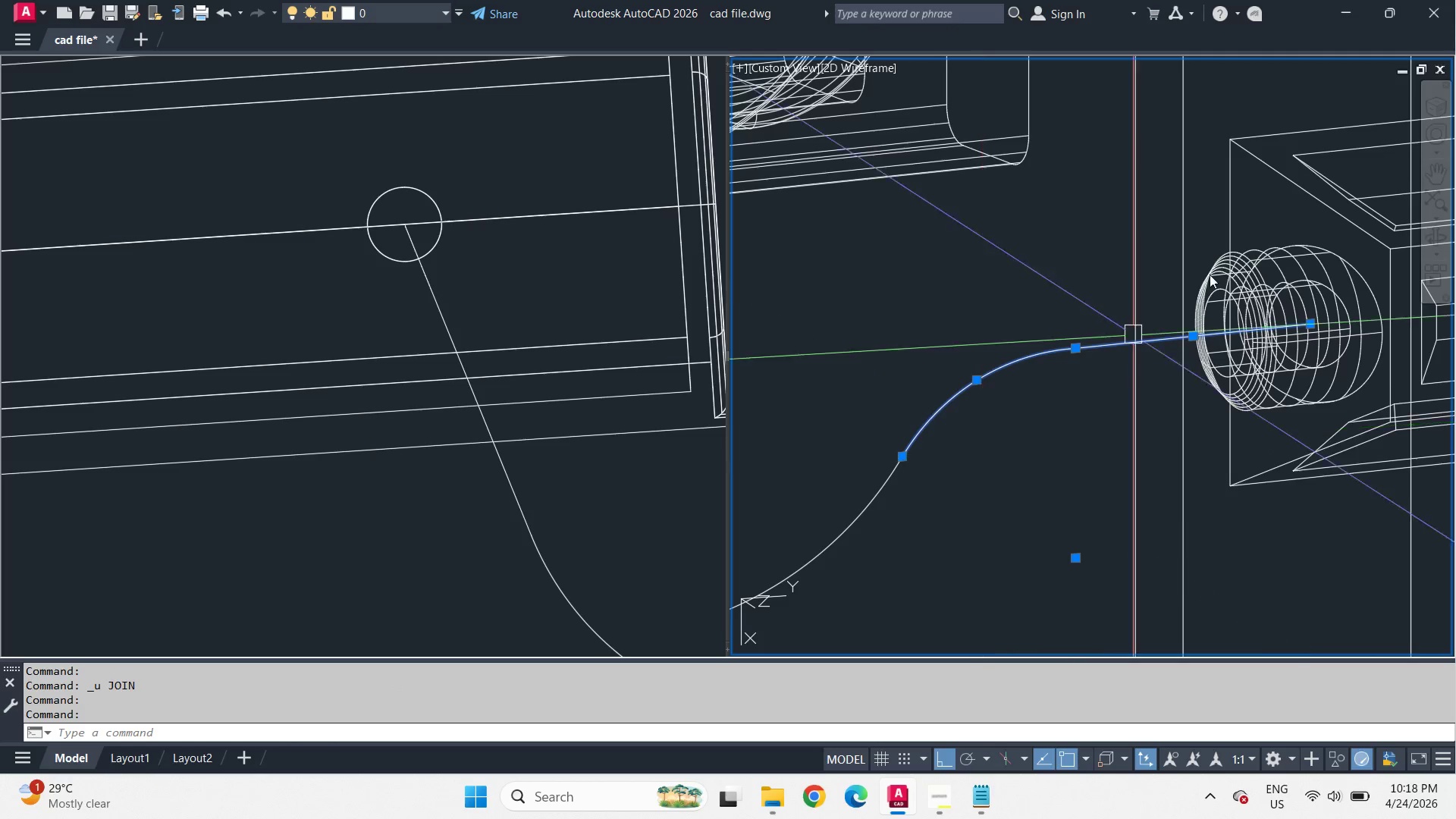 
scroll: coordinate [1263, 267], scroll_direction: down, amount: 1.0
 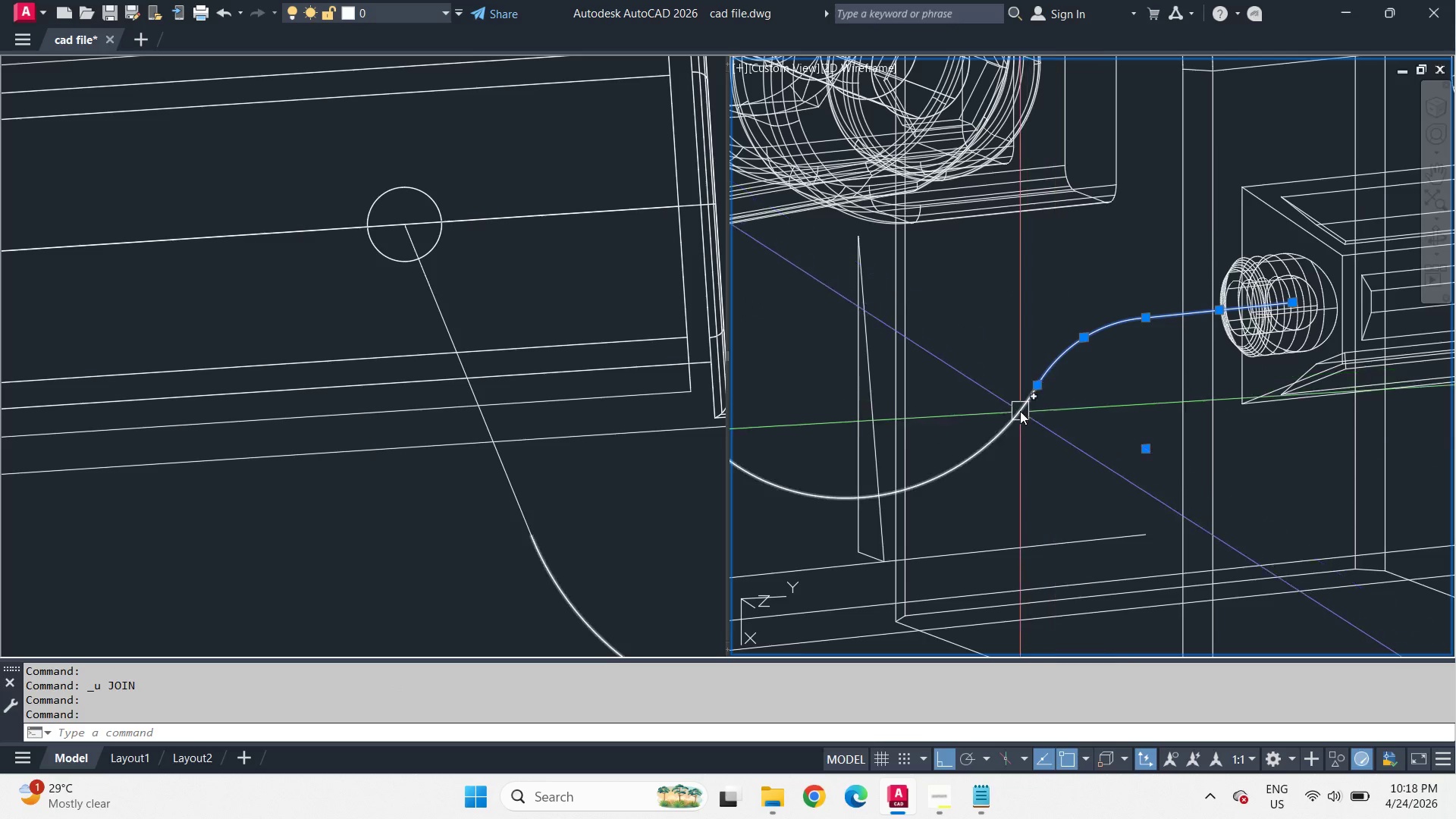 
left_click([1020, 411])
 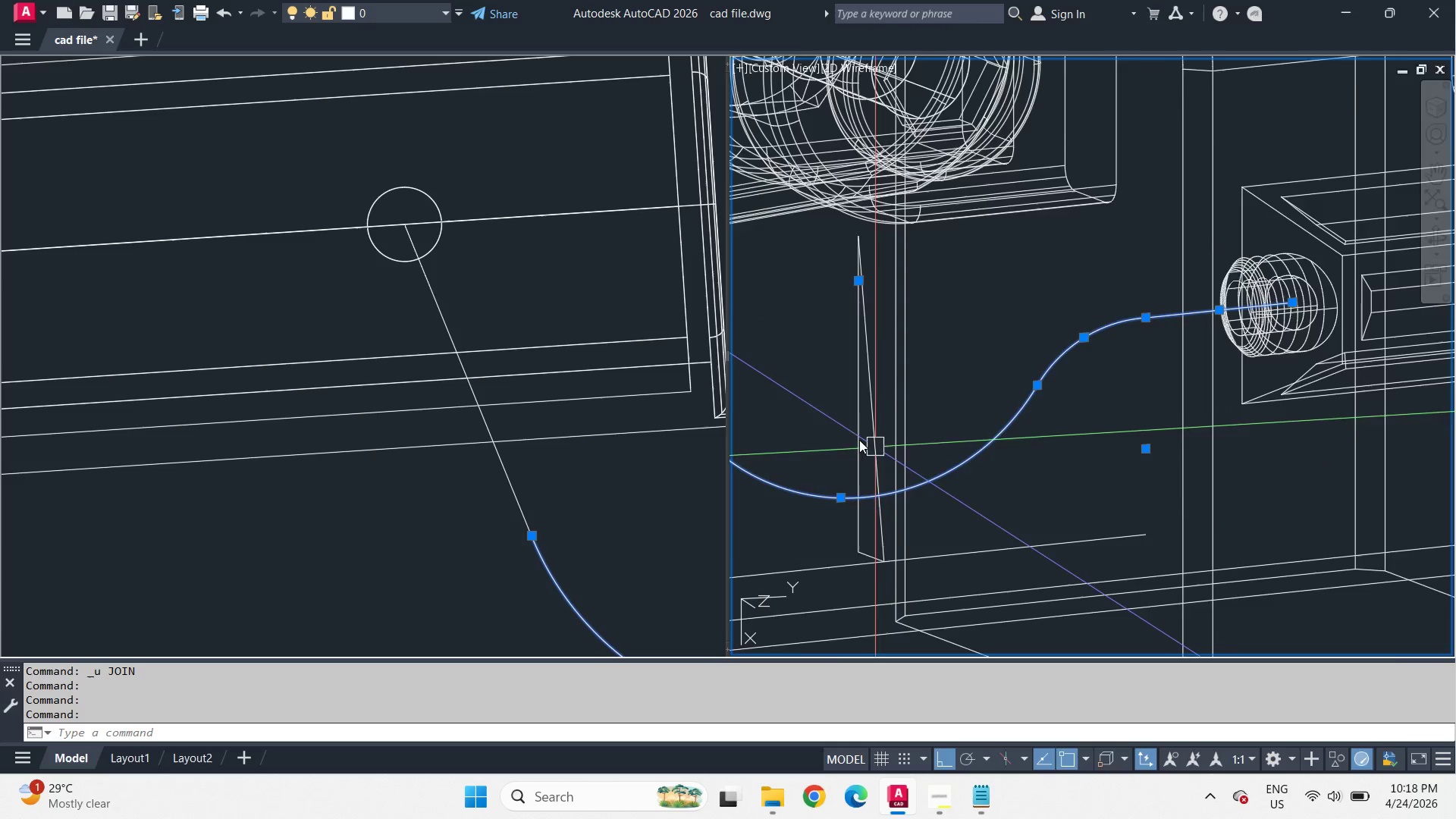 
scroll: coordinate [857, 439], scroll_direction: down, amount: 1.0
 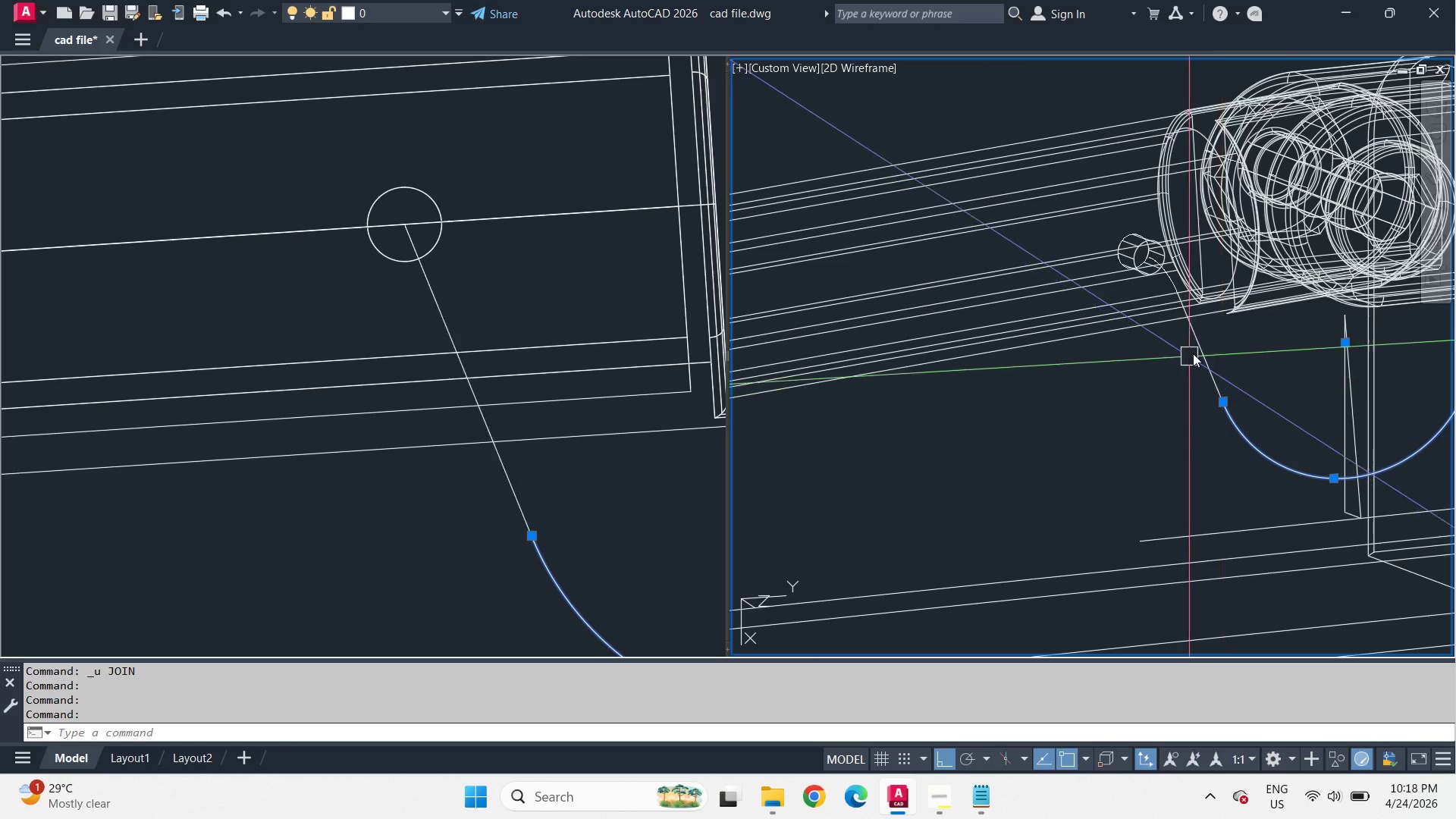 
scroll: coordinate [1214, 353], scroll_direction: up, amount: 2.0
 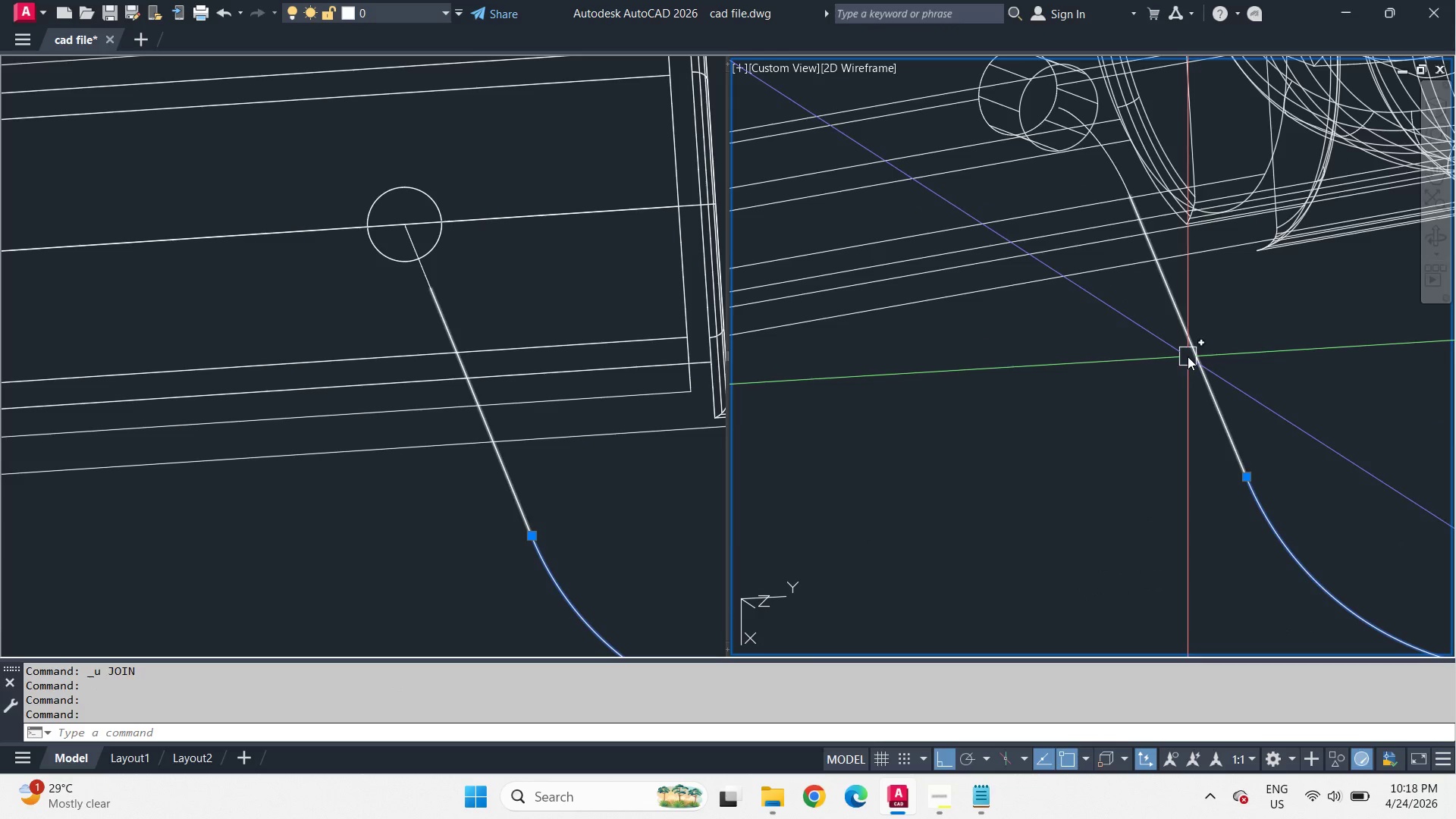 
left_click([1188, 356])
 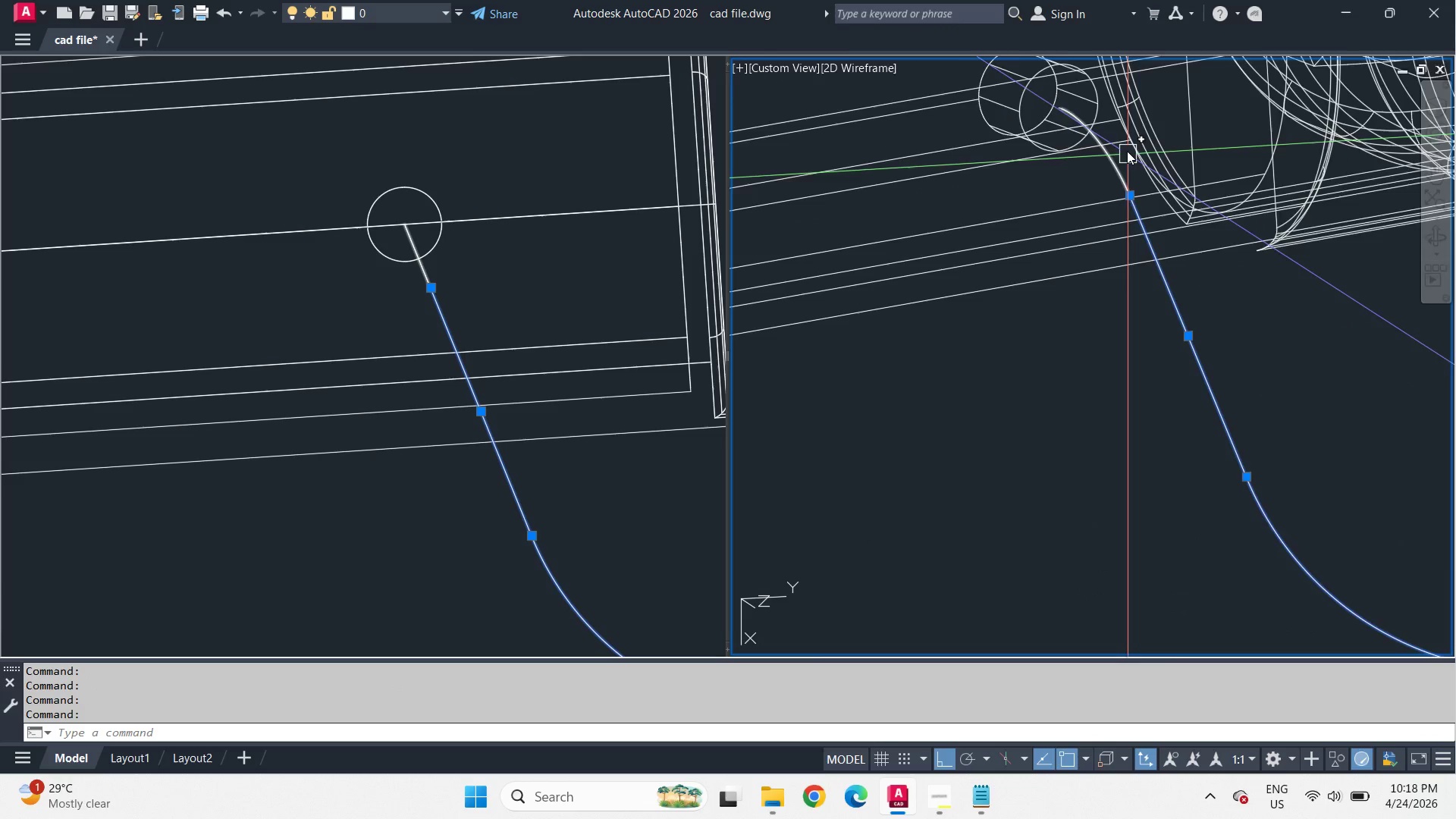 
scroll: coordinate [1125, 147], scroll_direction: up, amount: 1.0
 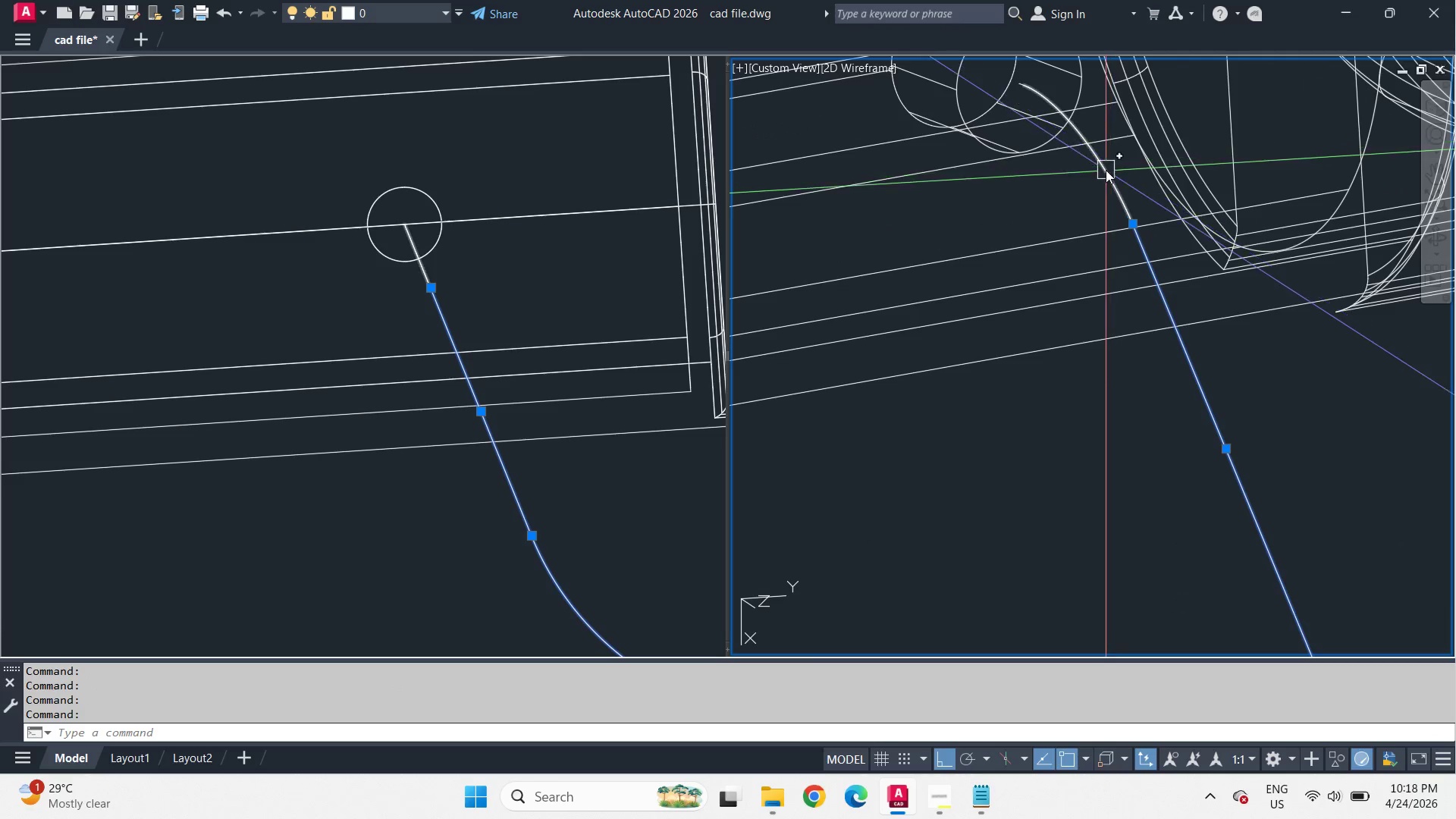 
left_click([1106, 171])
 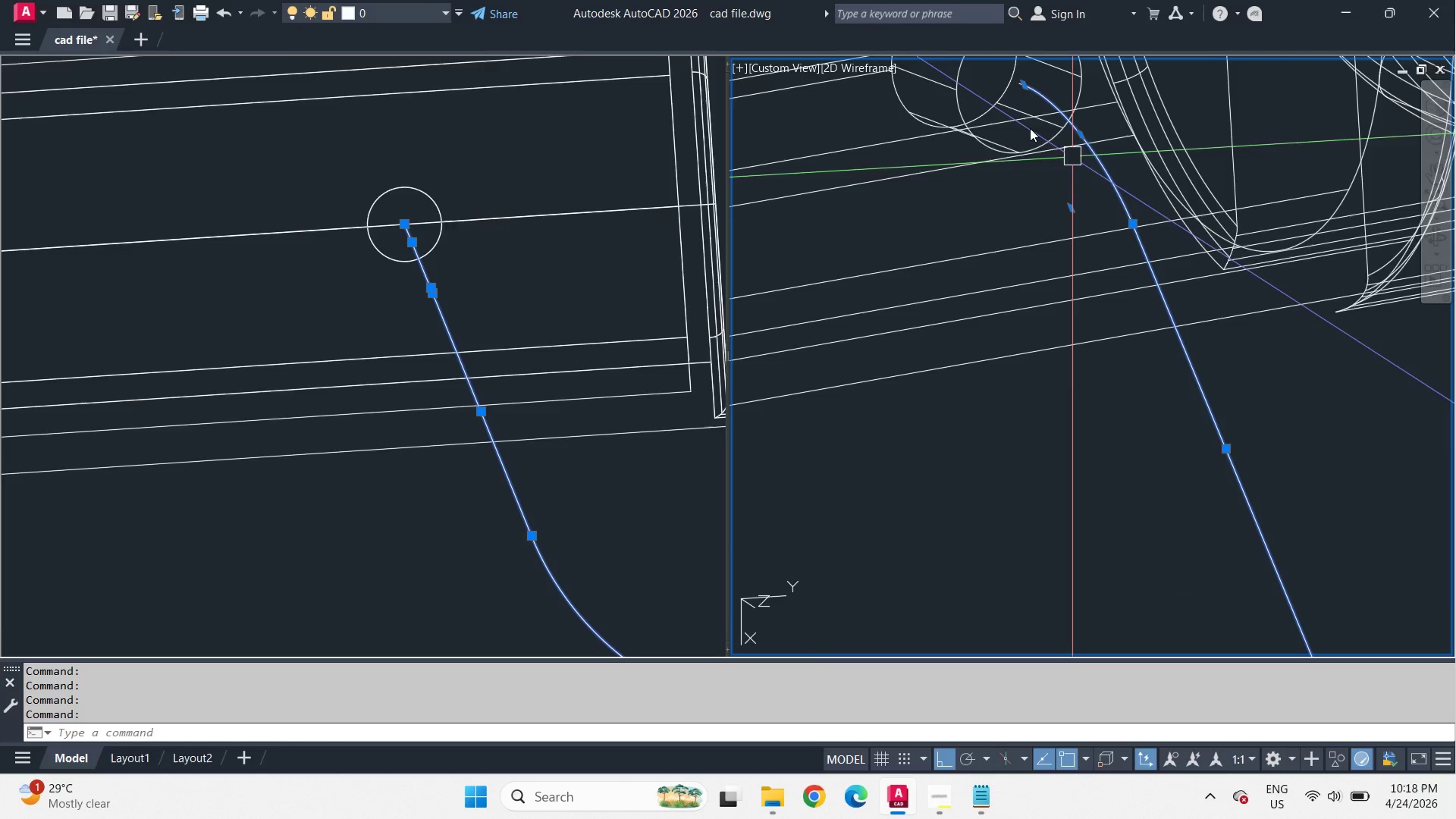 
scroll: coordinate [1024, 88], scroll_direction: up, amount: 3.0
 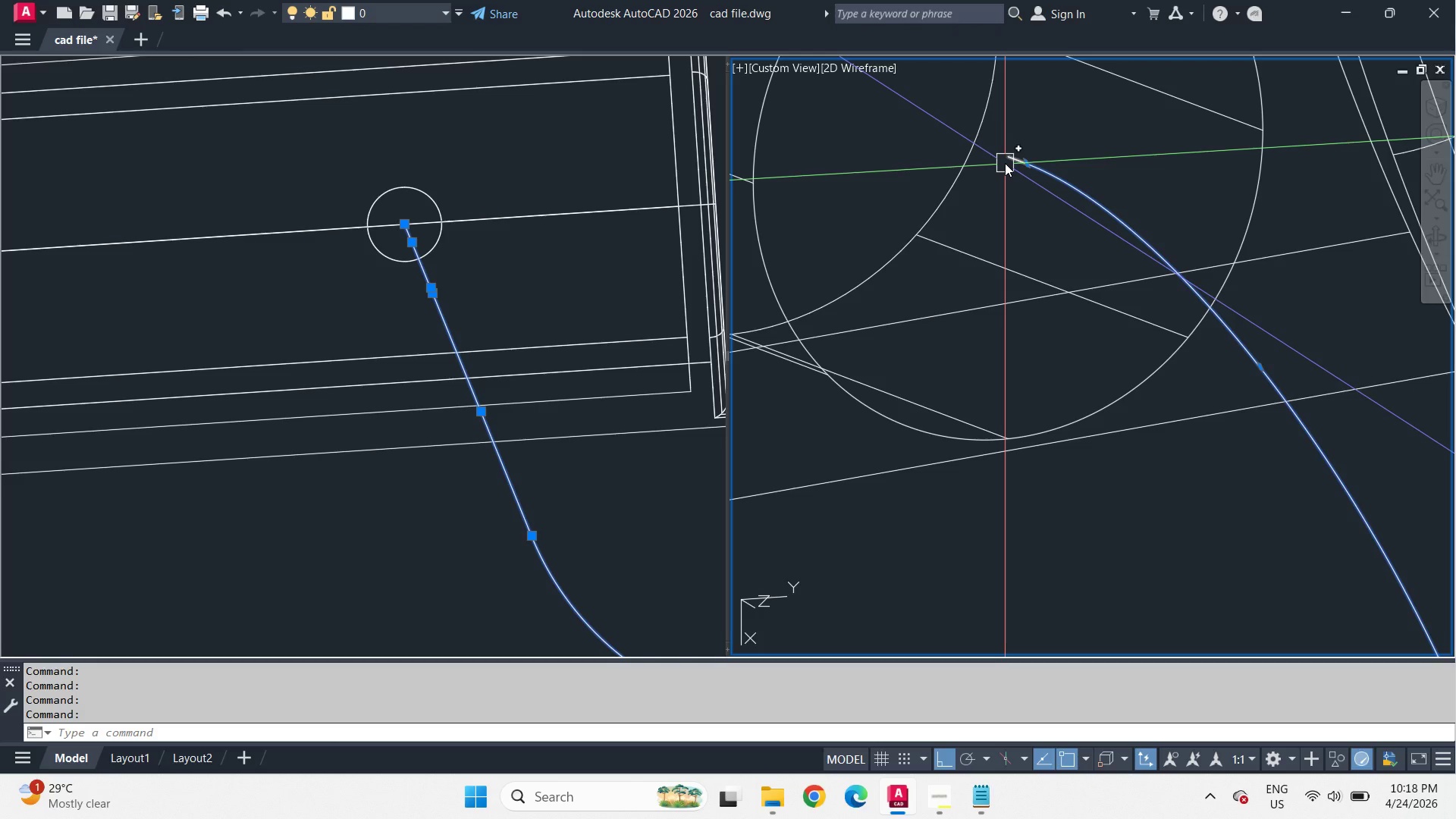 
left_click([1005, 163])
 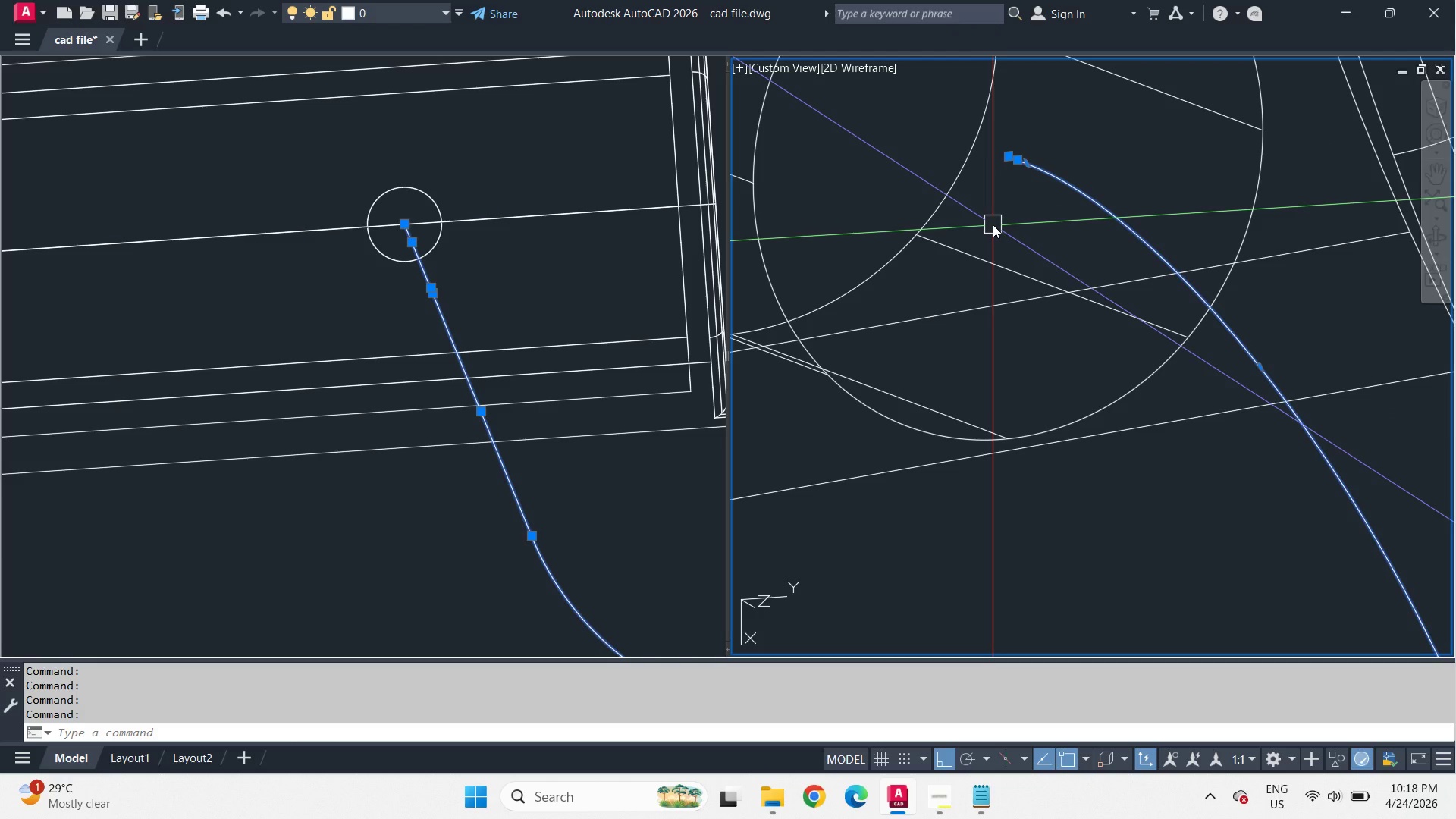 
key(Escape)
 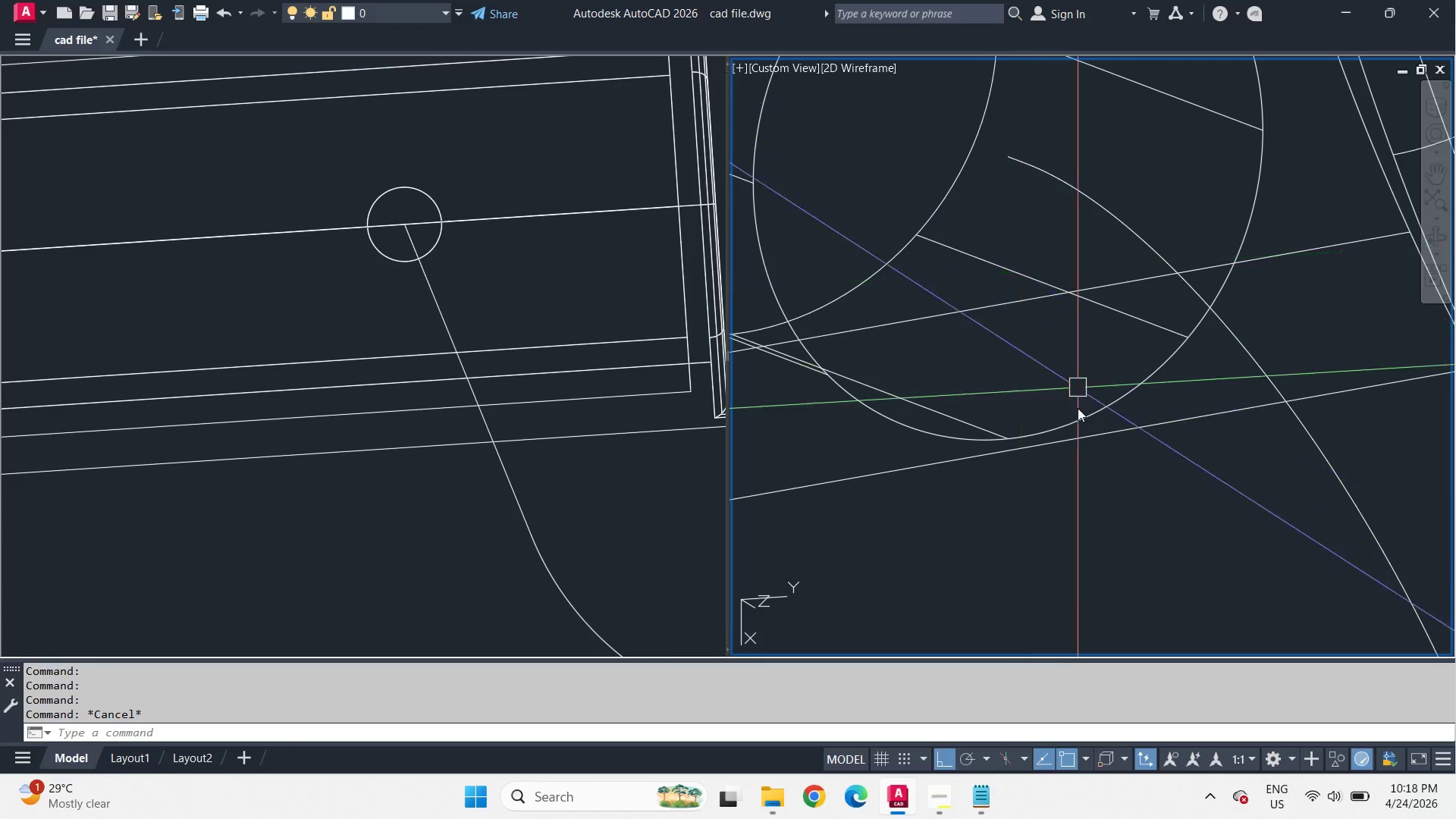 
key(C)
 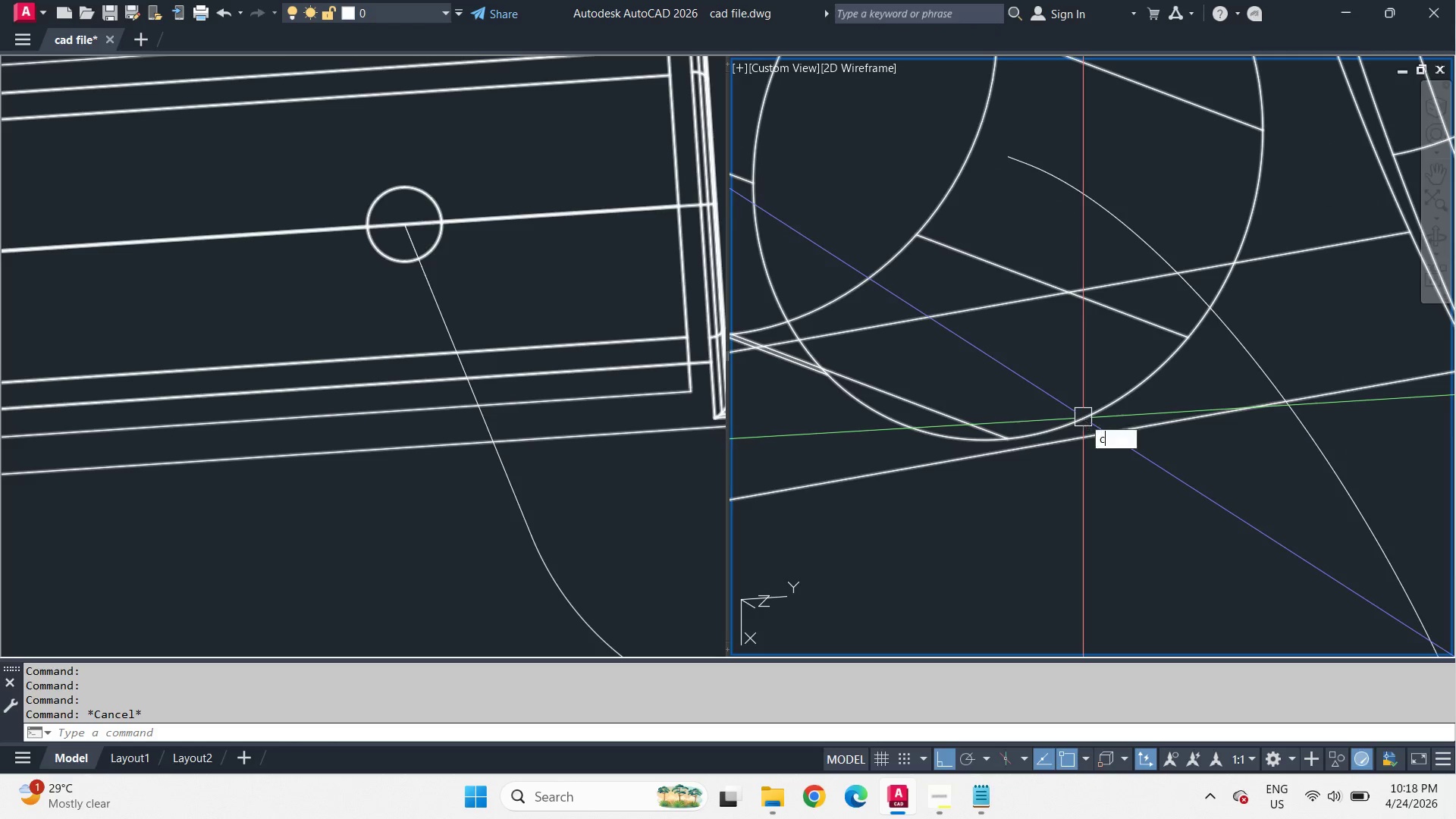 
key(Space)
 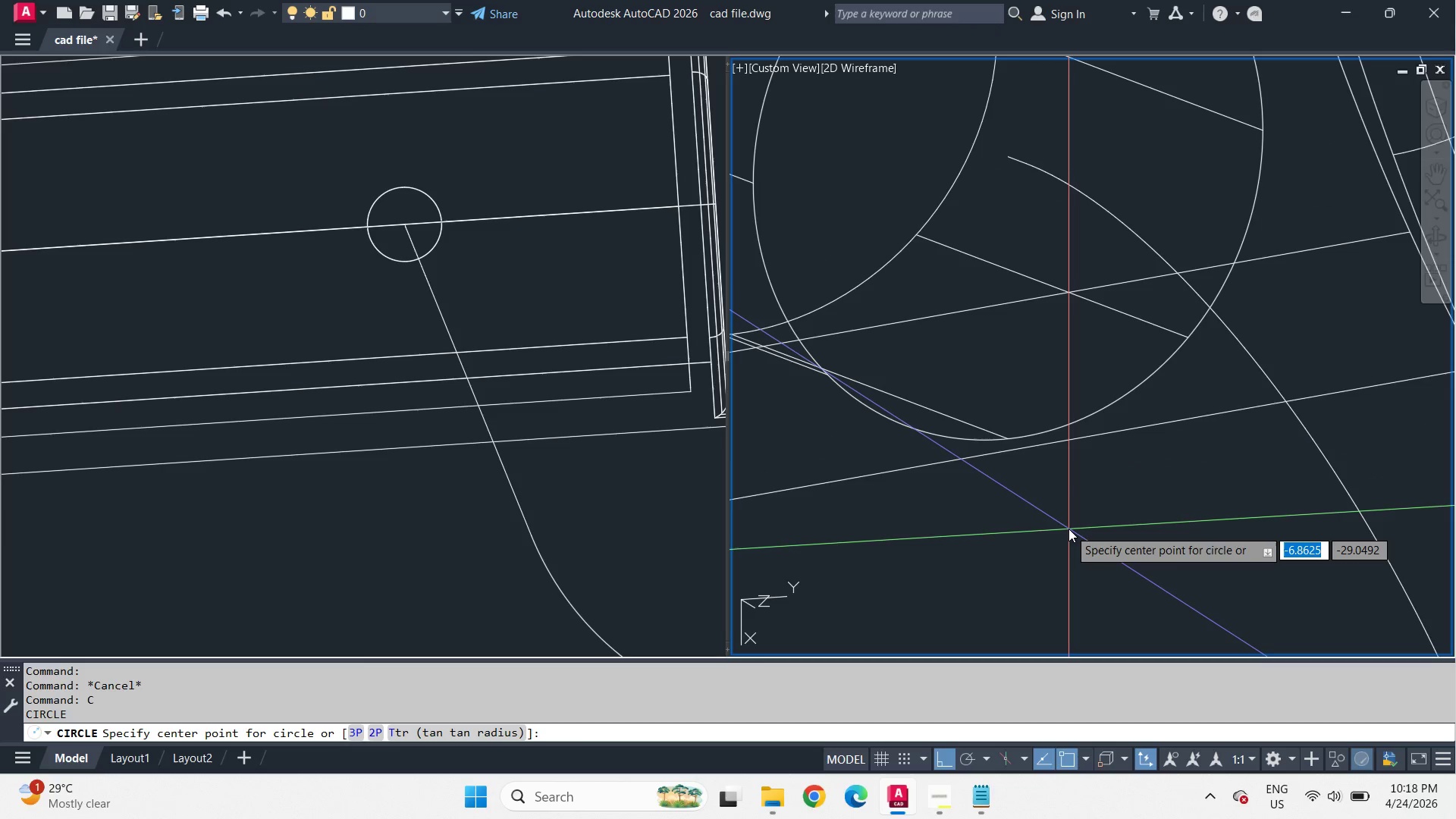 
left_click_drag(start_coordinate=[1068, 529], to_coordinate=[1085, 535])
 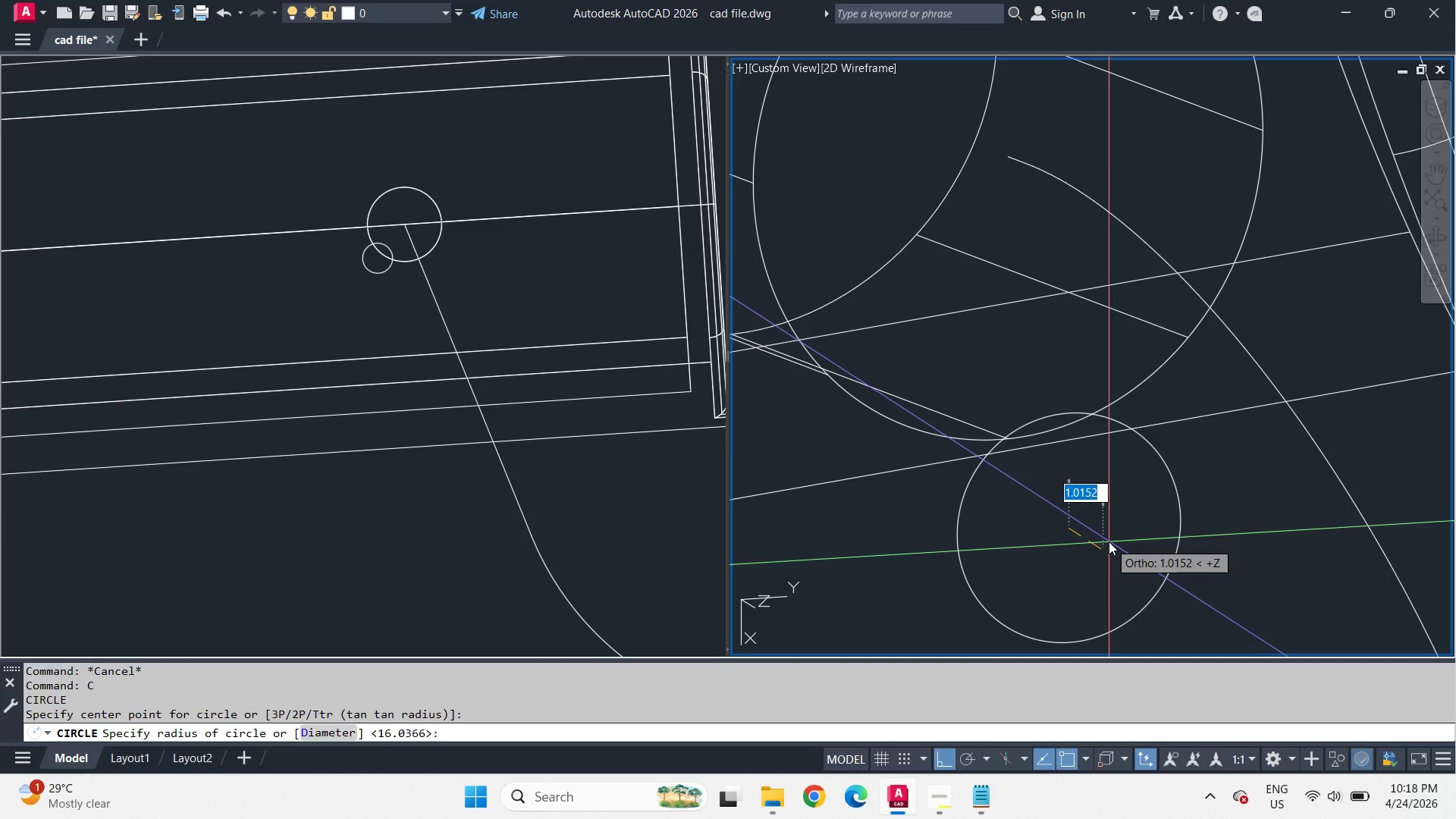 
key(D)
 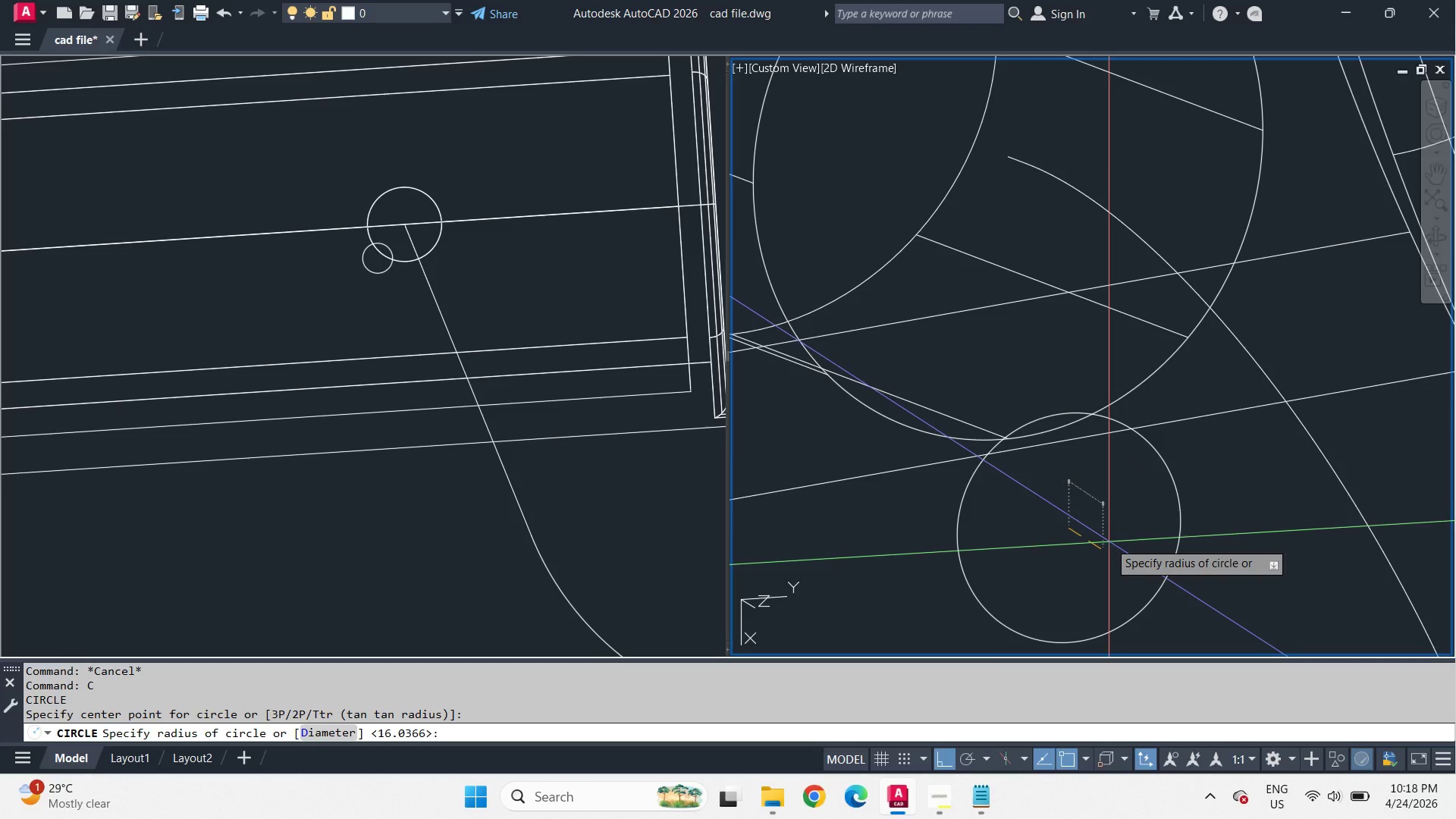 
key(Space)
 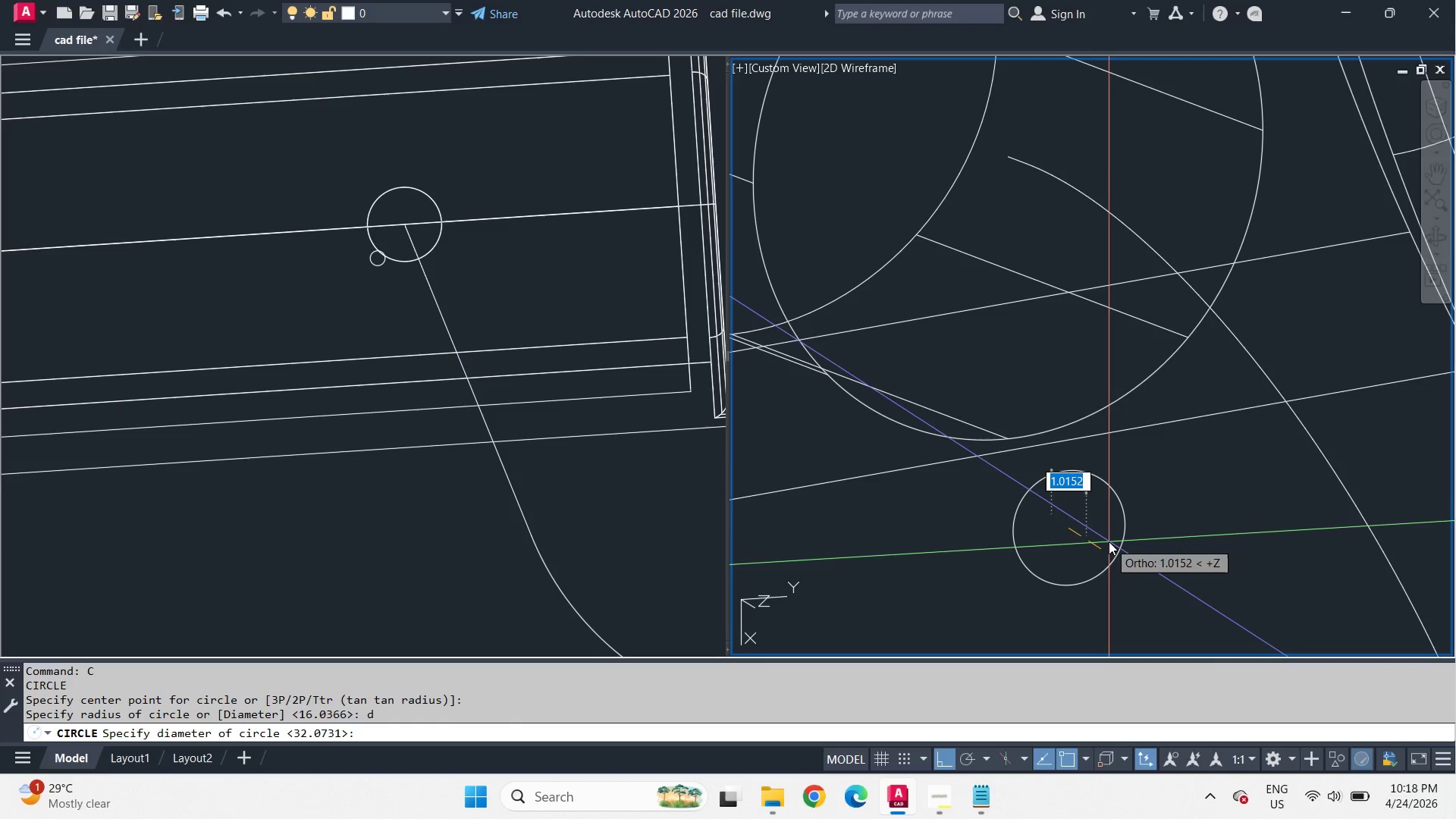 
key(5)
 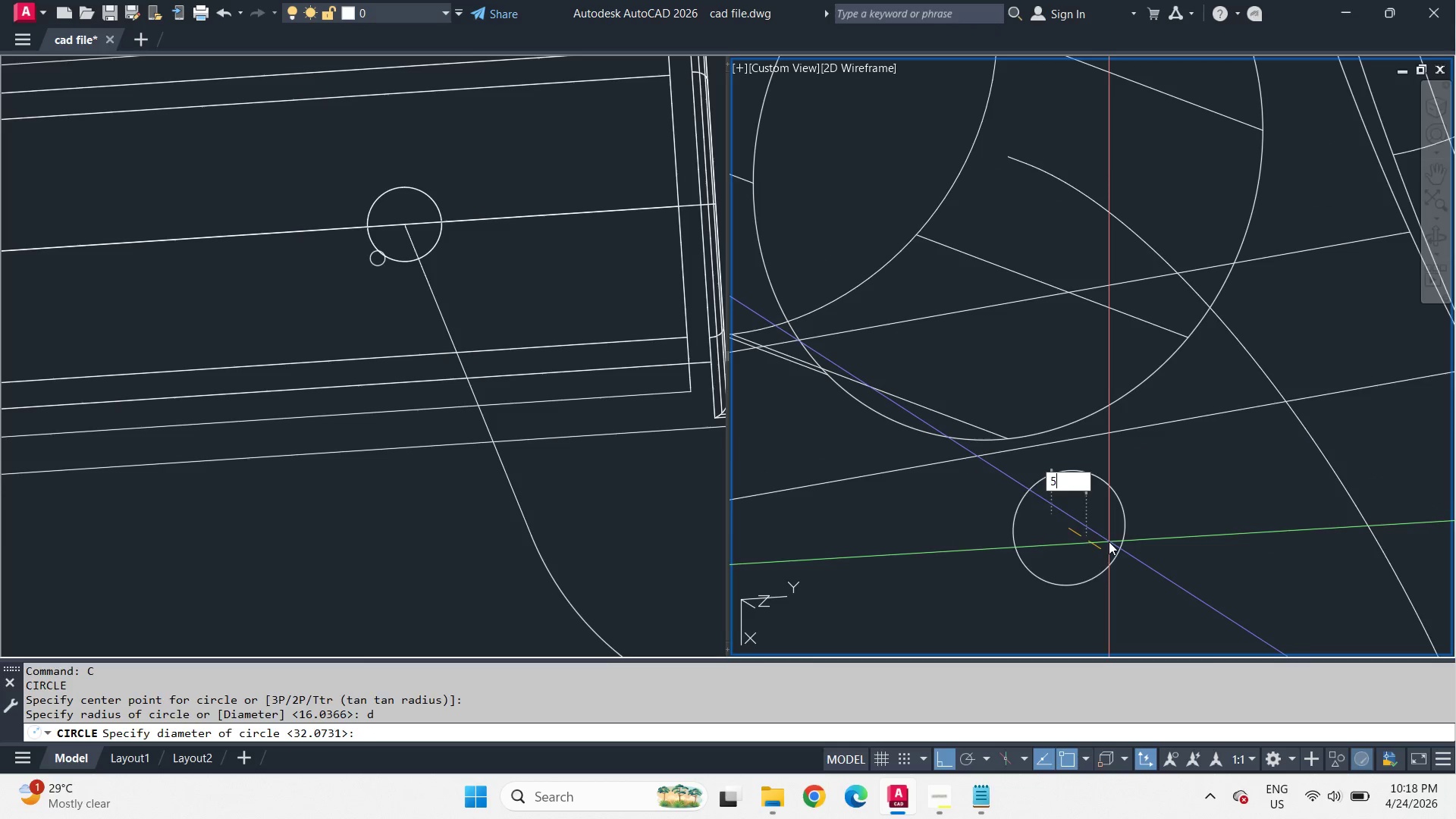 
key(Space)
 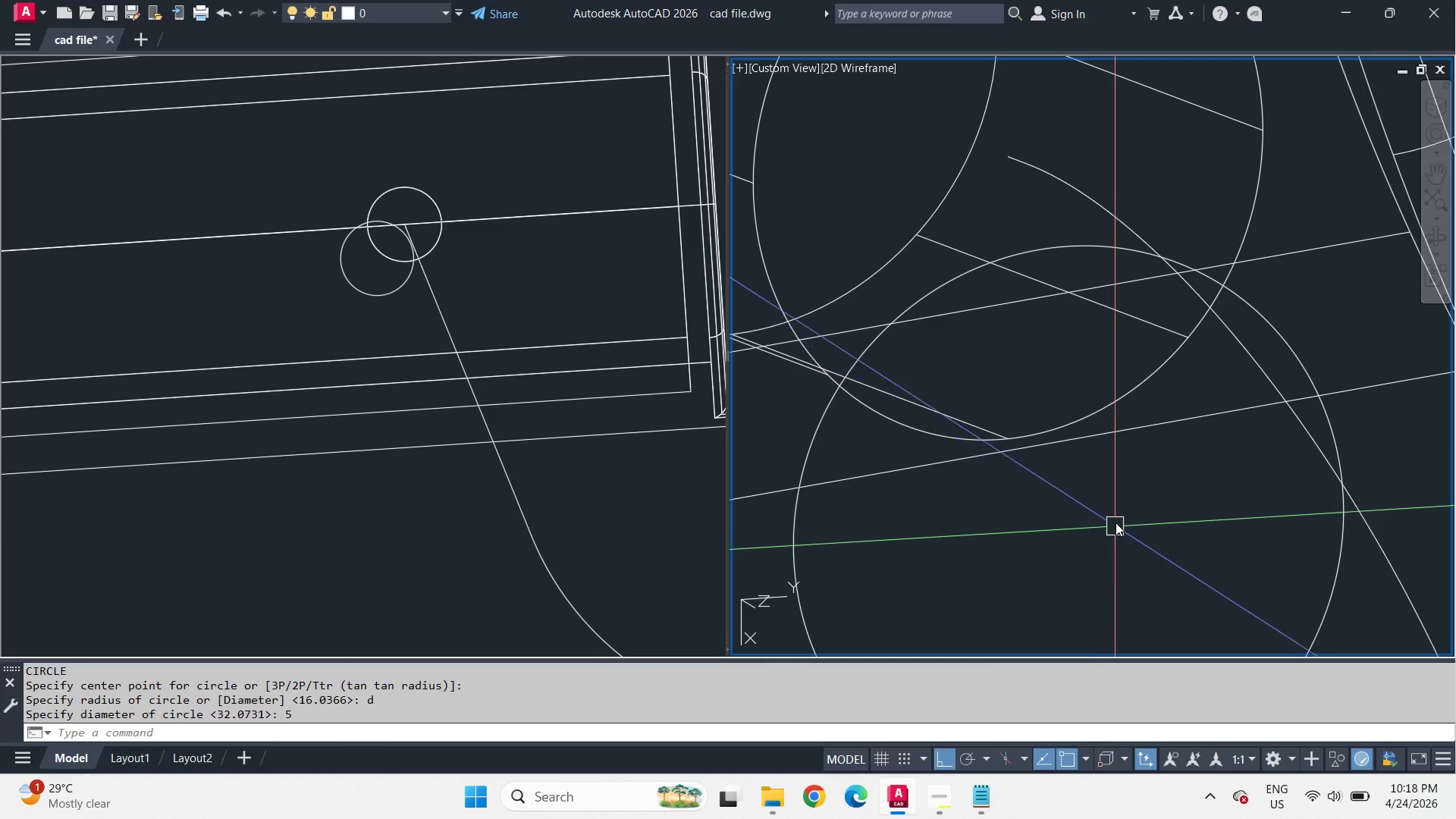 
type(swe )
 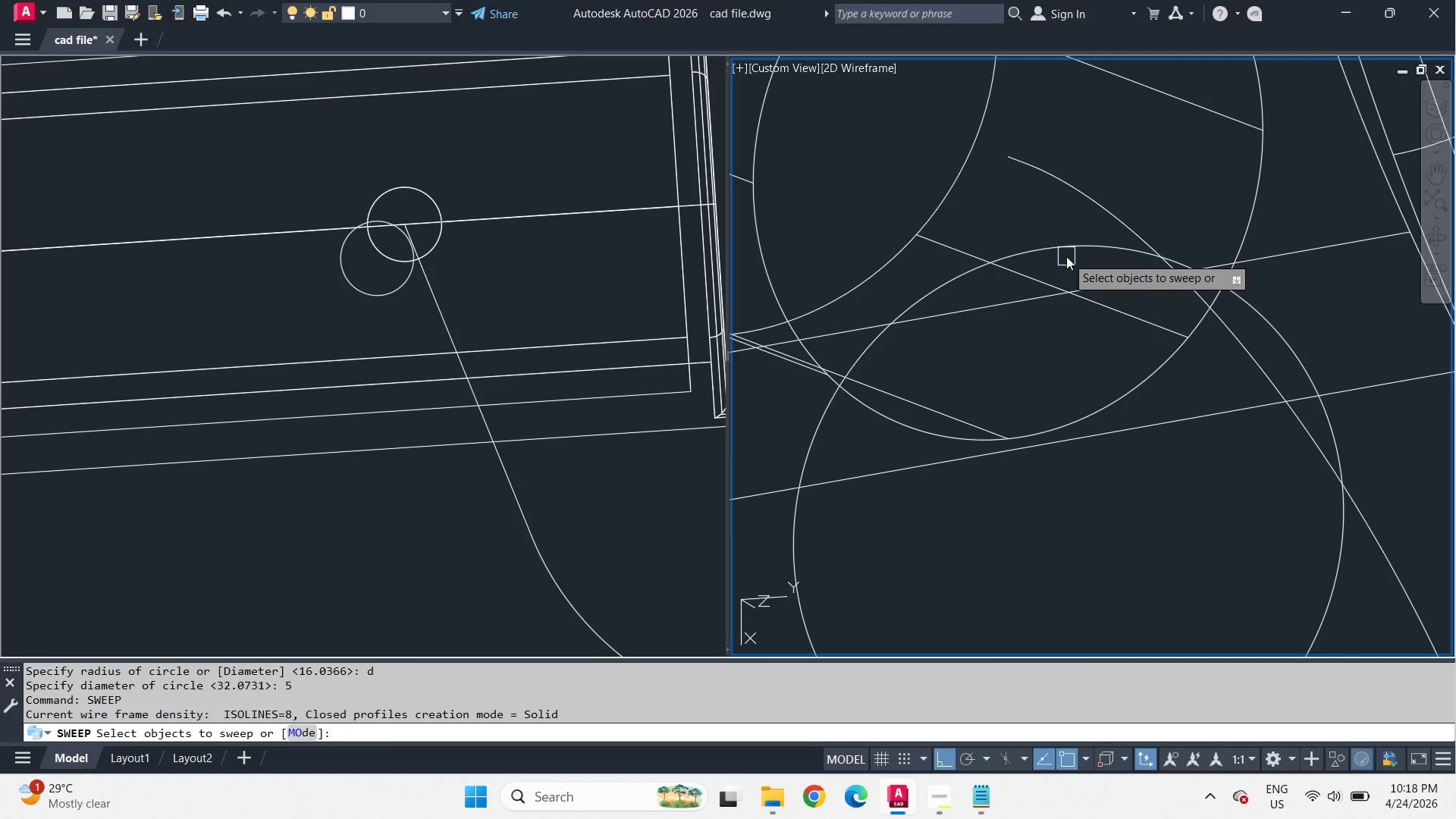 
left_click([1066, 249])
 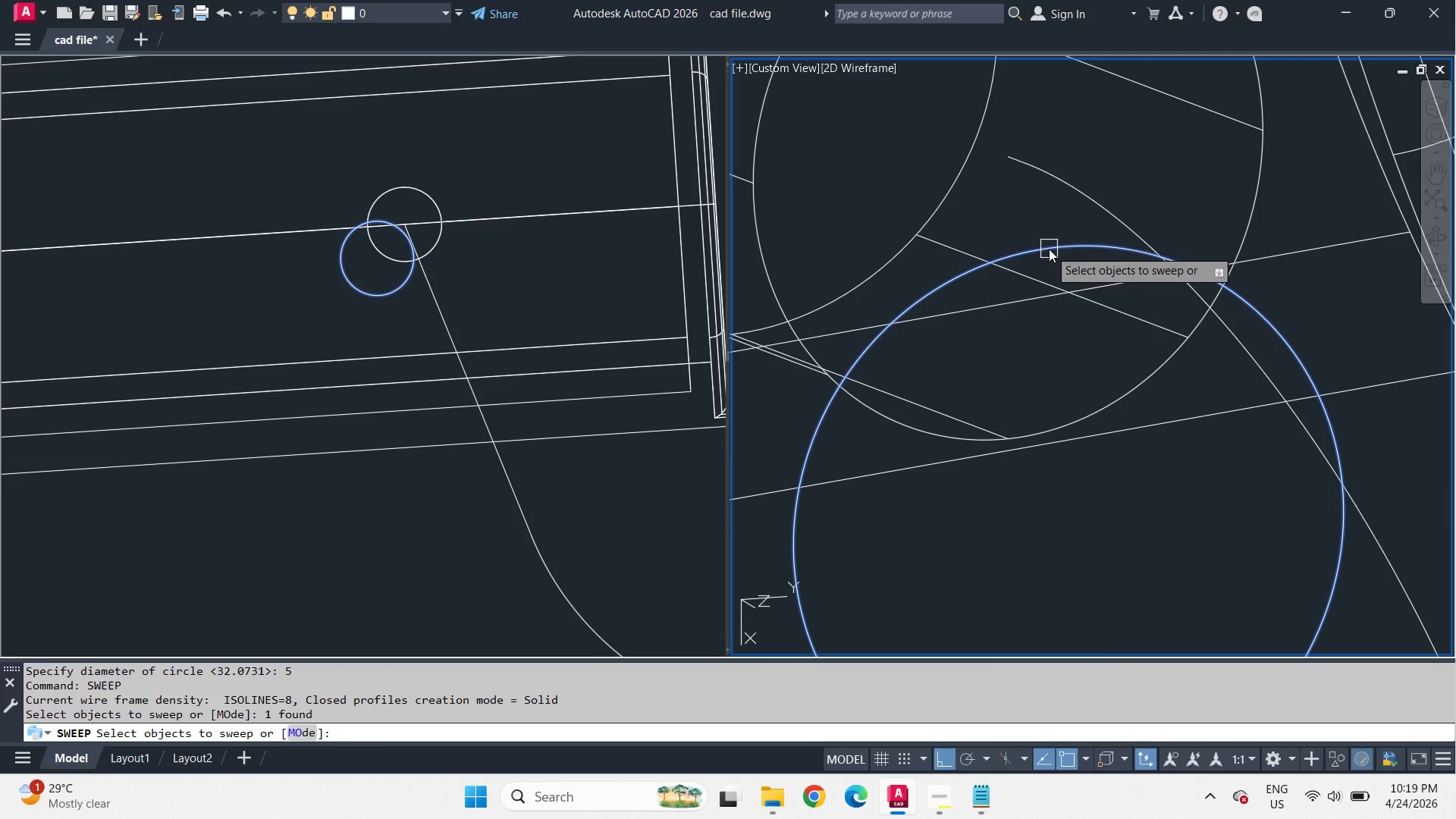 
key(Space)
 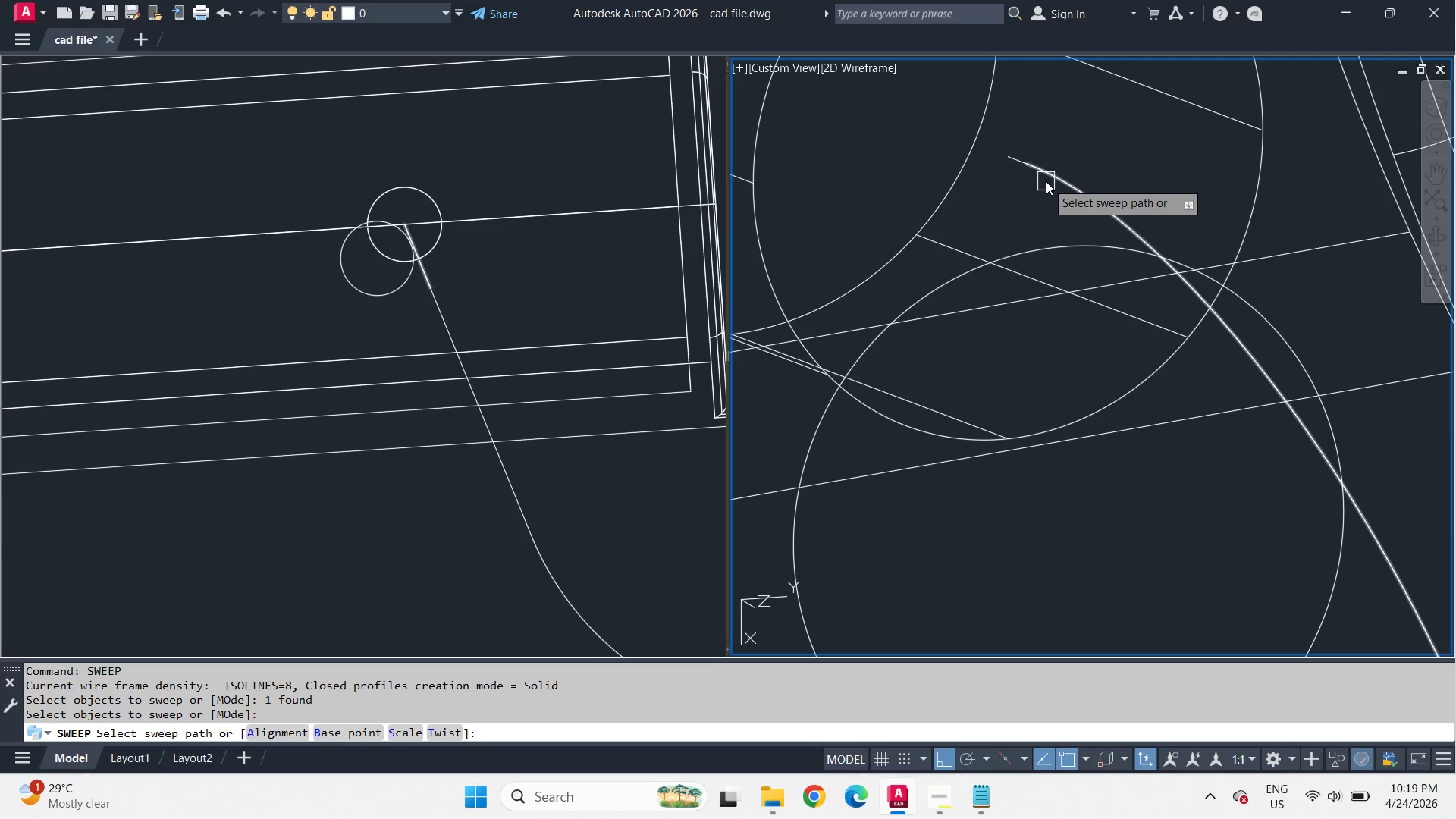 
hold_key(key=ShiftLeft, duration=1.11)
 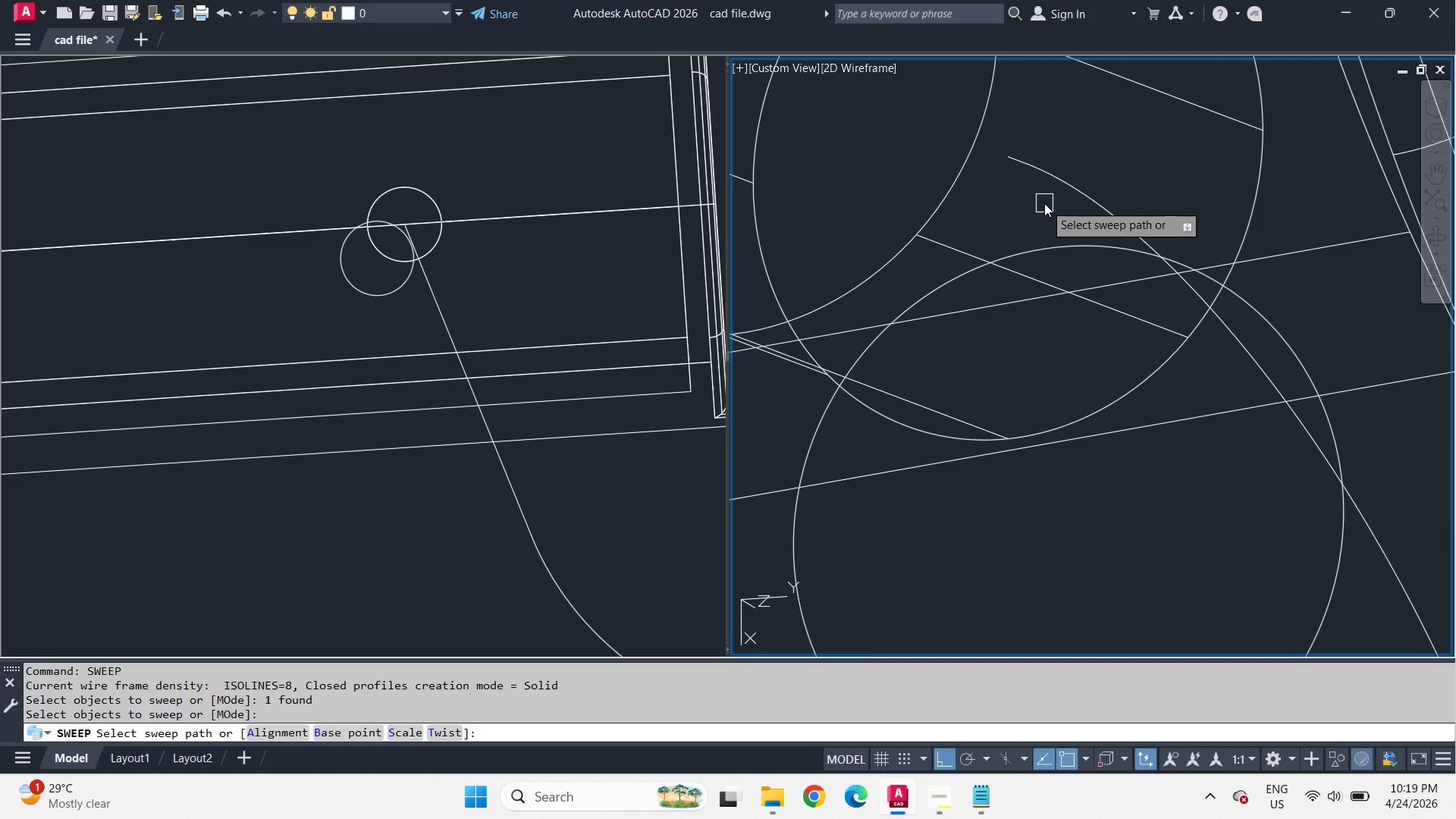 
left_click([1044, 203])
 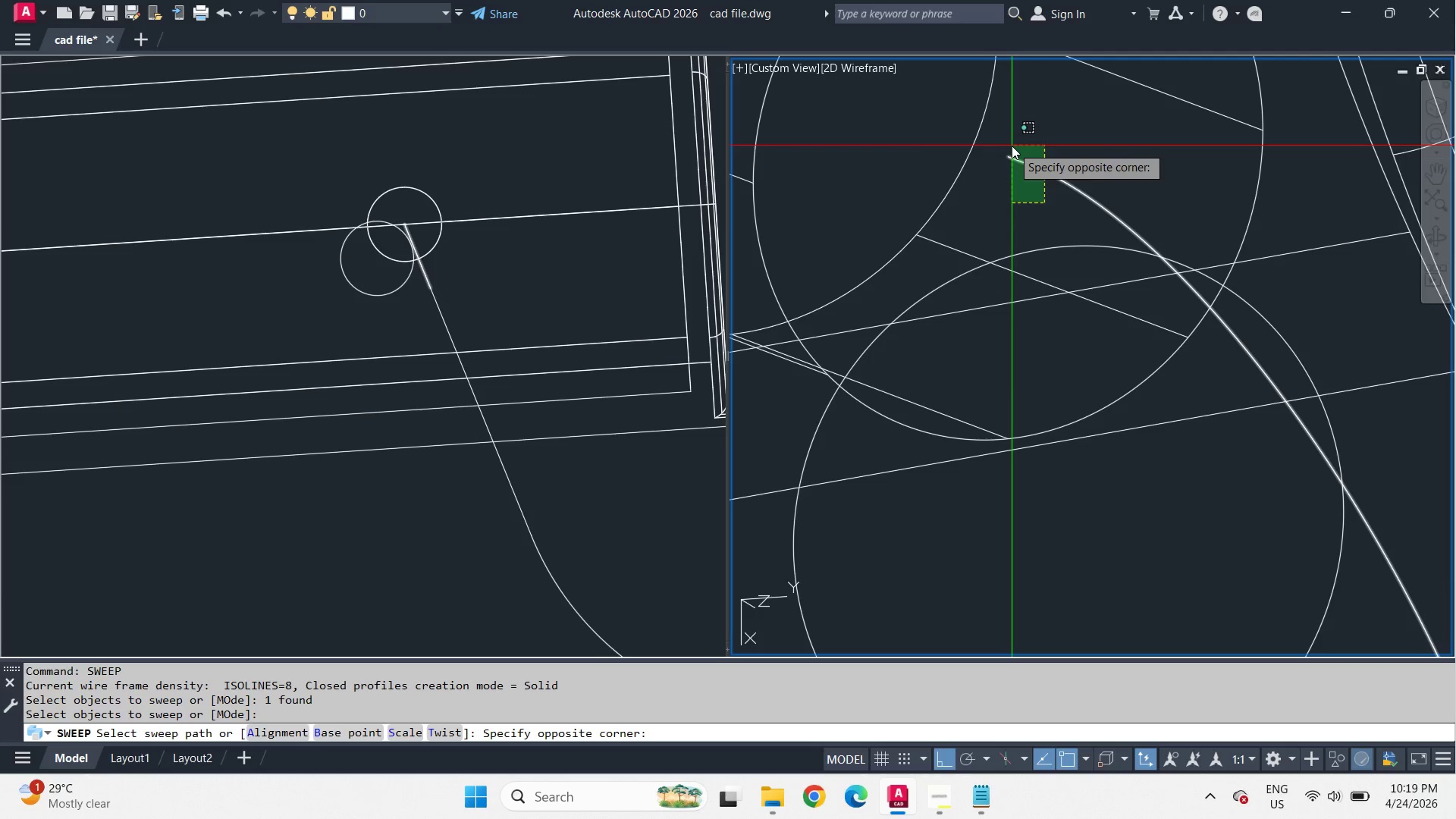 
left_click([1012, 146])
 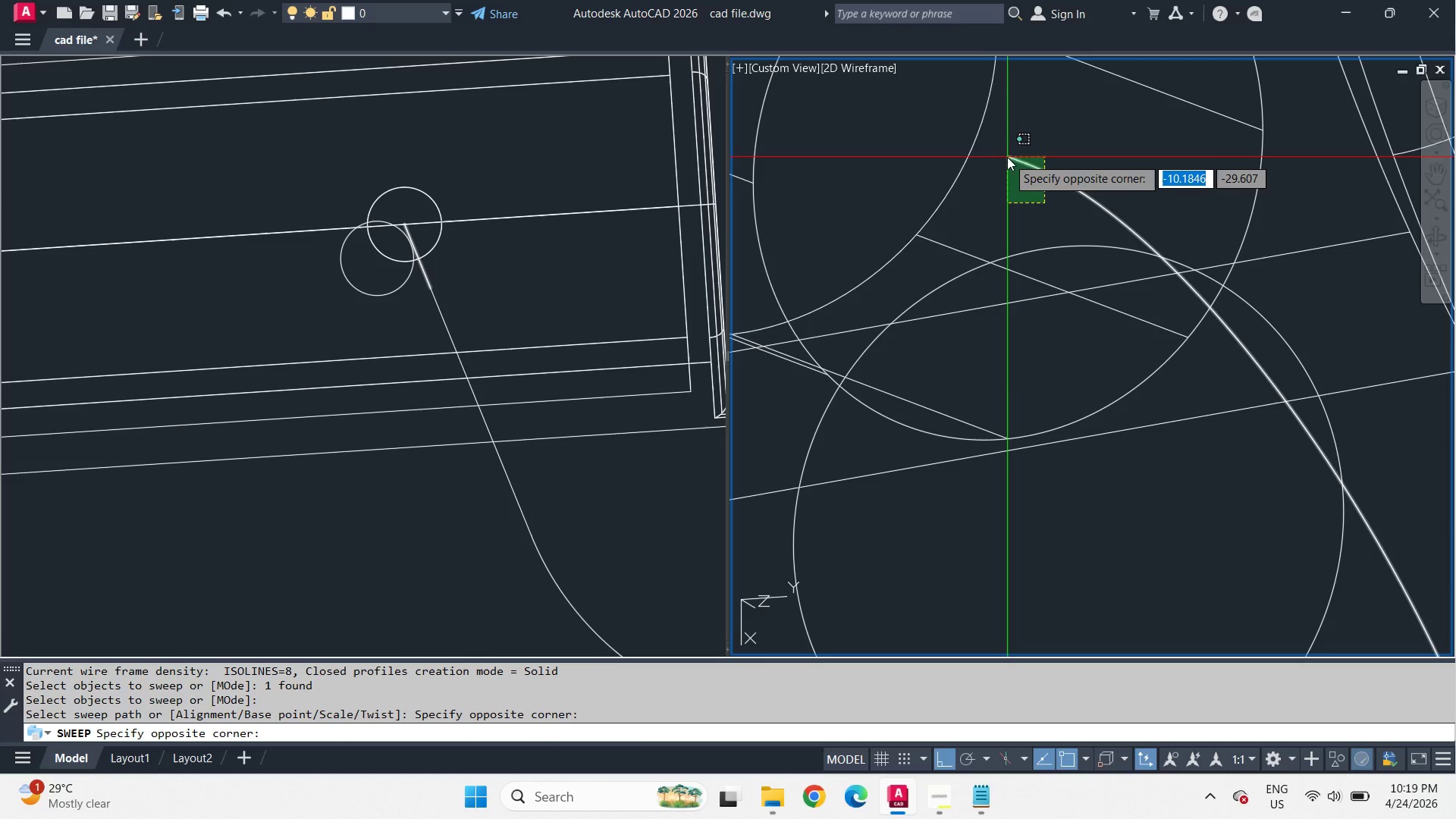 
left_click([1007, 150])
 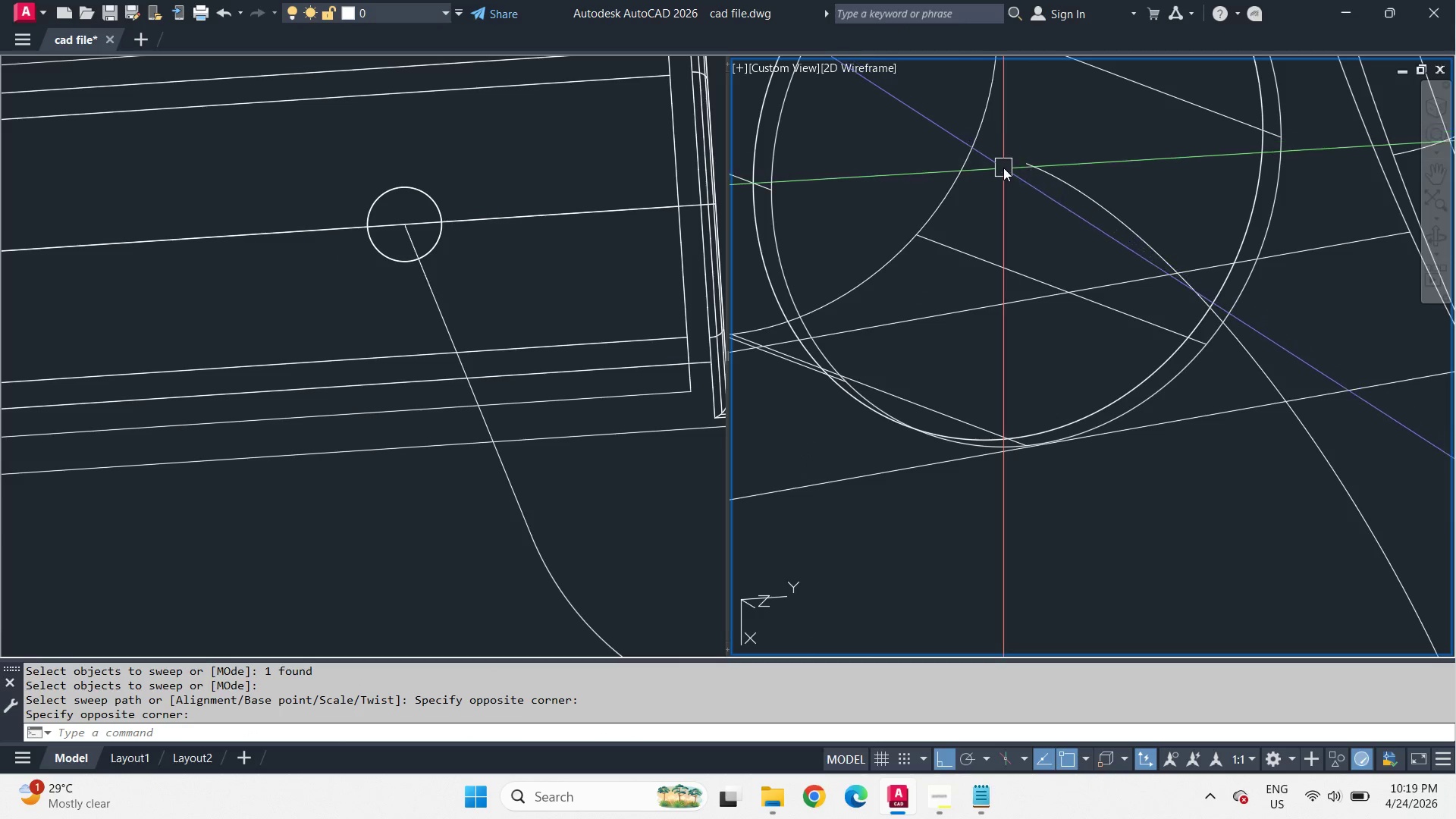 
scroll: coordinate [1040, 421], scroll_direction: down, amount: 2.0
 